 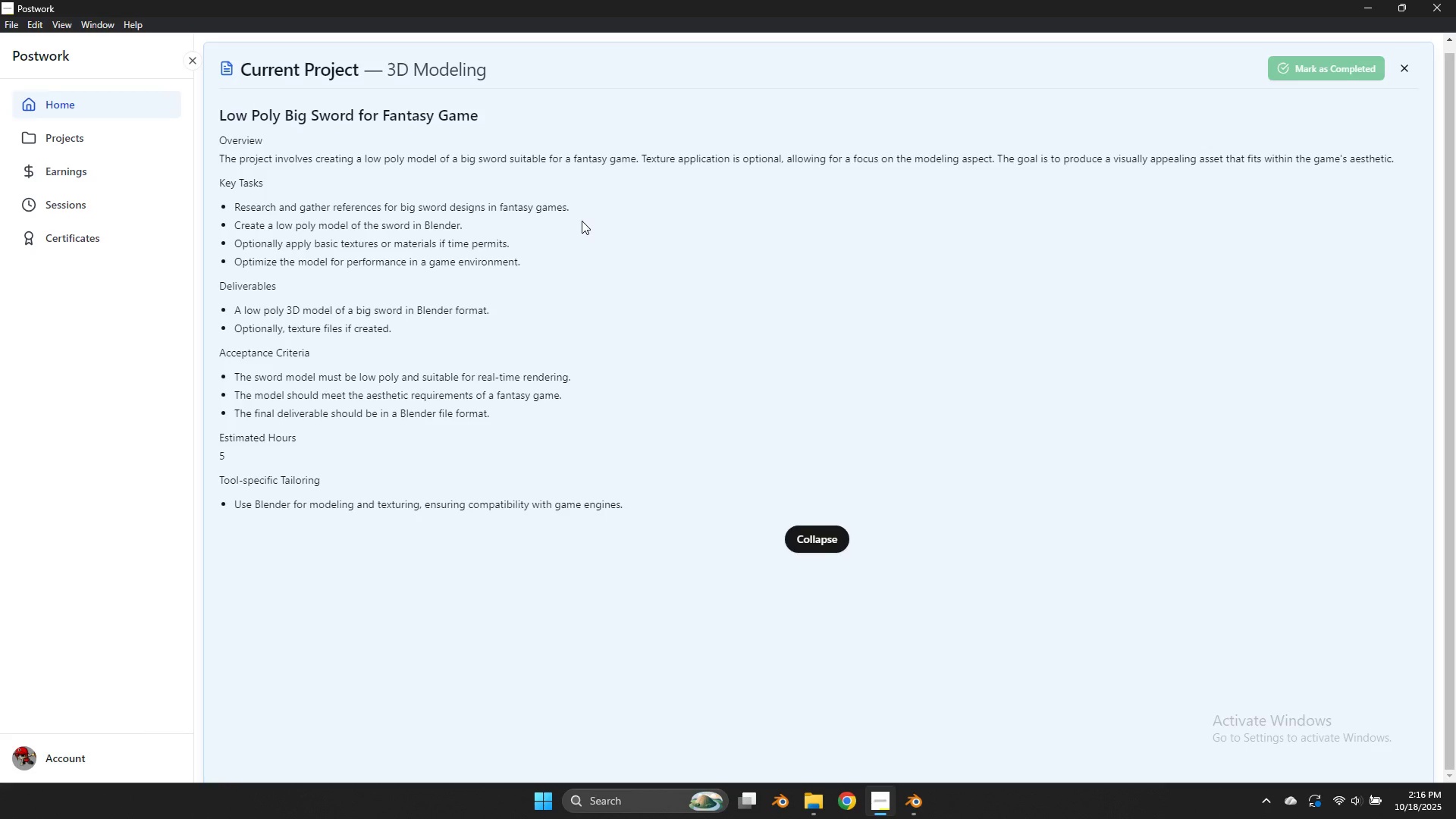 
key(Alt+AltLeft)
 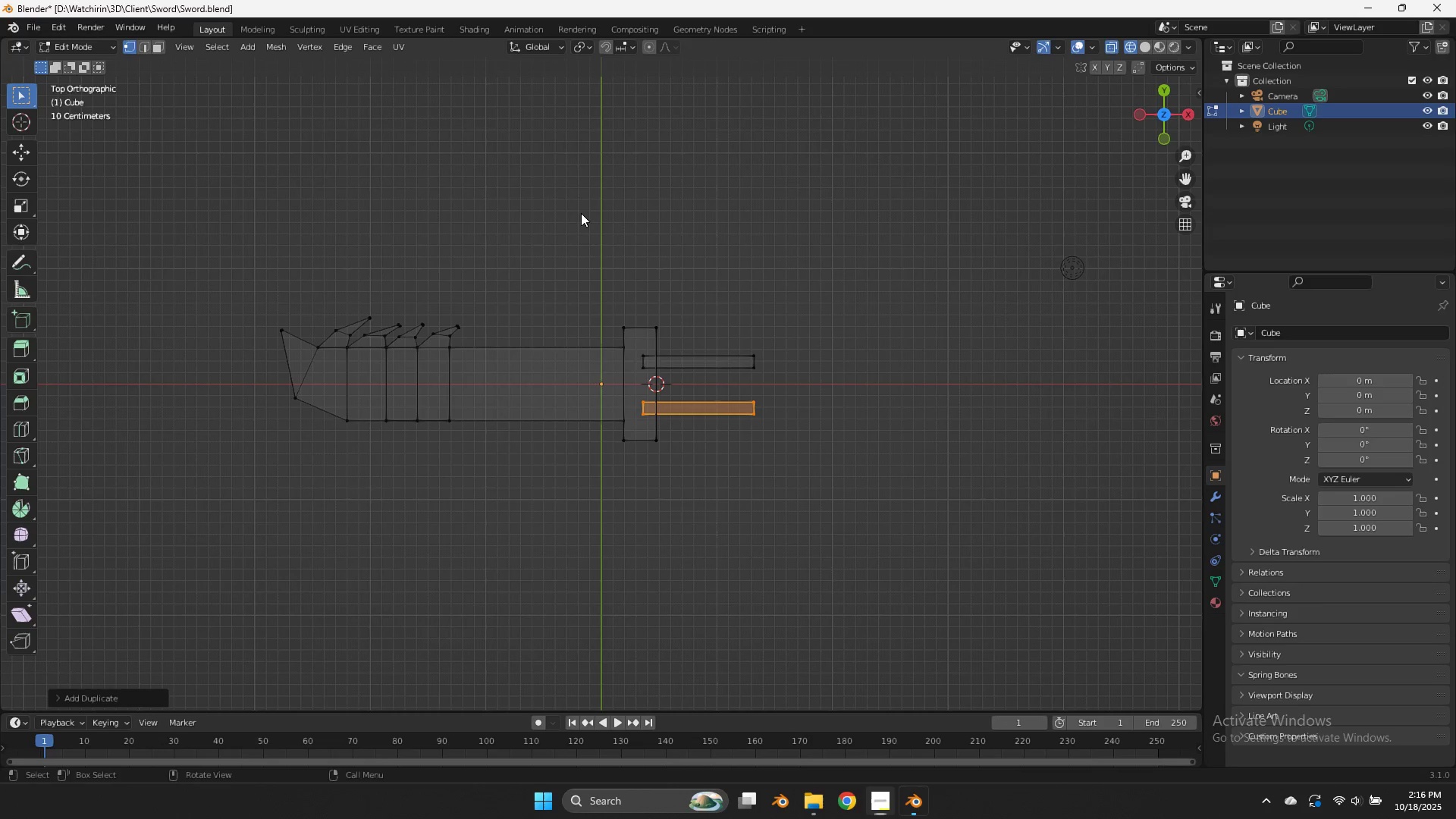 
key(Alt+Tab)
 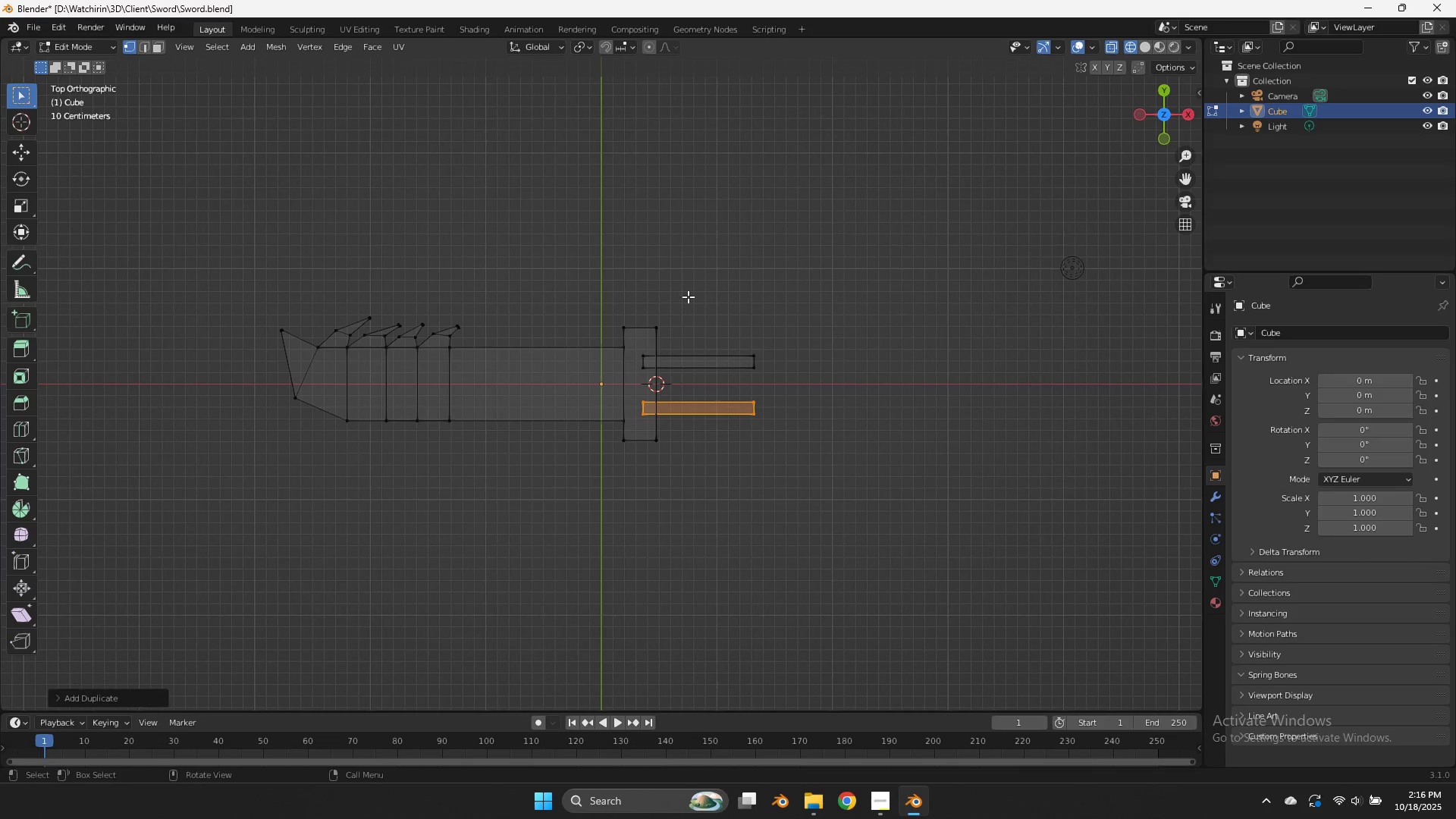 
scroll: coordinate [758, 293], scroll_direction: up, amount: 8.0
 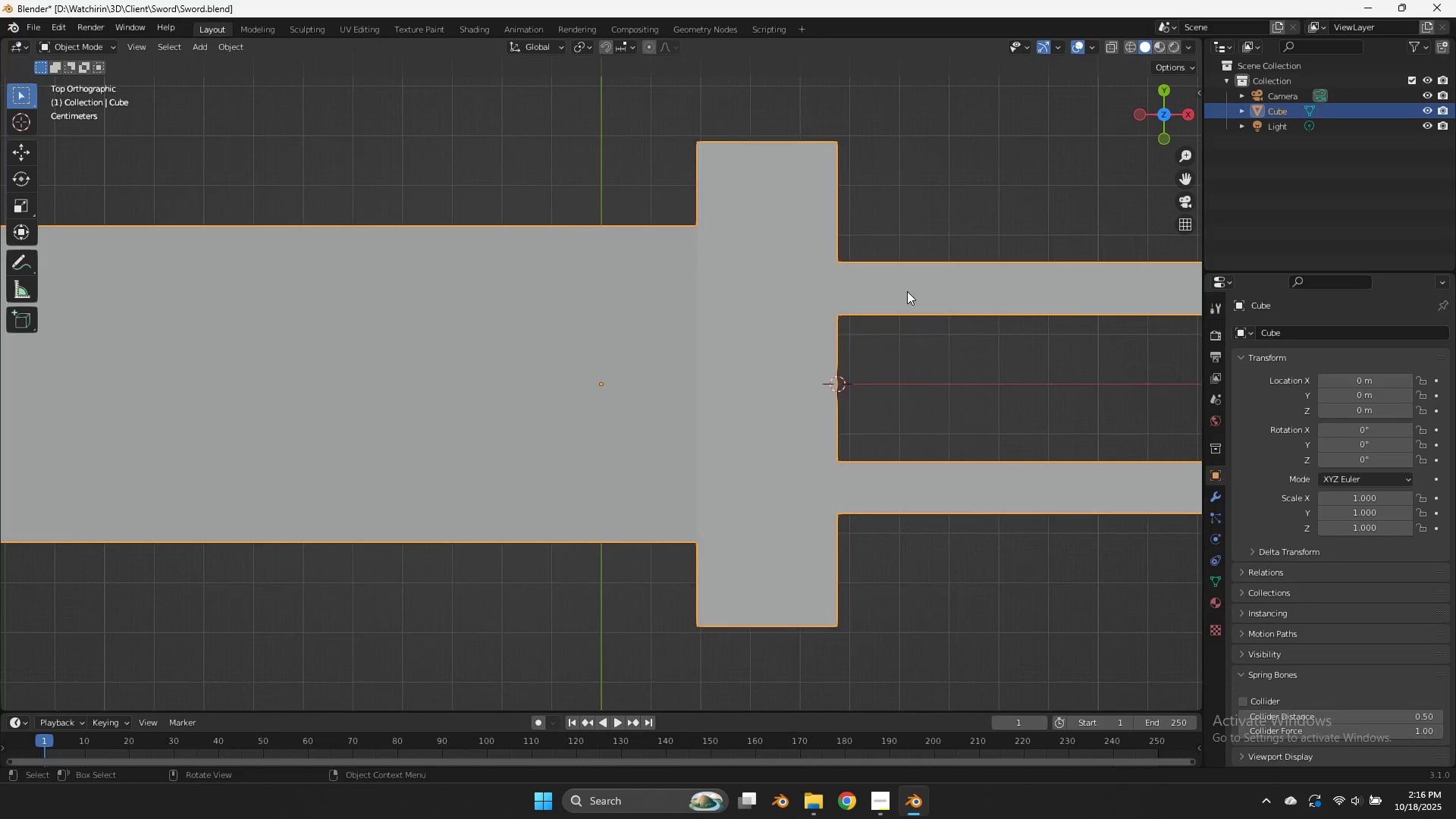 
key(Tab)
 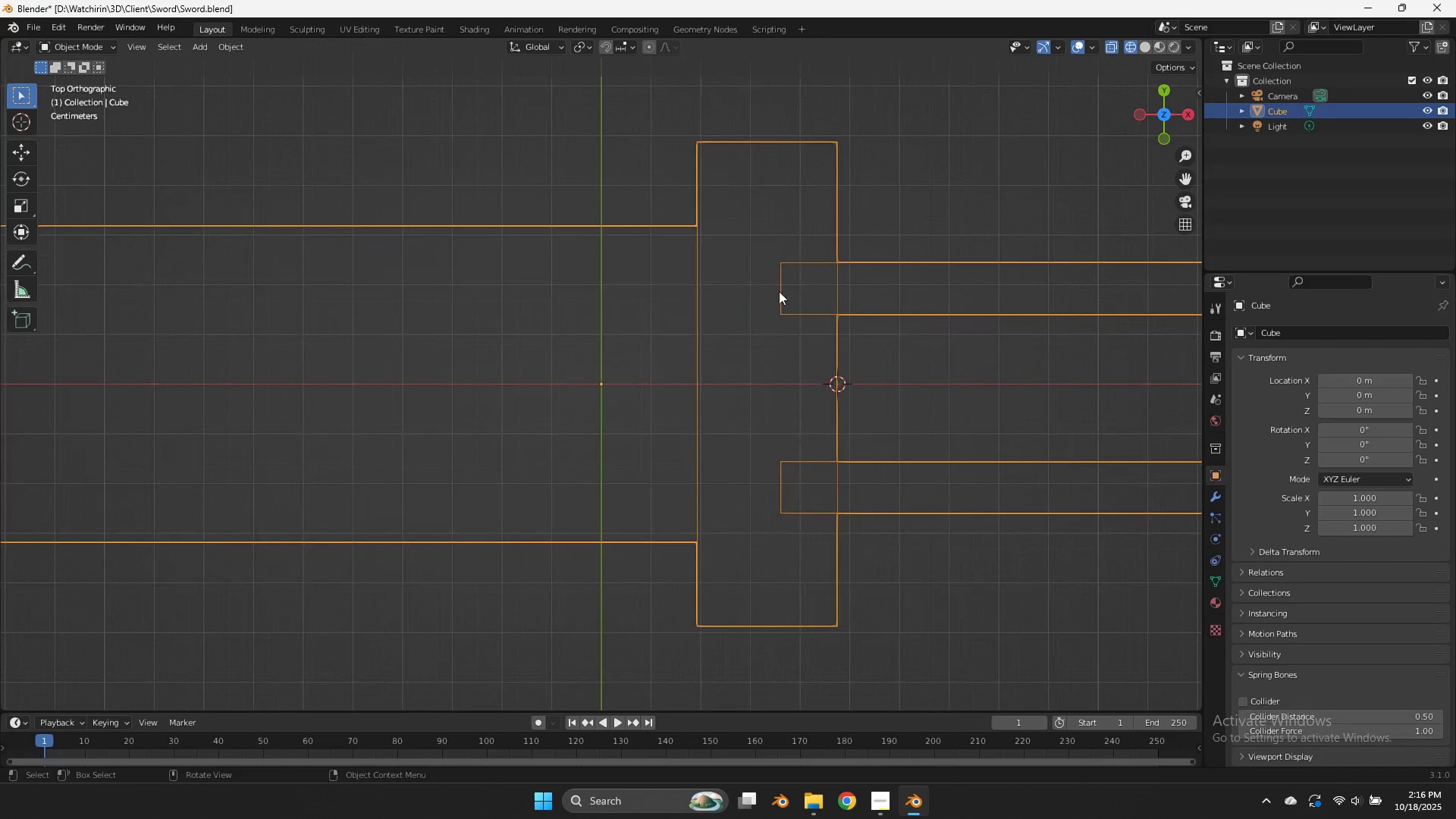 
key(Z)
 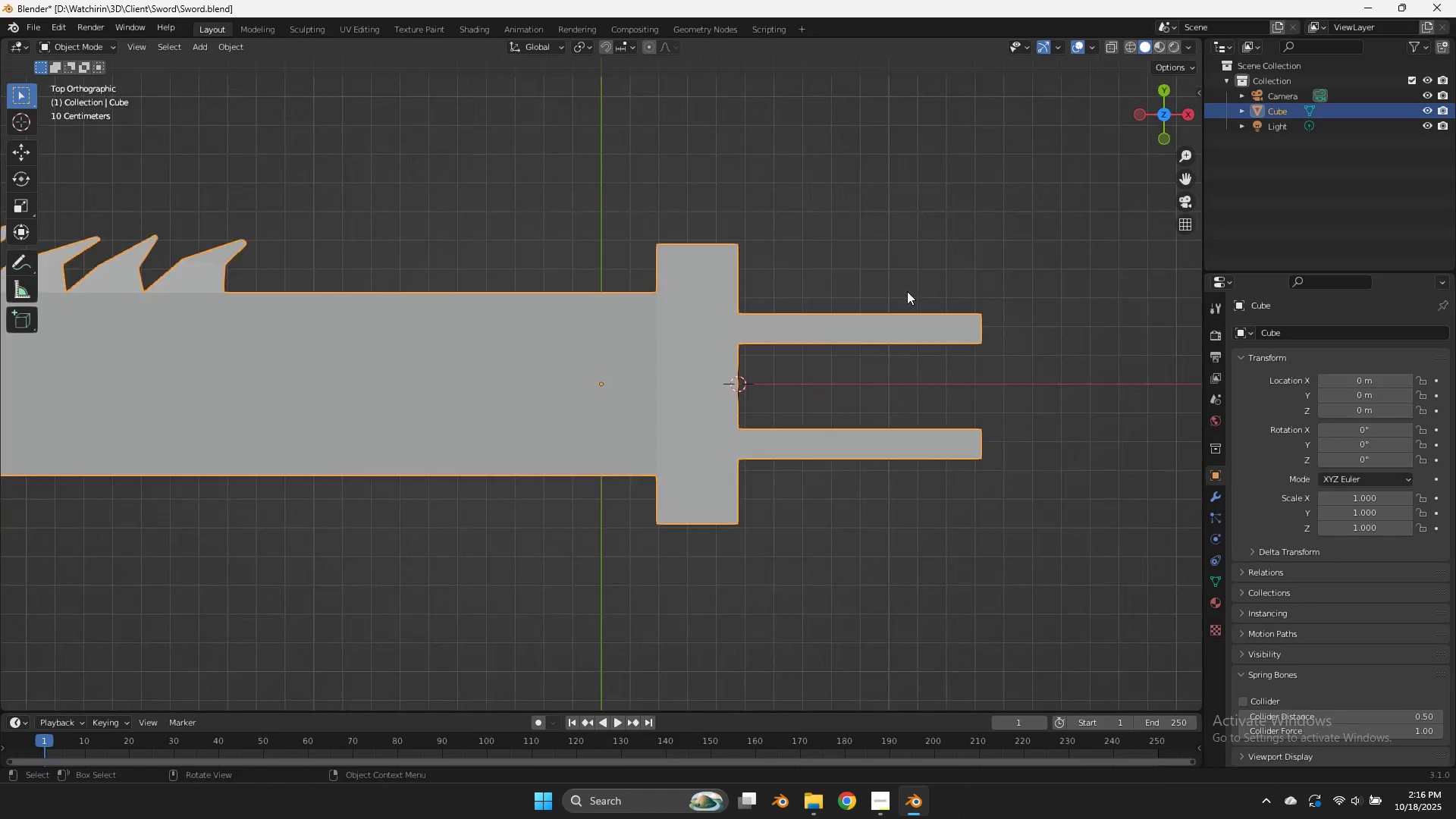 
scroll: coordinate [903, 290], scroll_direction: down, amount: 7.0
 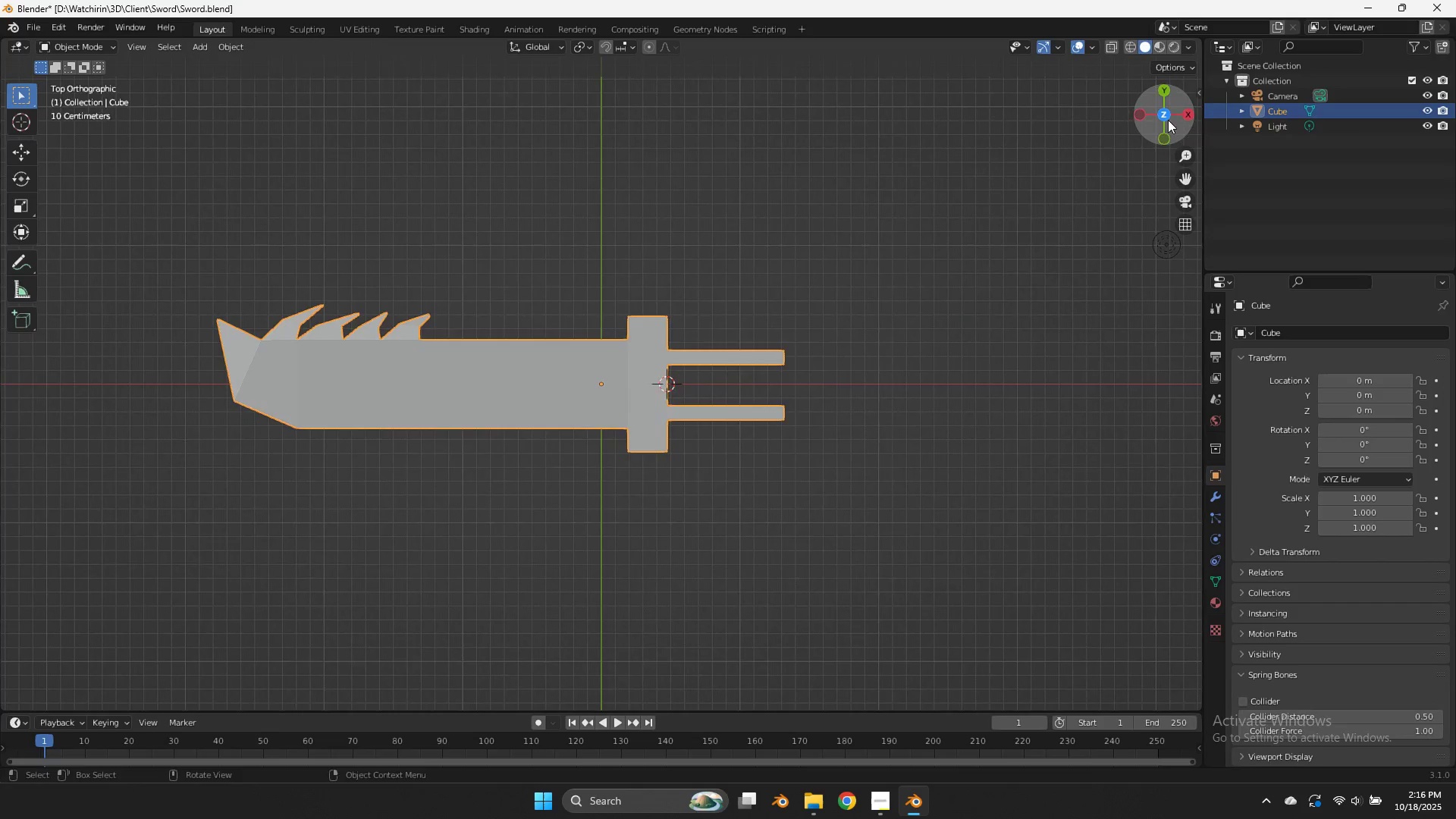 
left_click_drag(start_coordinate=[1168, 119], to_coordinate=[1046, 60])
 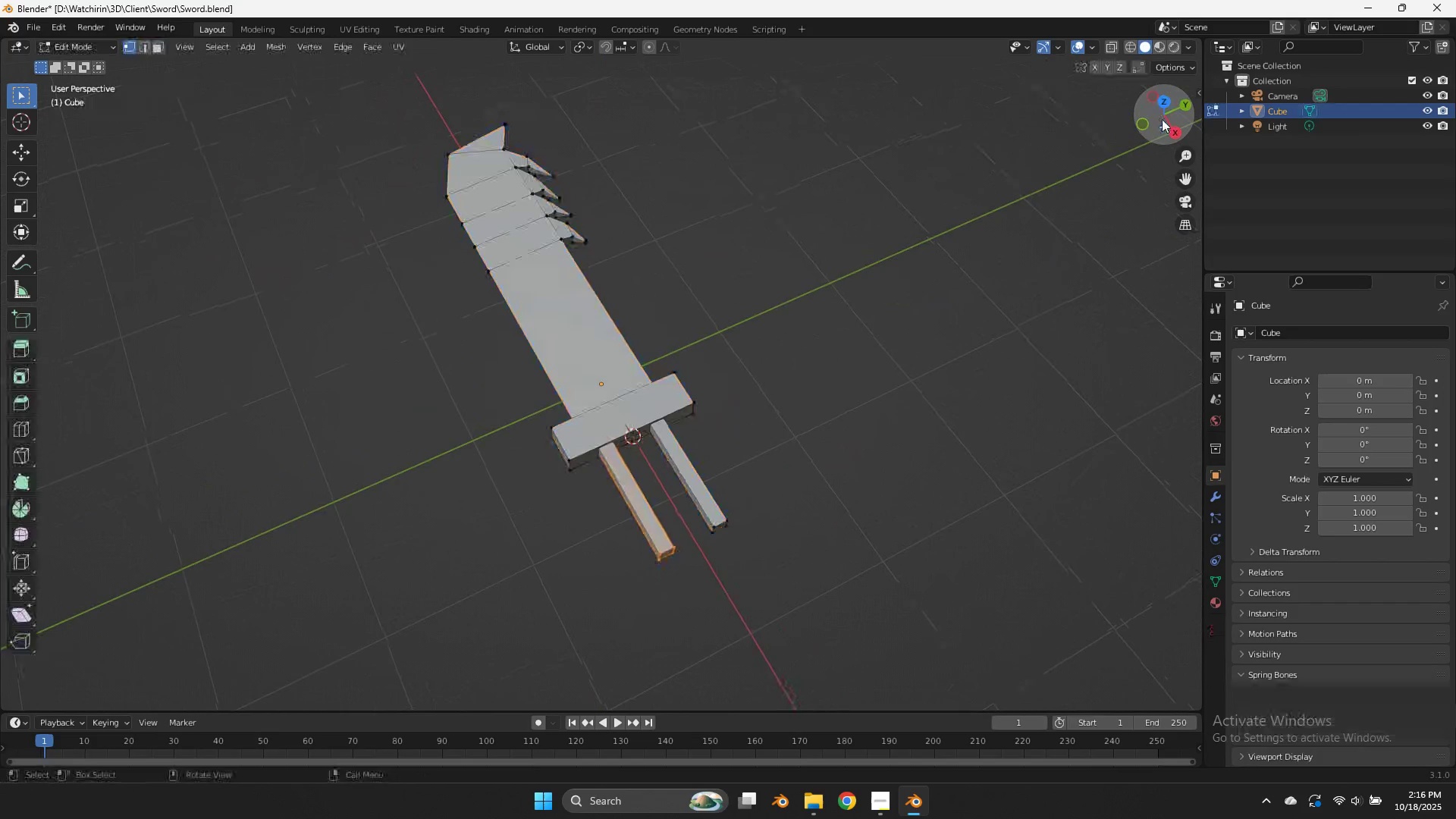 
key(Tab)
 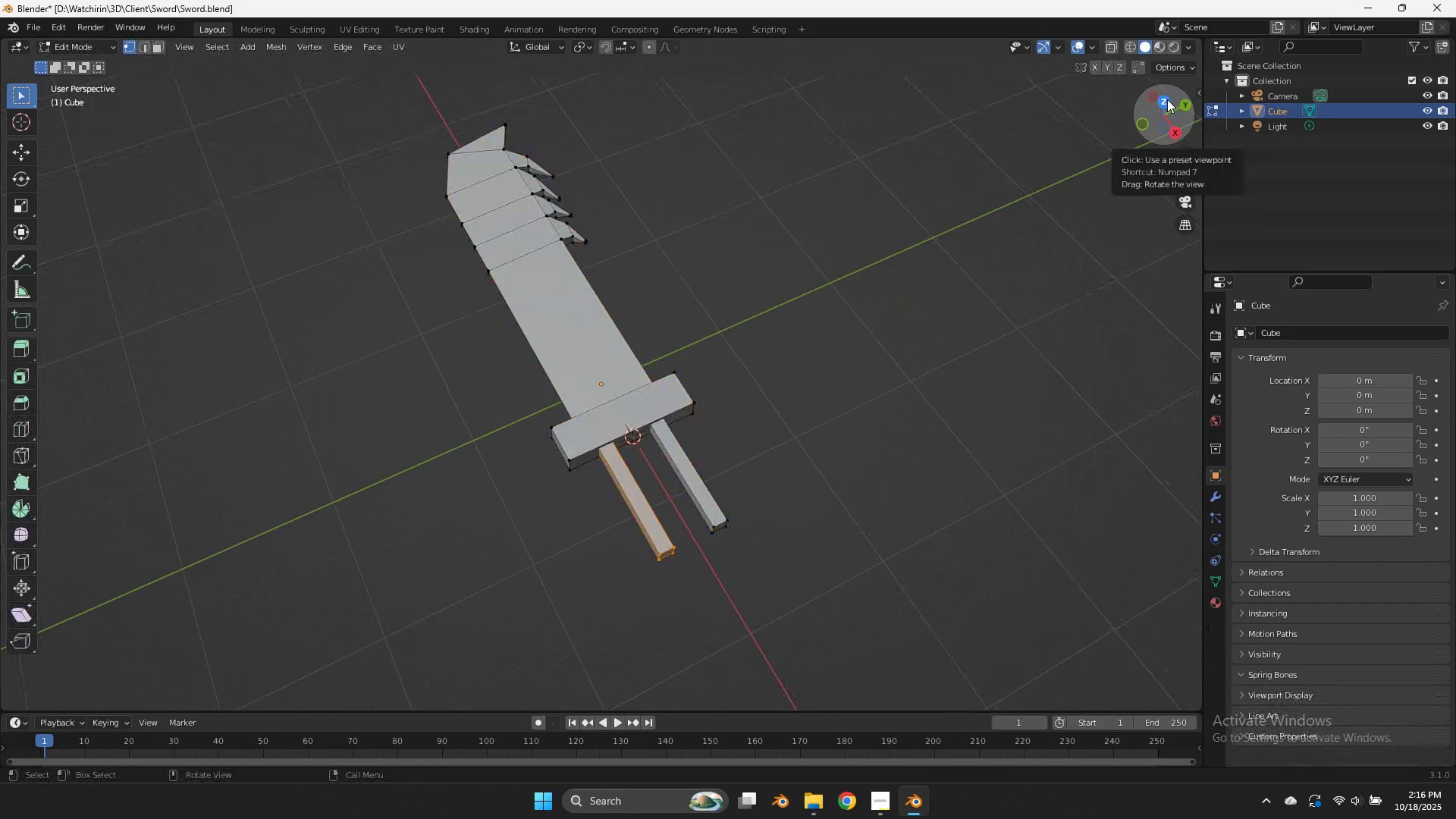 
left_click([1167, 99])
 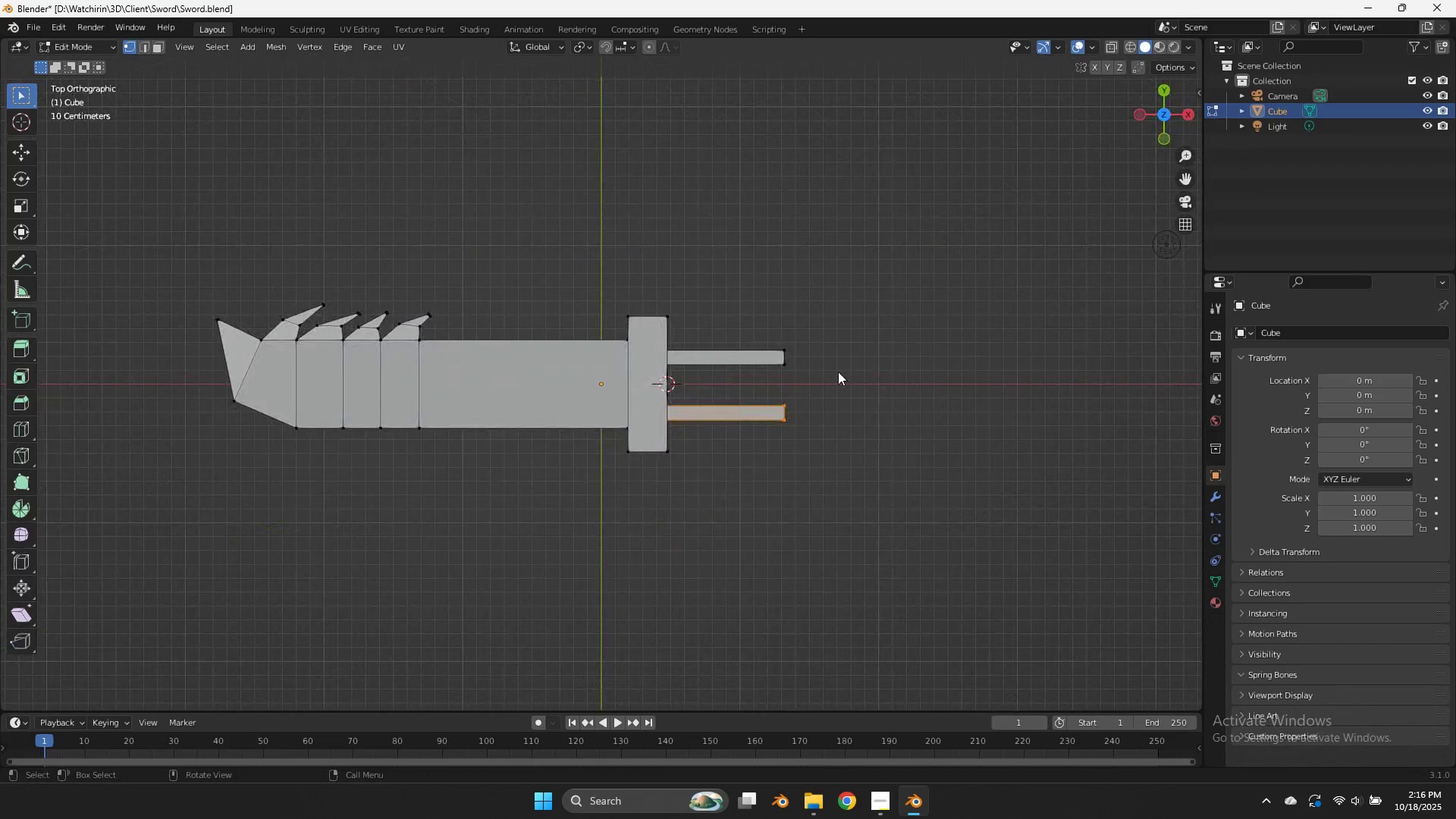 
key(Z)
 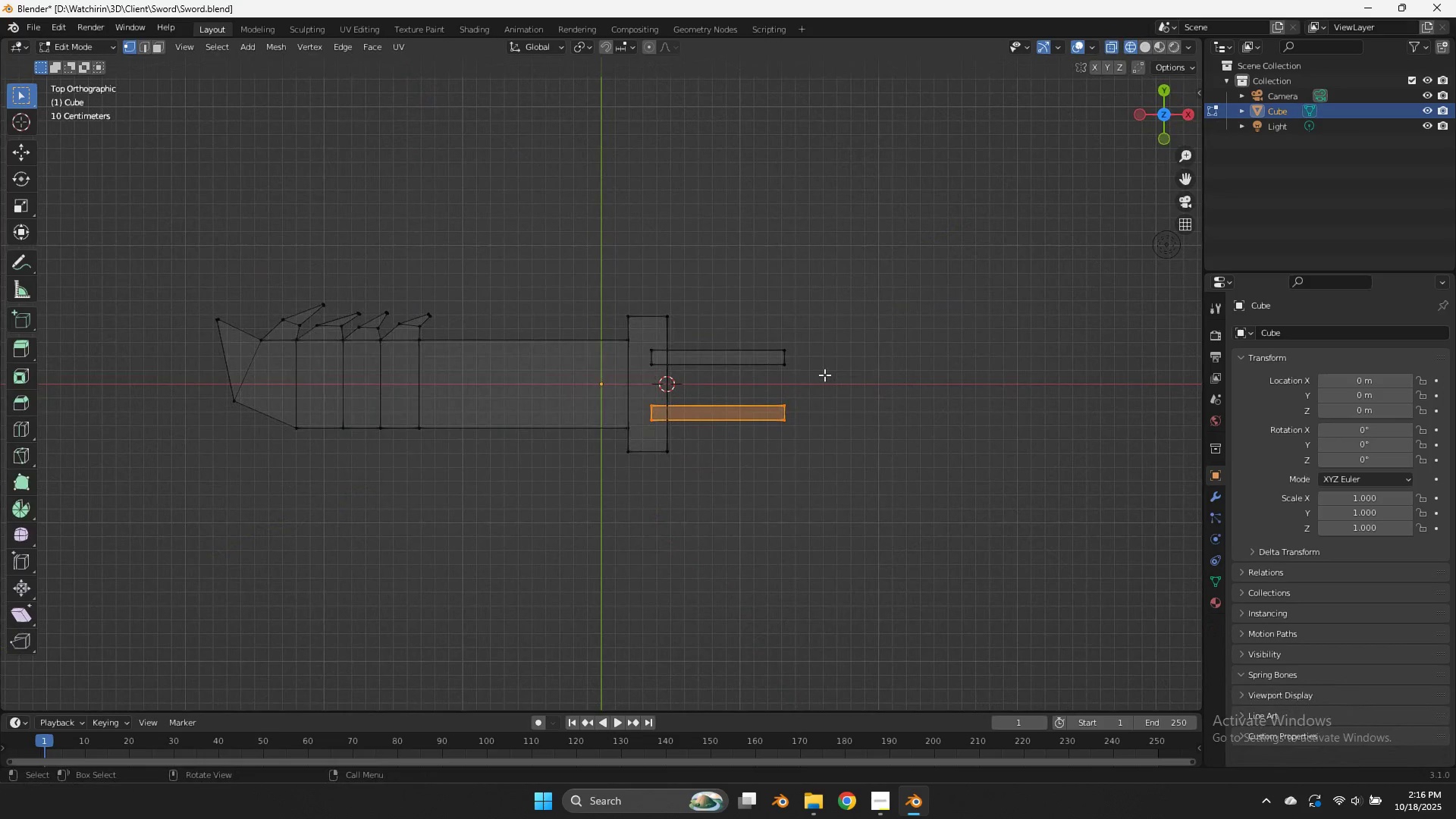 
hold_key(key=ShiftLeft, duration=0.88)
left_click_drag(start_coordinate=[841, 337], to_coordinate=[645, 375])
 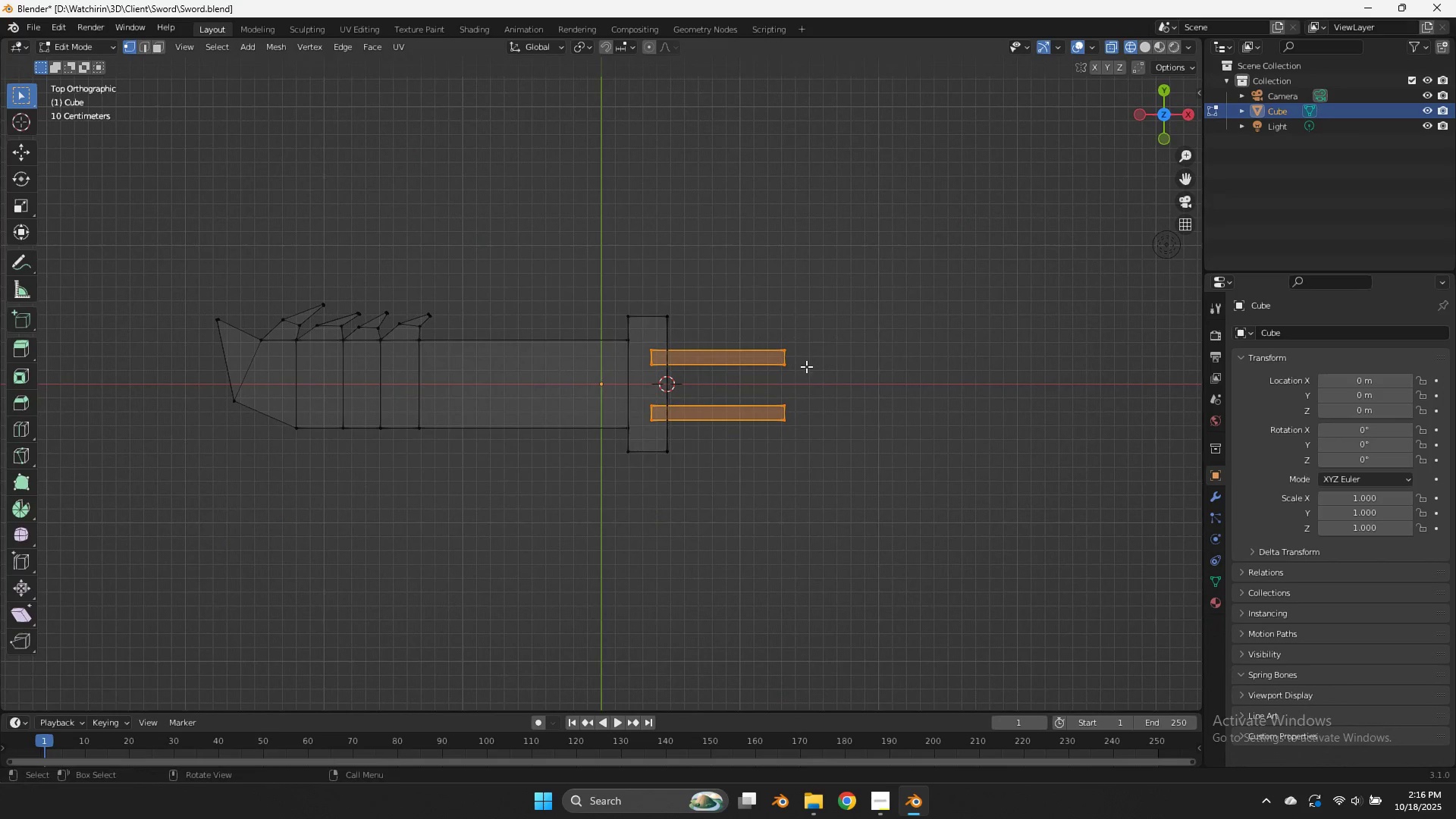 
key(Alt+AltLeft)
 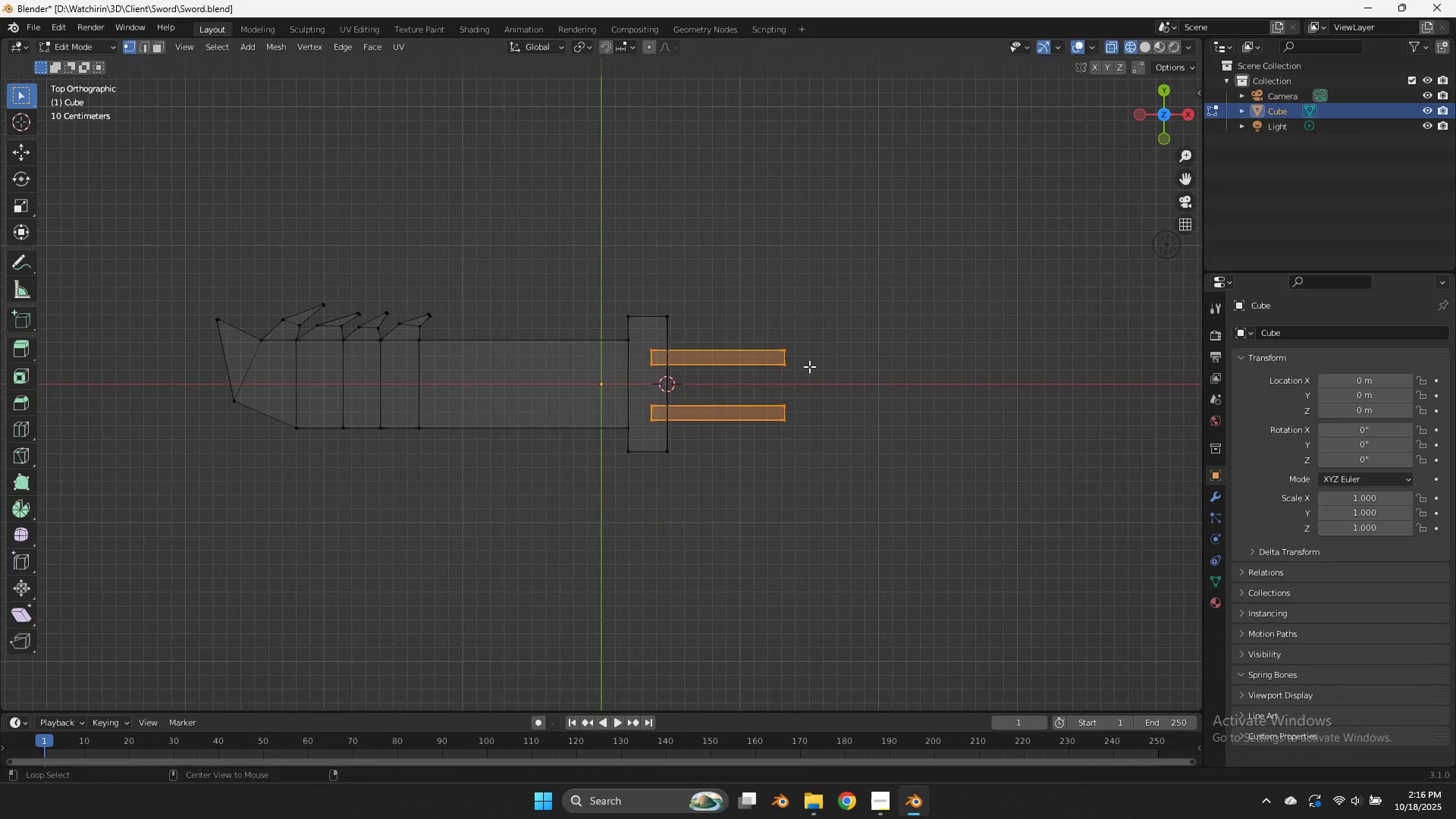 
key(Alt+S)
 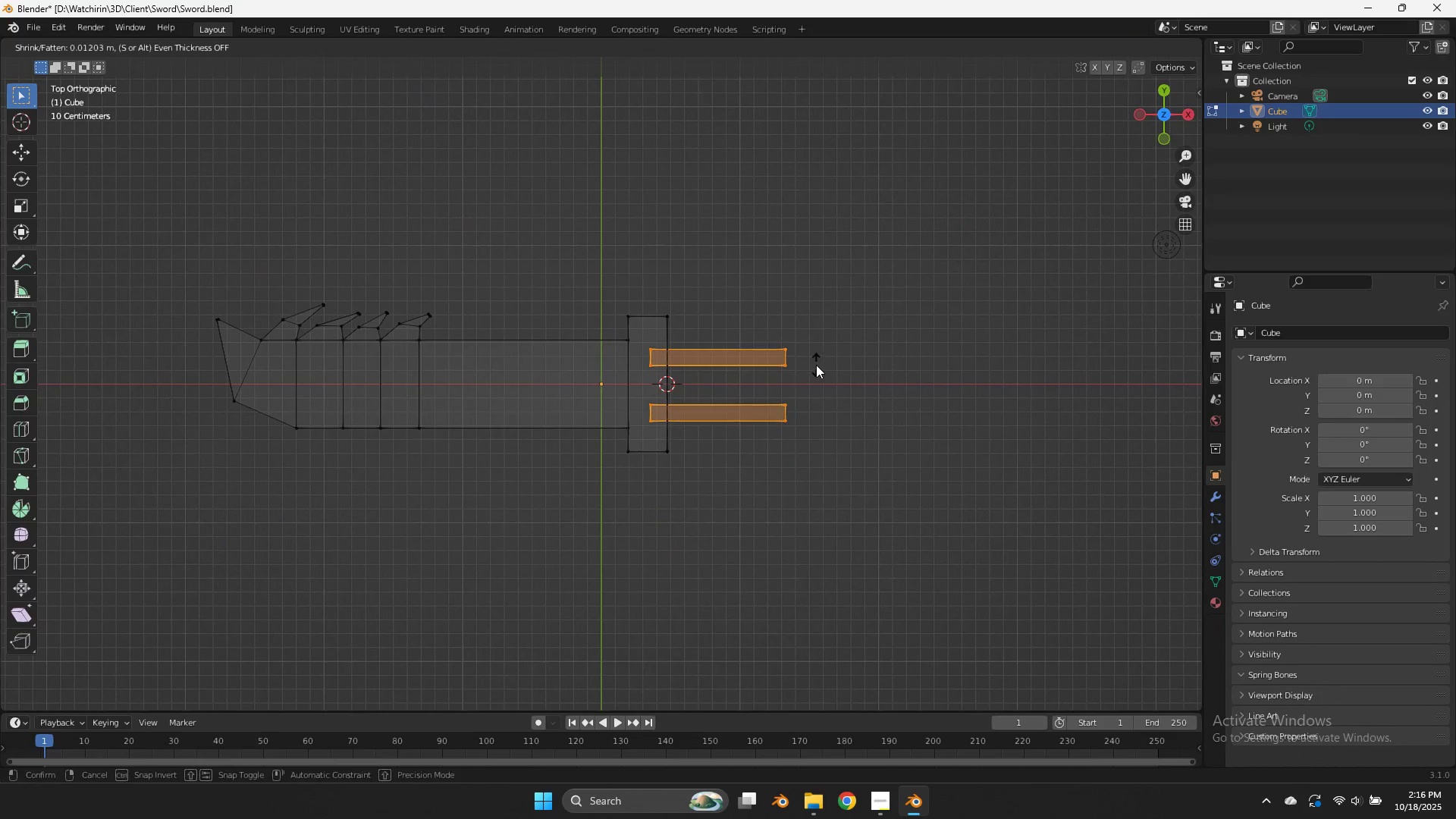 
hold_key(key=ShiftLeft, duration=2.02)
left_click([874, 289])
 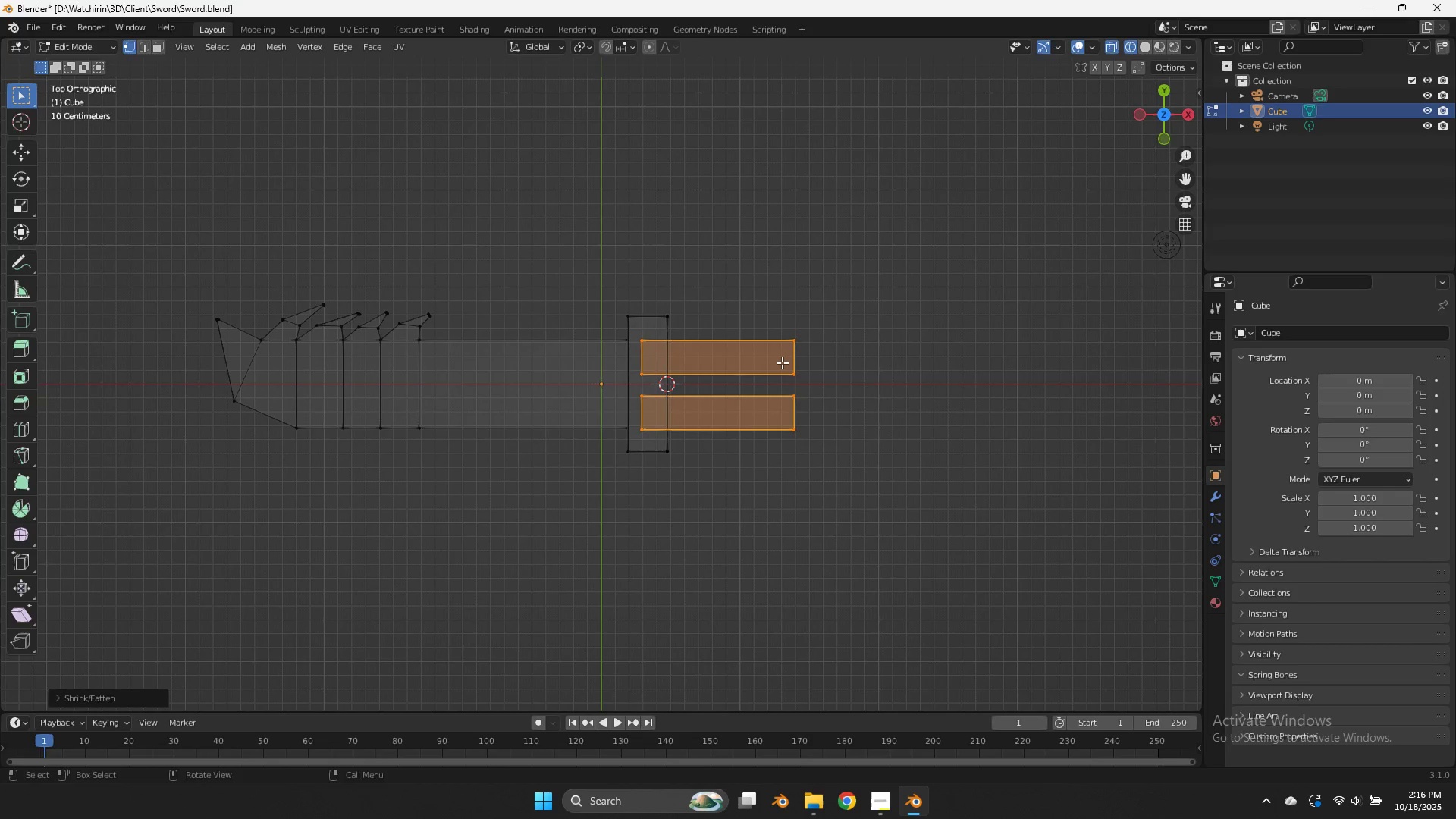 
key(G)
 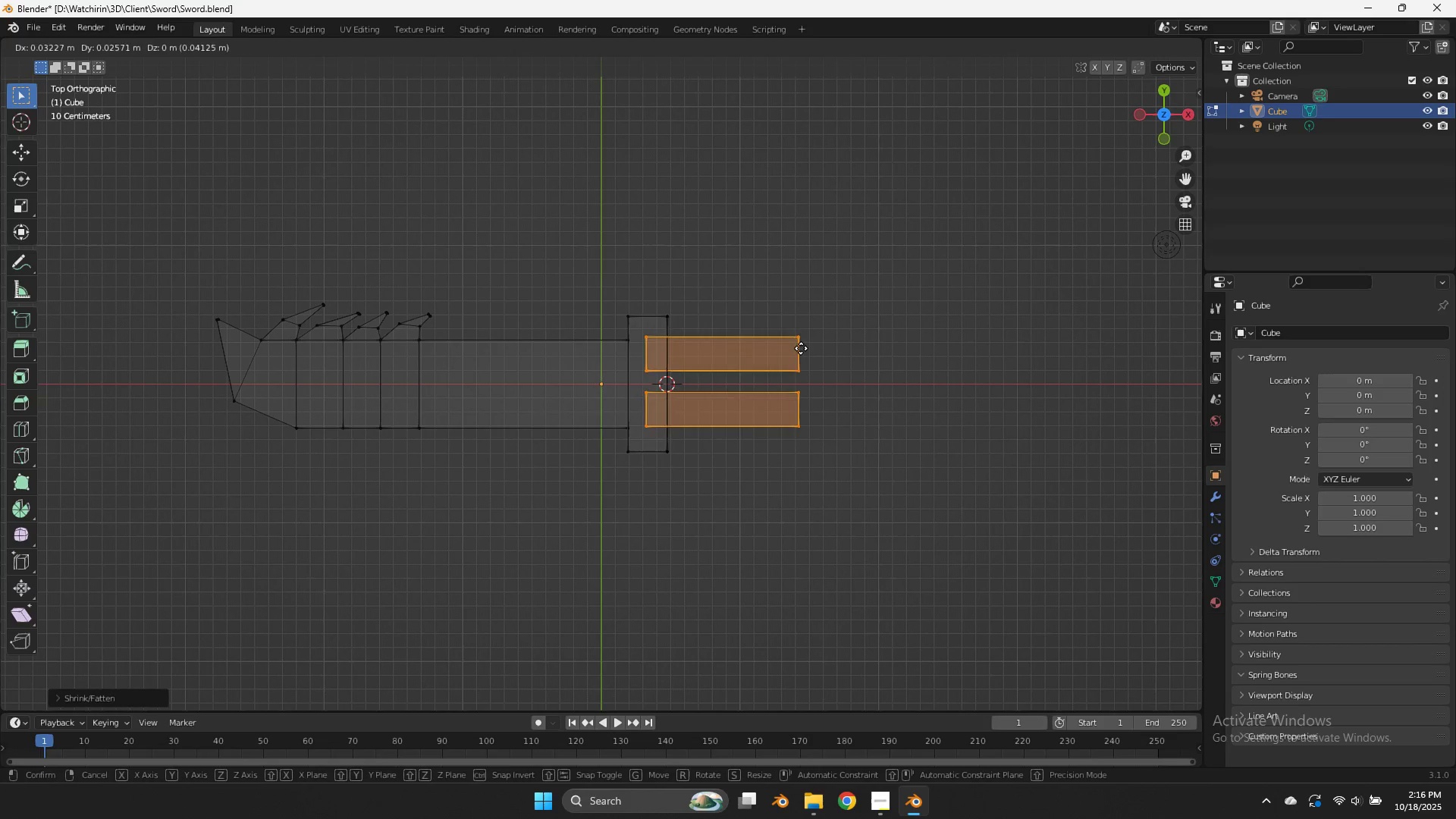 
hold_key(key=ShiftLeft, duration=1.34)
 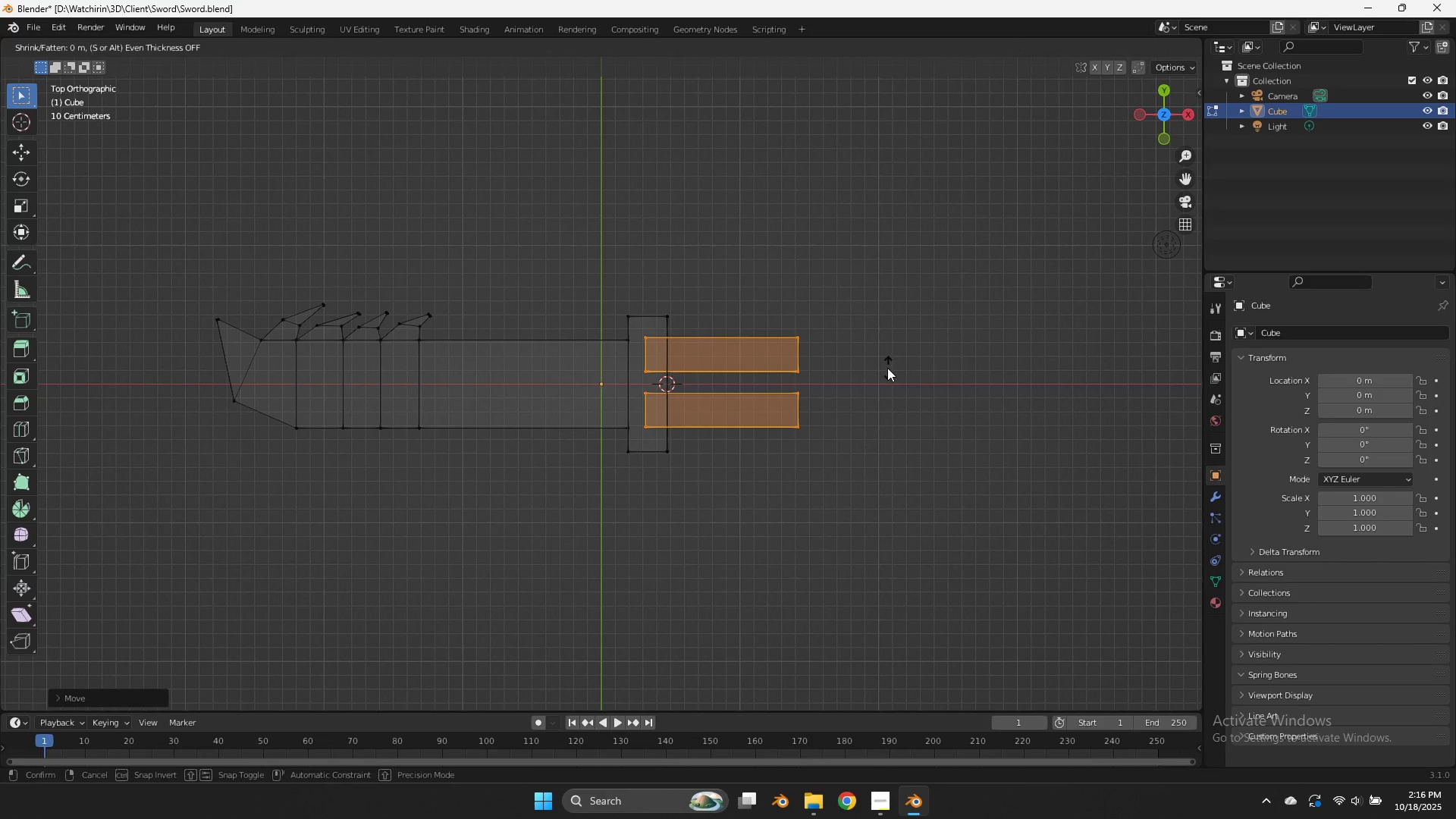 
left_click([786, 362])
 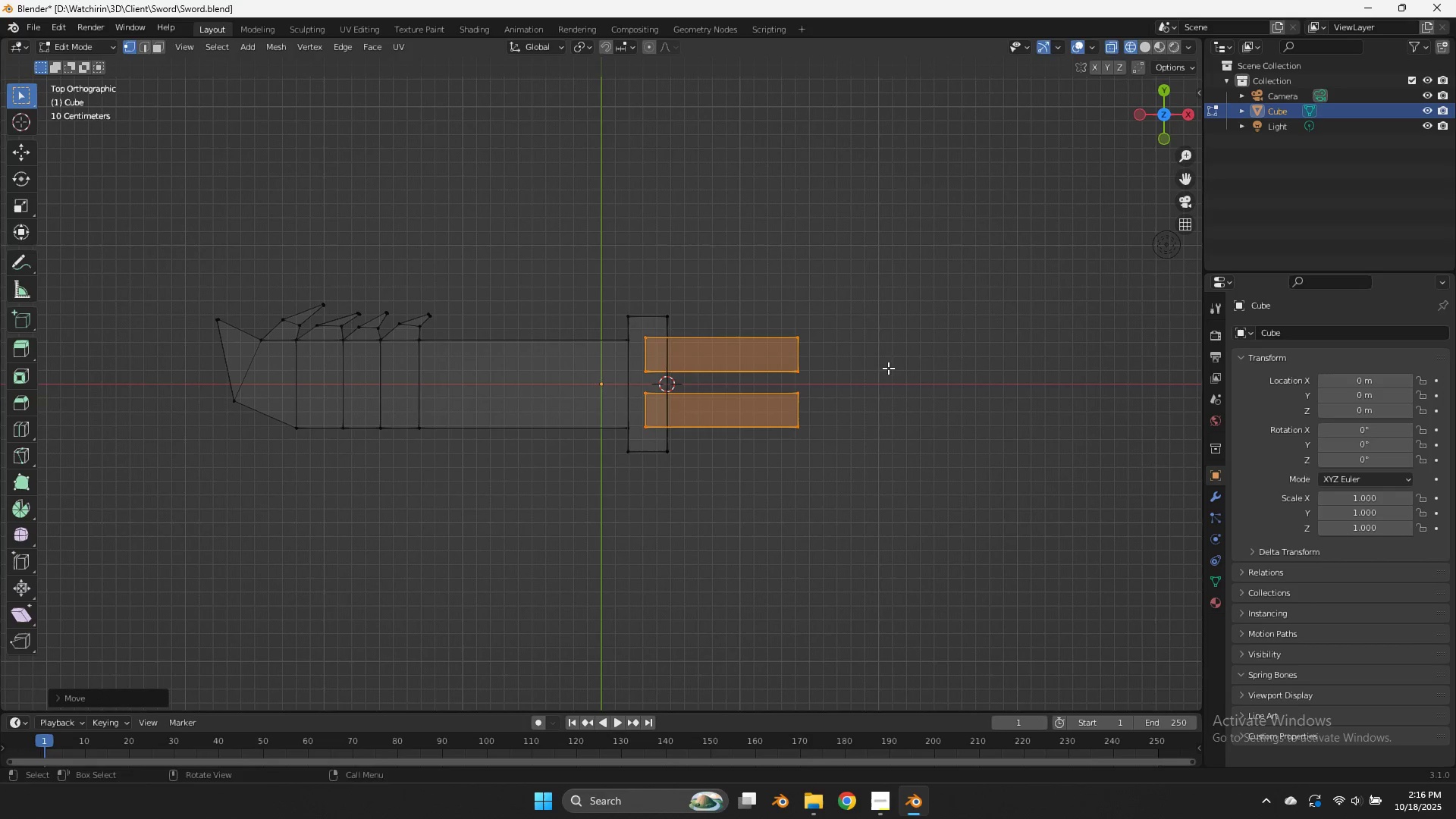 
key(Alt+AltLeft)
 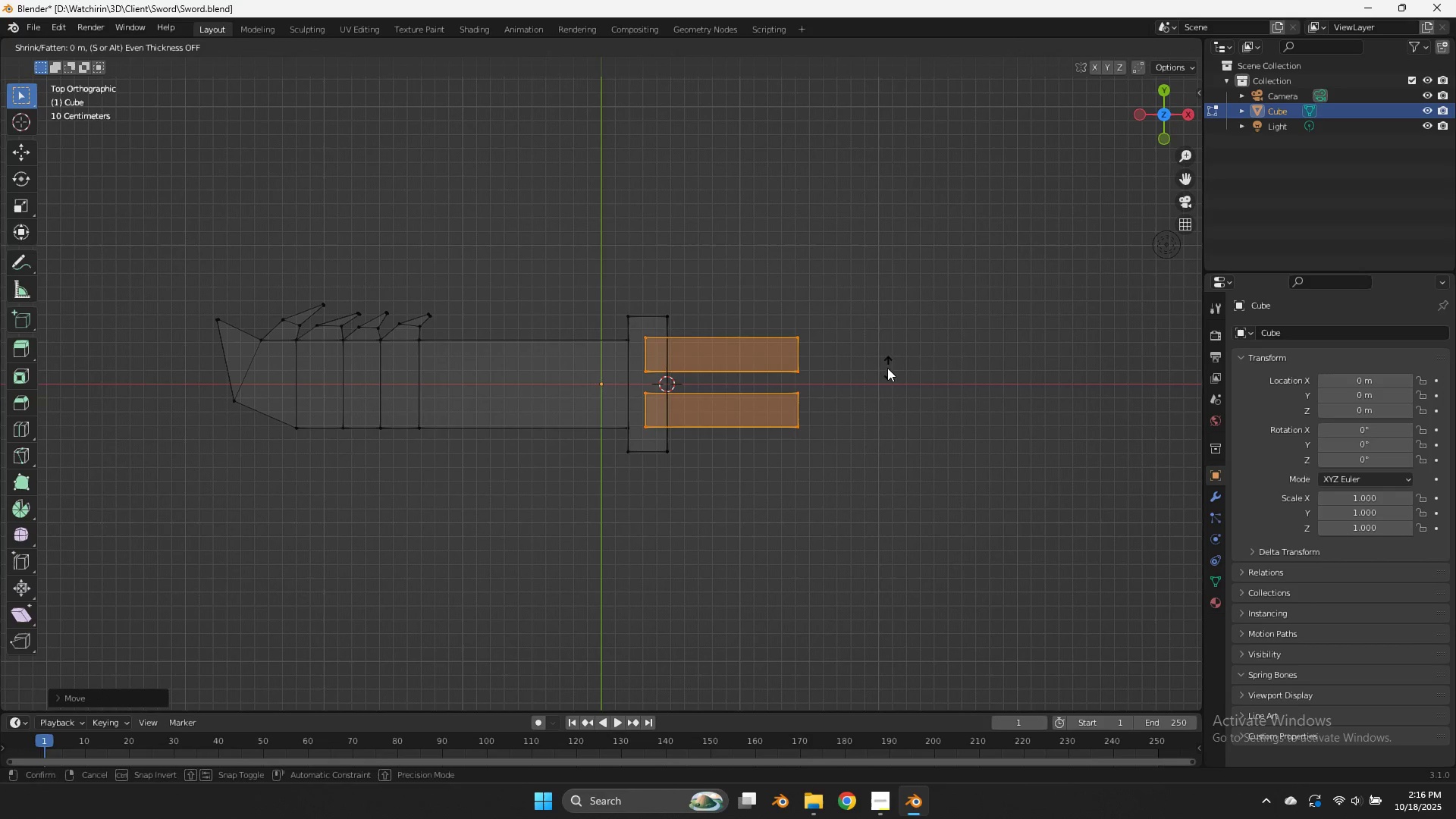 
key(Alt+S)
 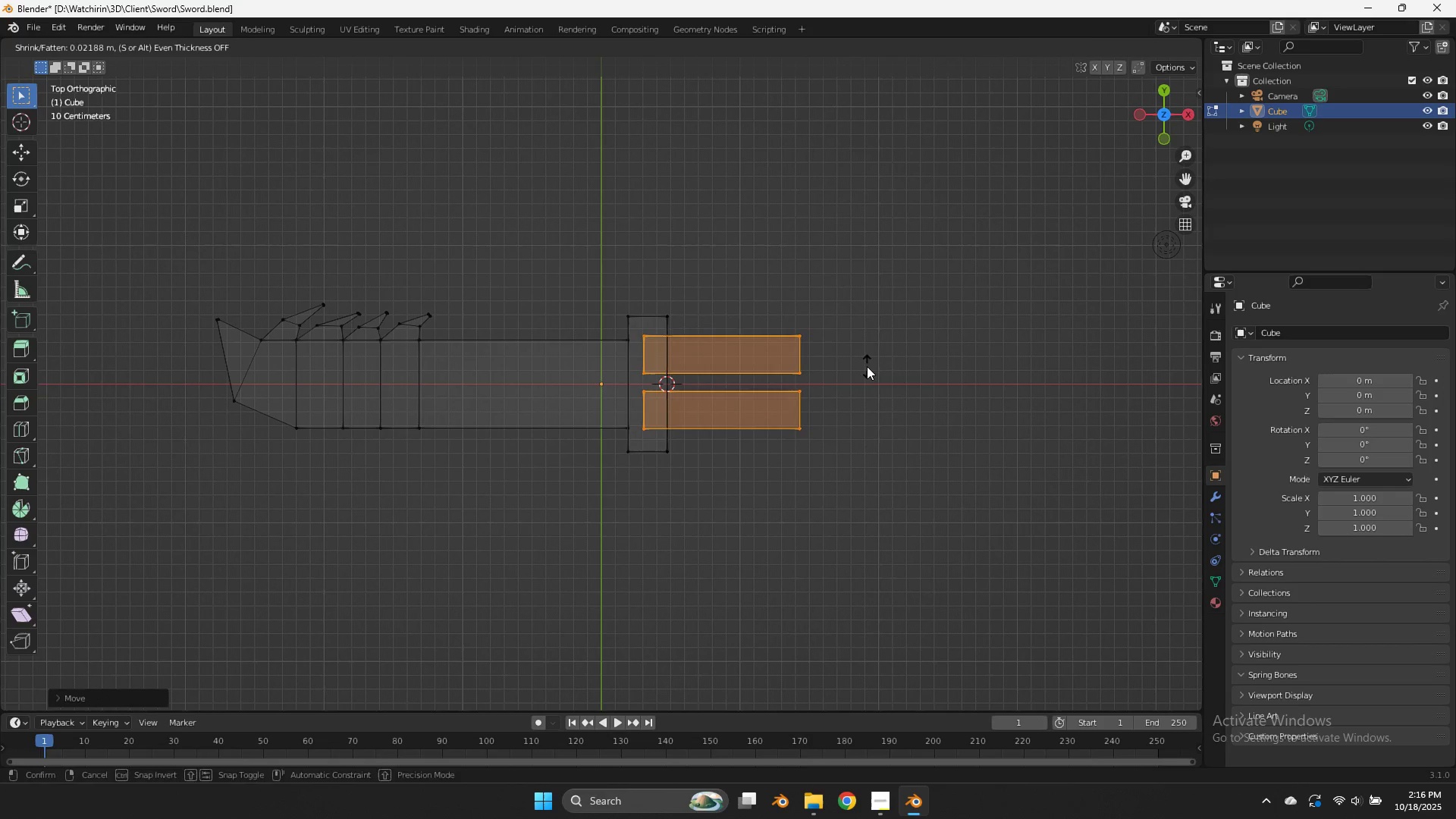 
right_click([868, 366])
 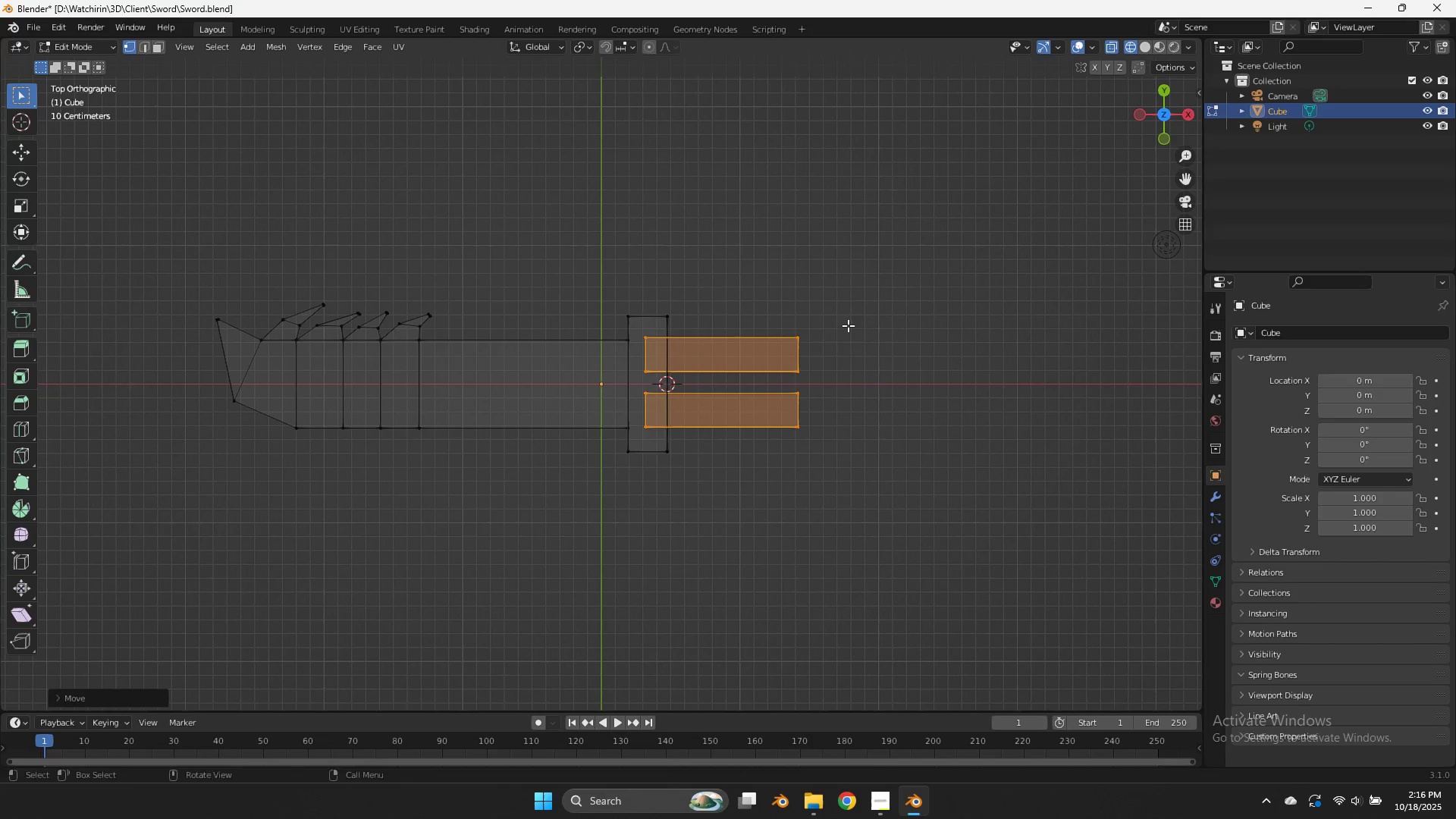 
left_click_drag(start_coordinate=[855, 322], to_coordinate=[635, 378])
 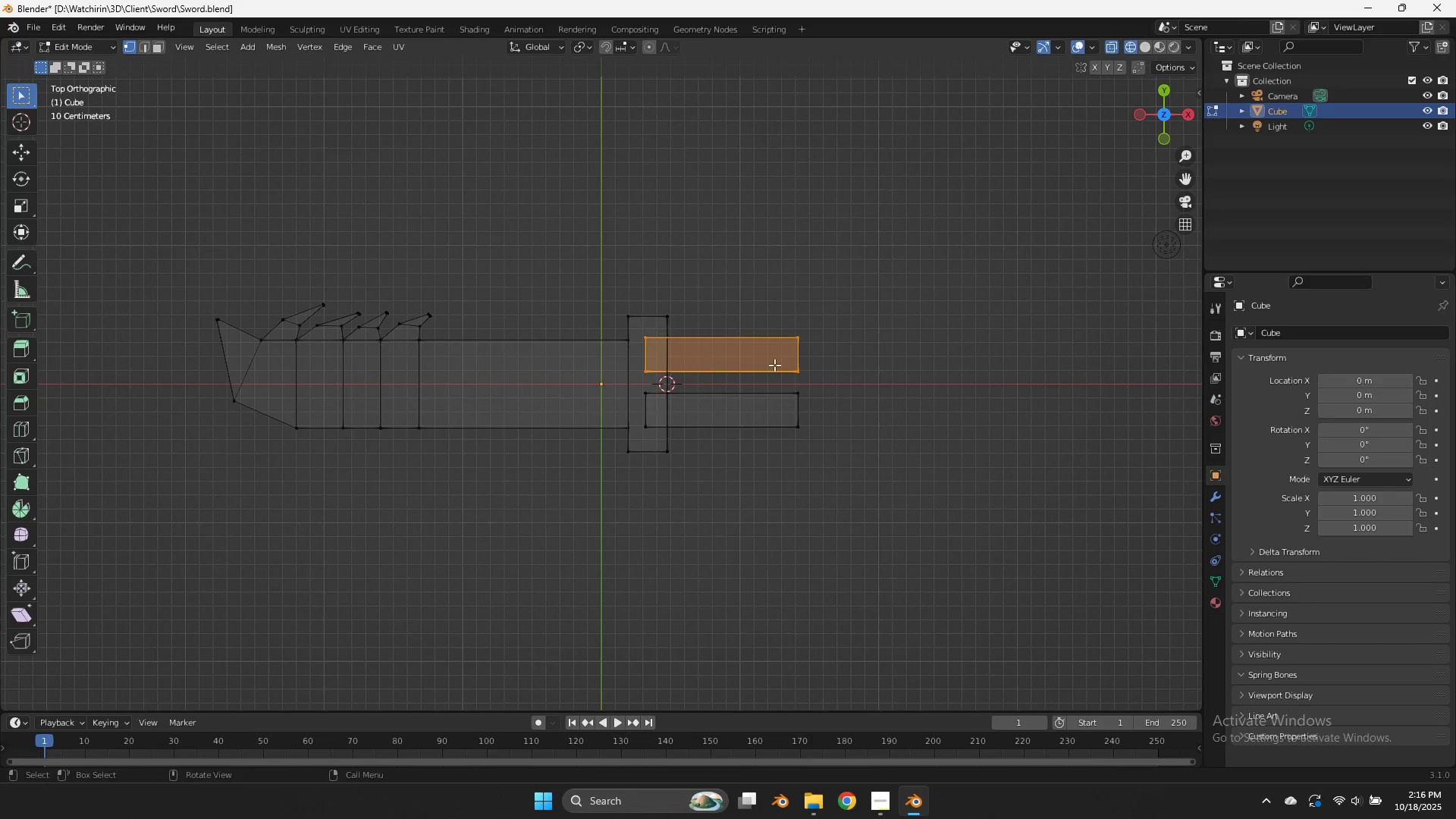 
key(G)
 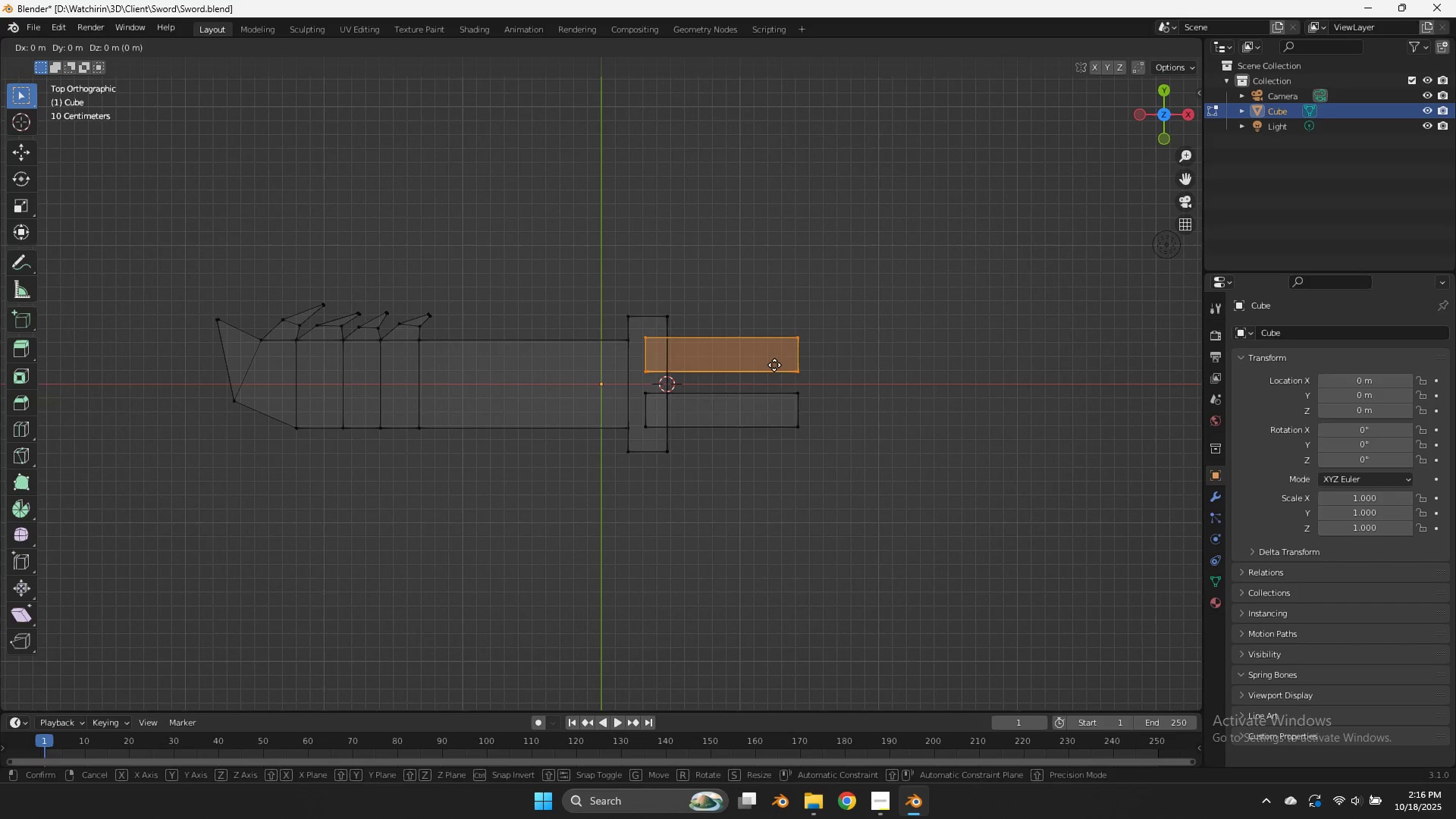 
hold_key(key=ShiftLeft, duration=0.91)
 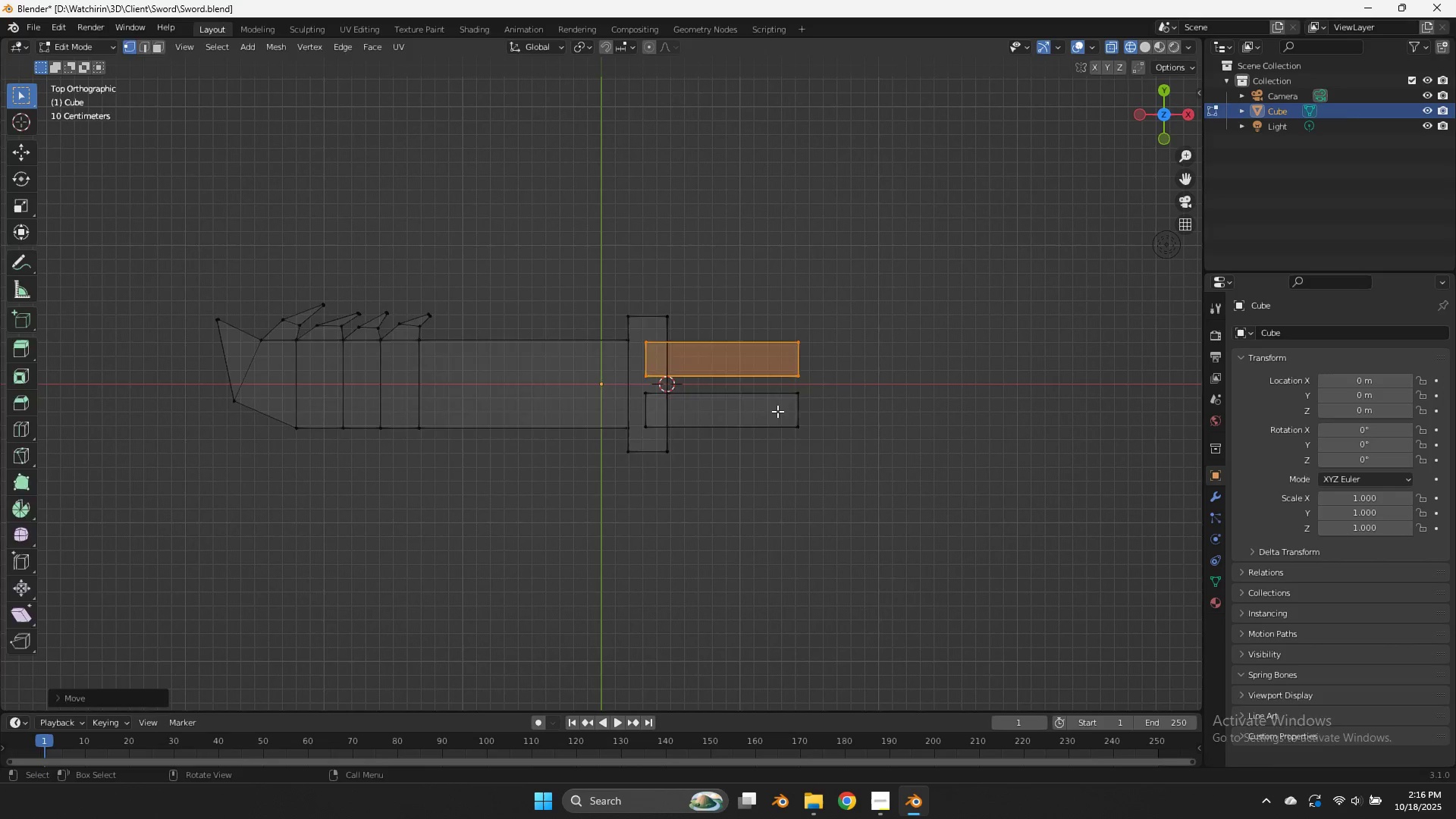 
key(Tab)
 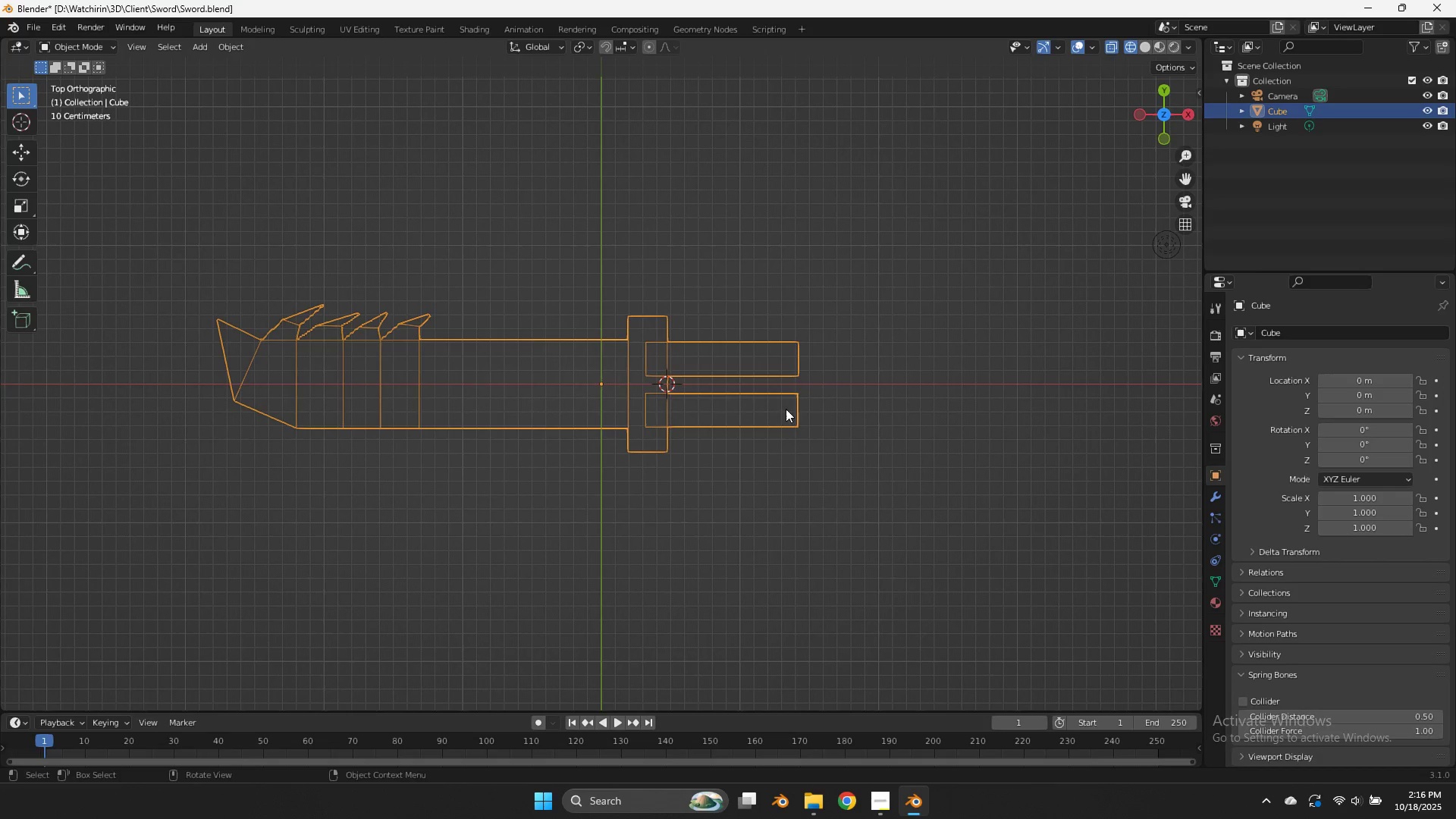 
key(Z)
 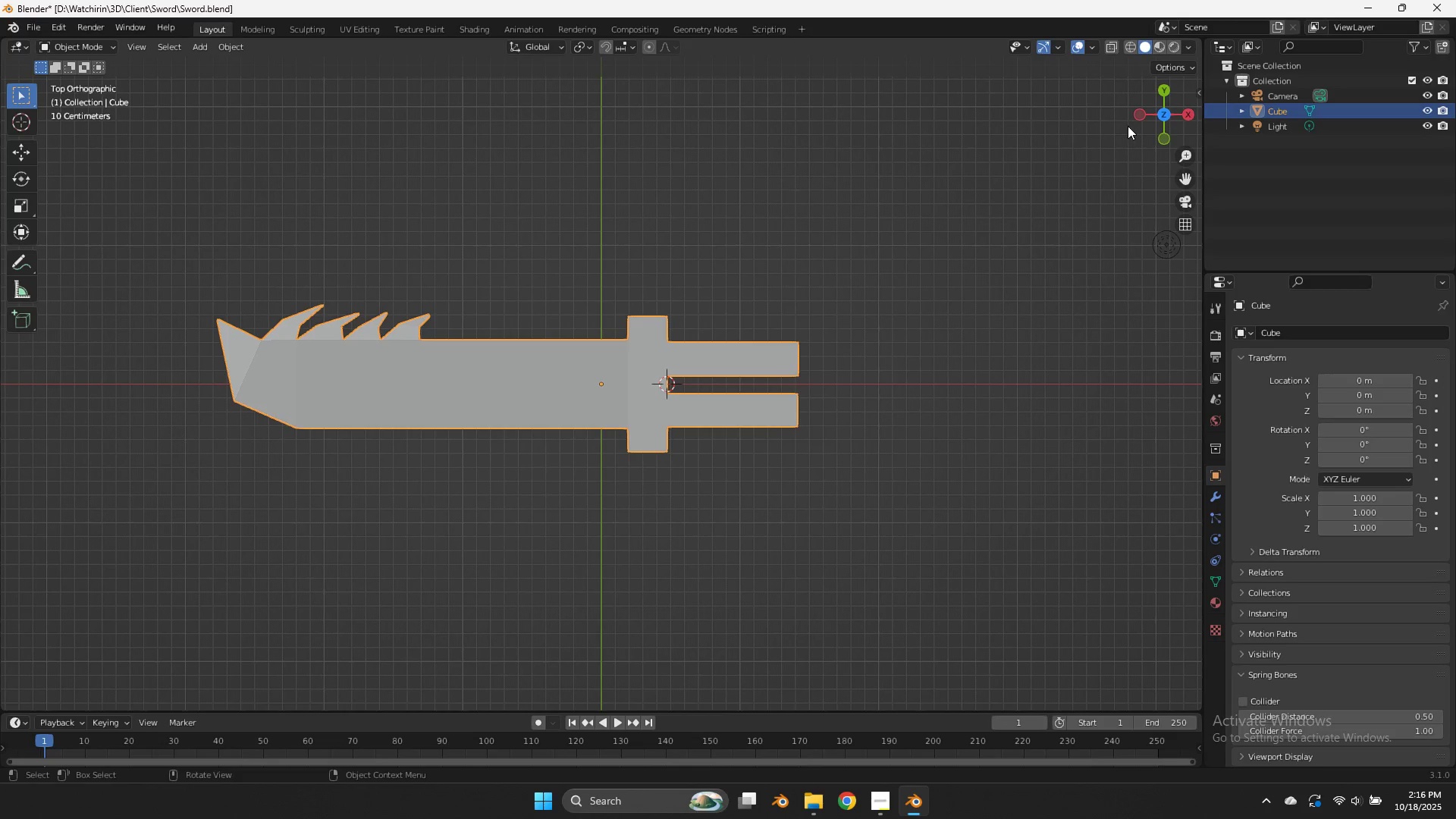 
left_click_drag(start_coordinate=[1128, 126], to_coordinate=[1040, 89])
 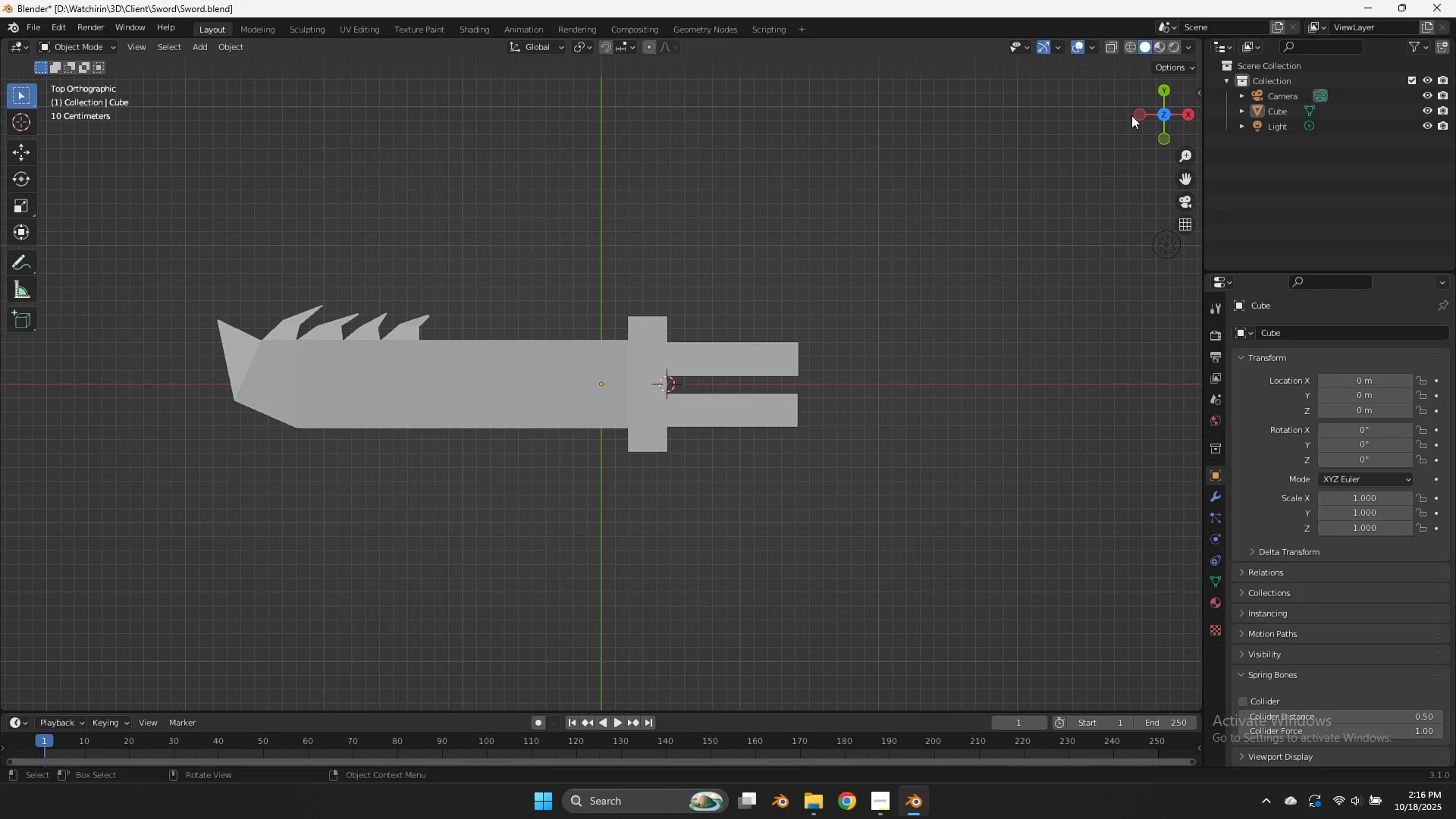 
left_click_drag(start_coordinate=[1126, 114], to_coordinate=[1131, 115])
 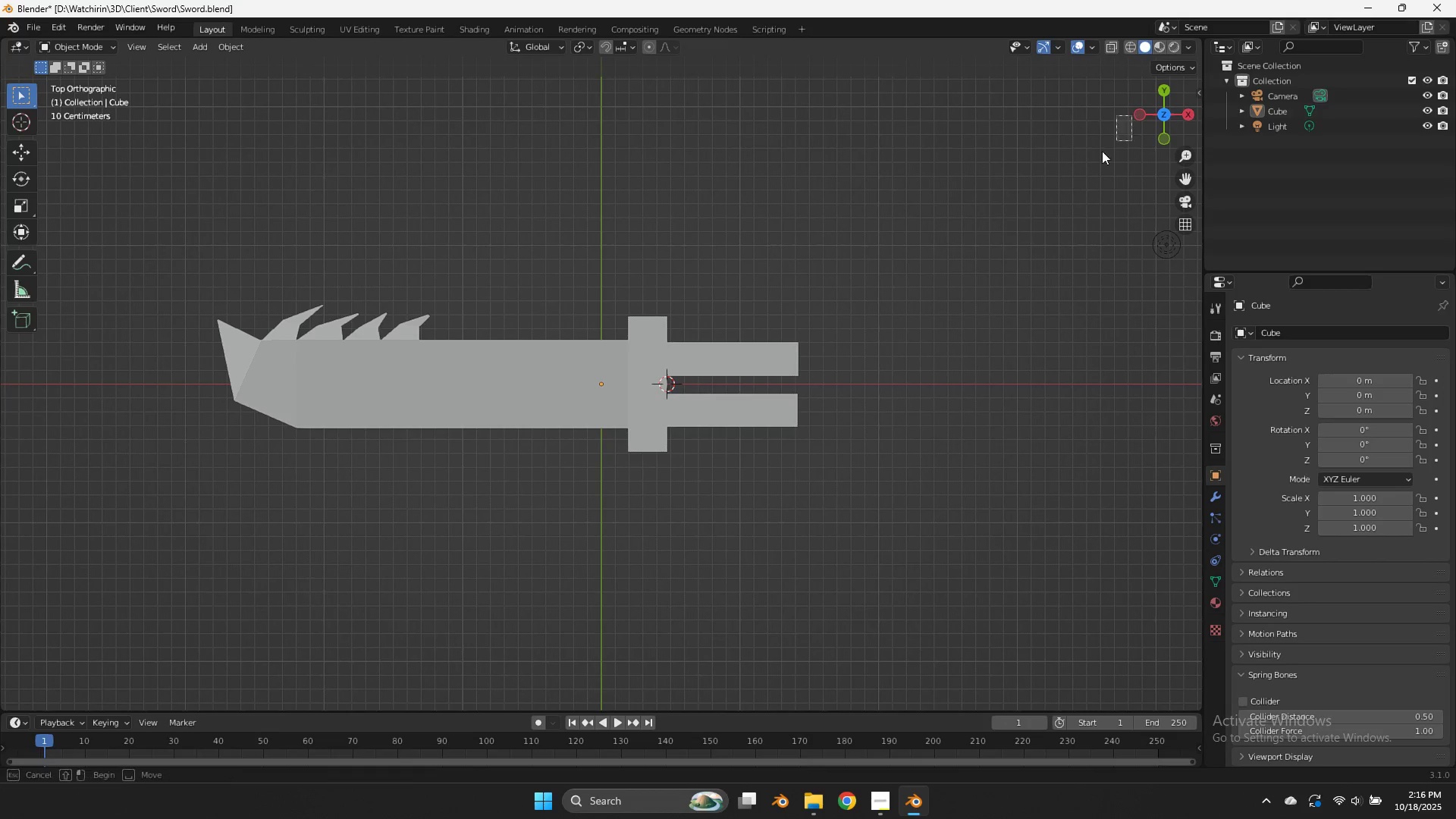 
left_click_drag(start_coordinate=[1131, 115], to_coordinate=[1088, 152])
 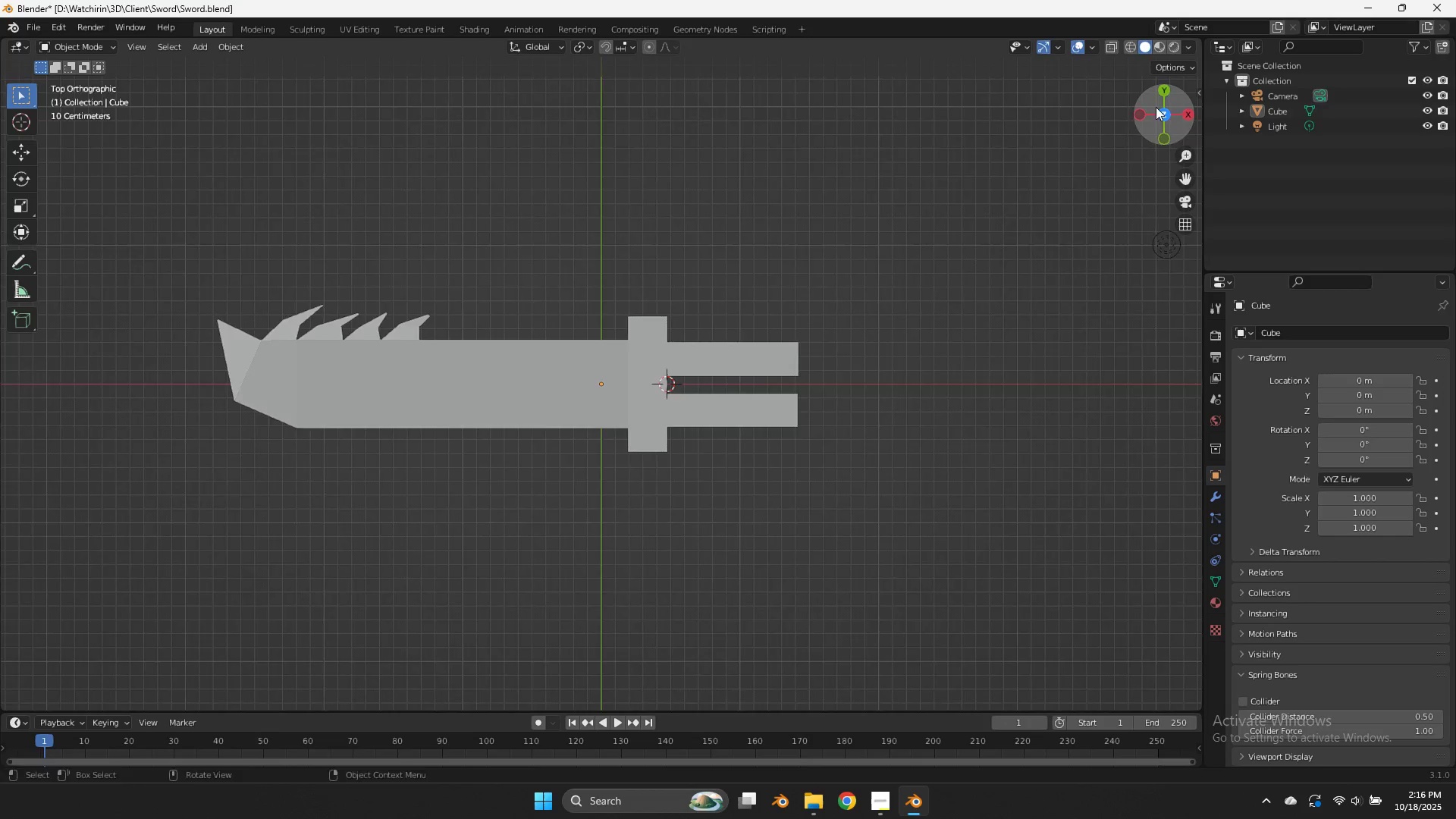 
left_click_drag(start_coordinate=[1155, 105], to_coordinate=[857, 73])
 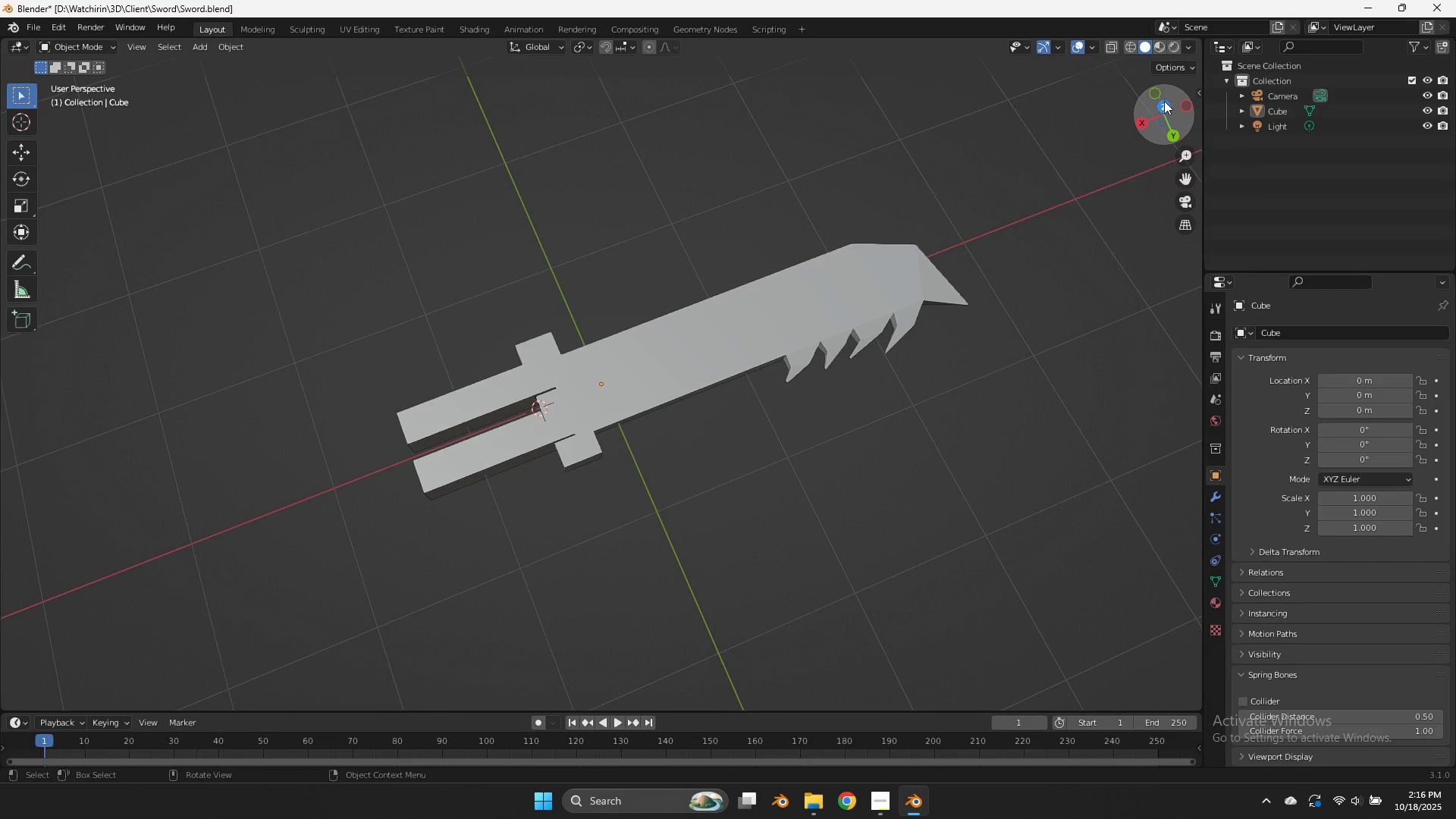 
left_click_drag(start_coordinate=[1164, 102], to_coordinate=[10, 681])
 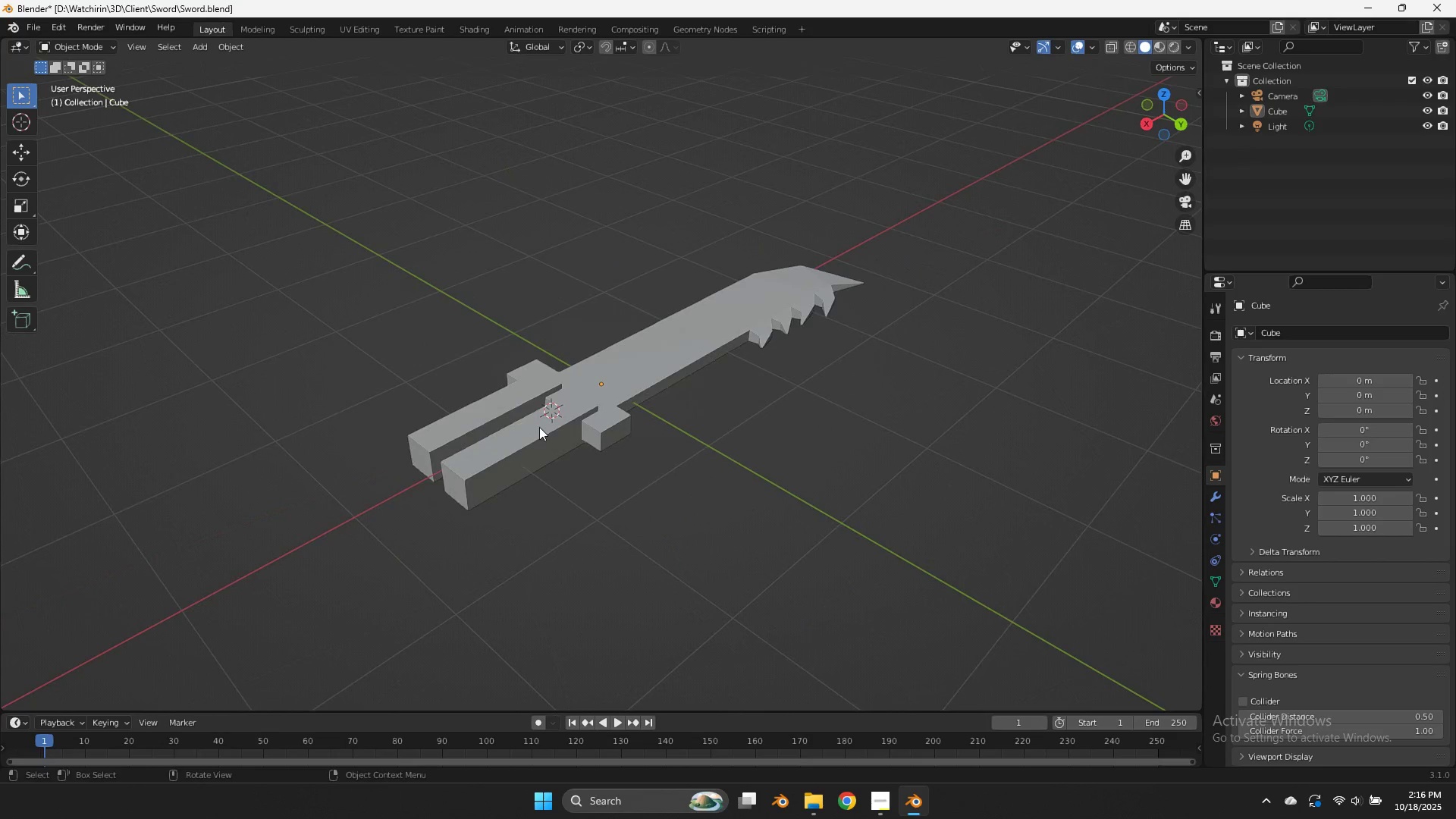 
left_click([539, 427])
 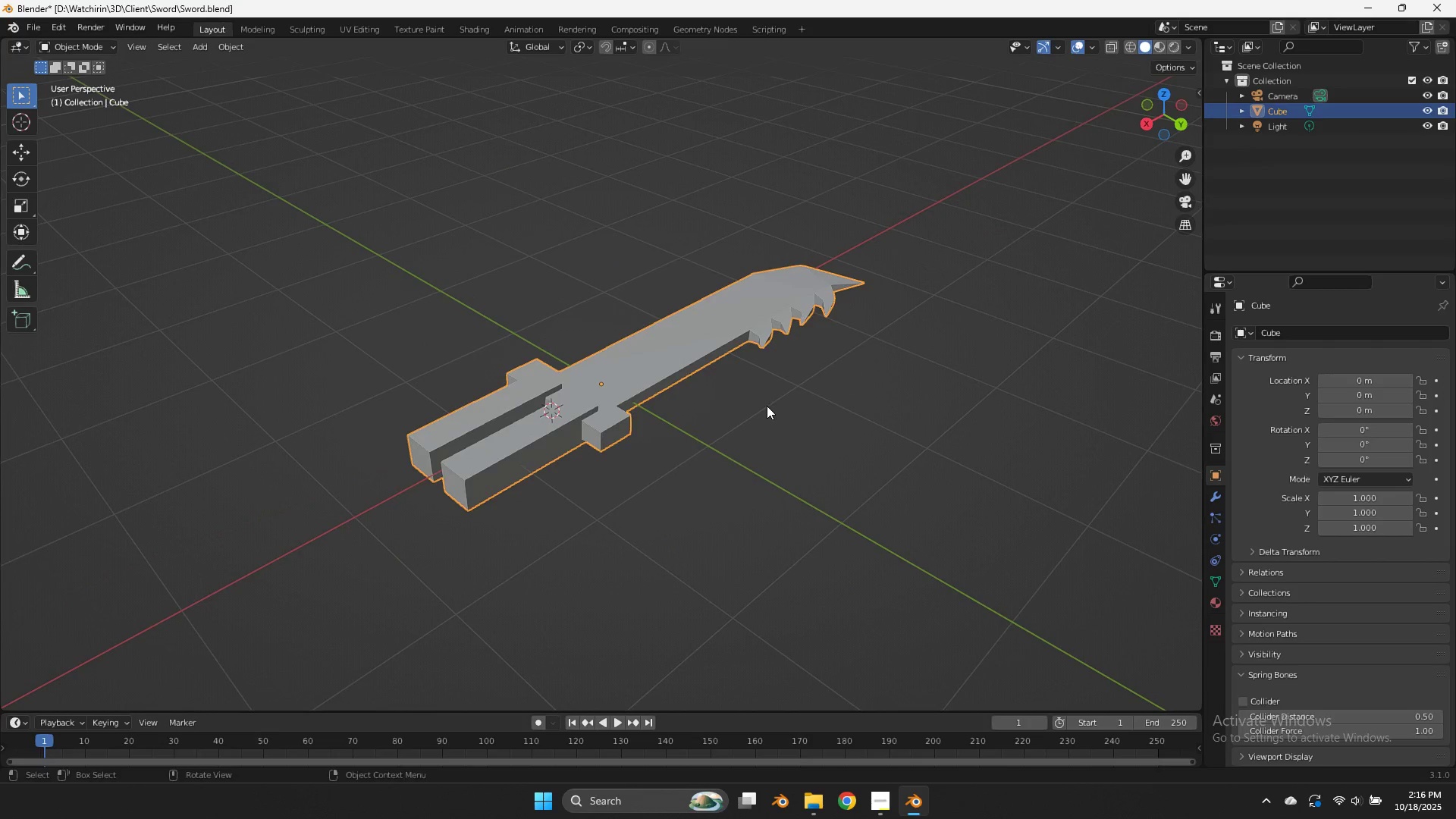 
key(Tab)
 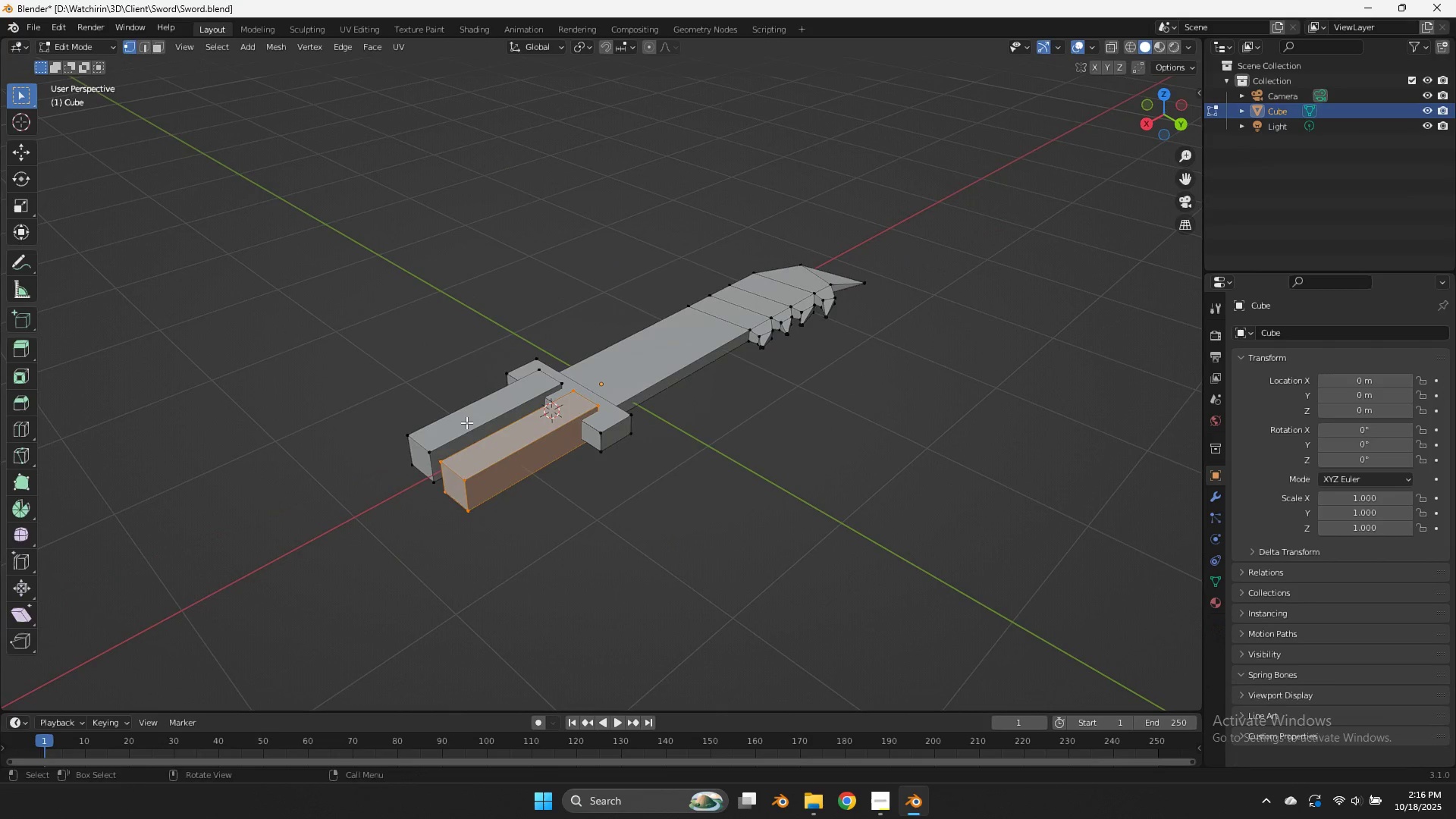 
hold_key(key=ShiftLeft, duration=0.37)
 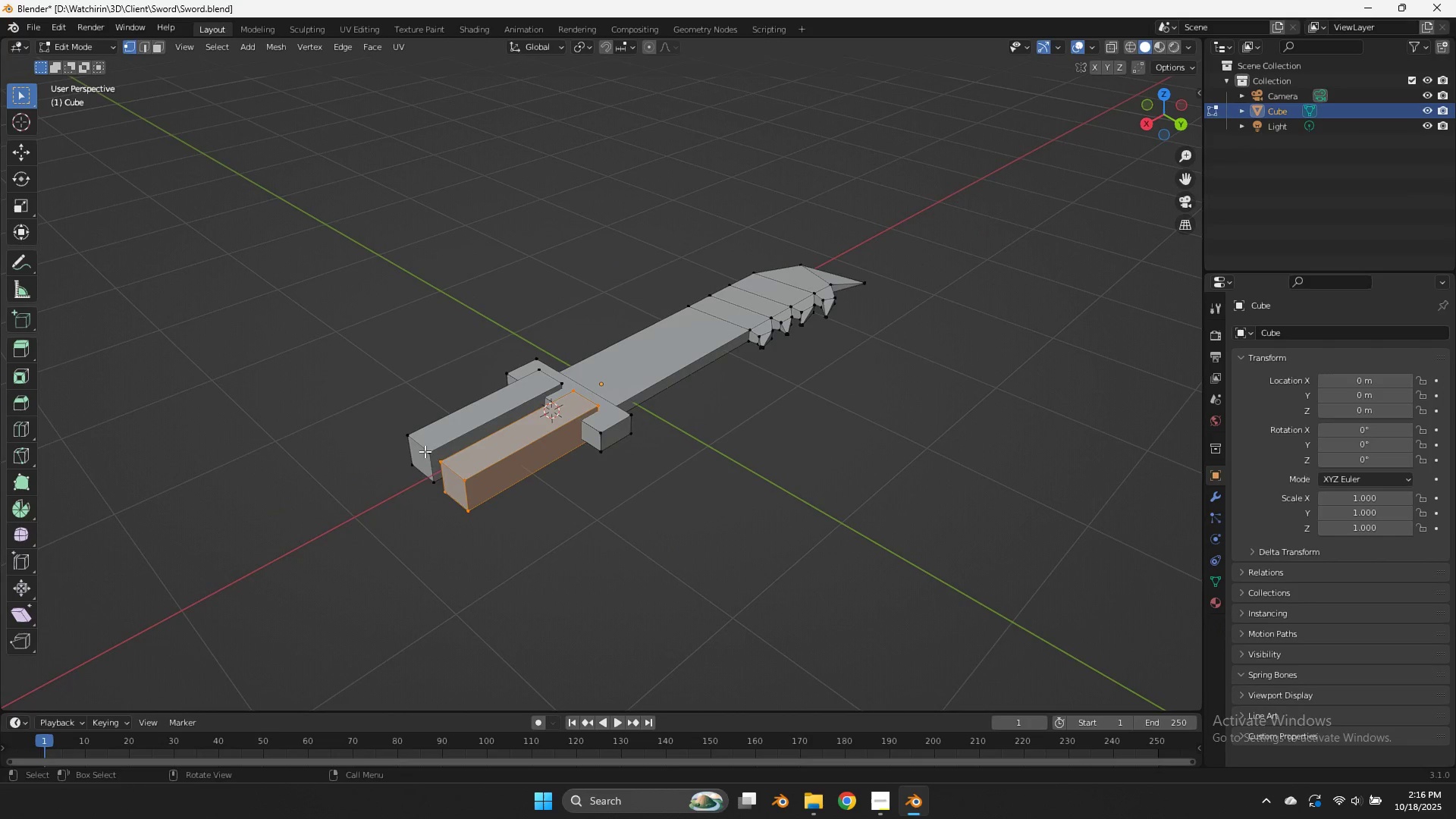 
key(L)
 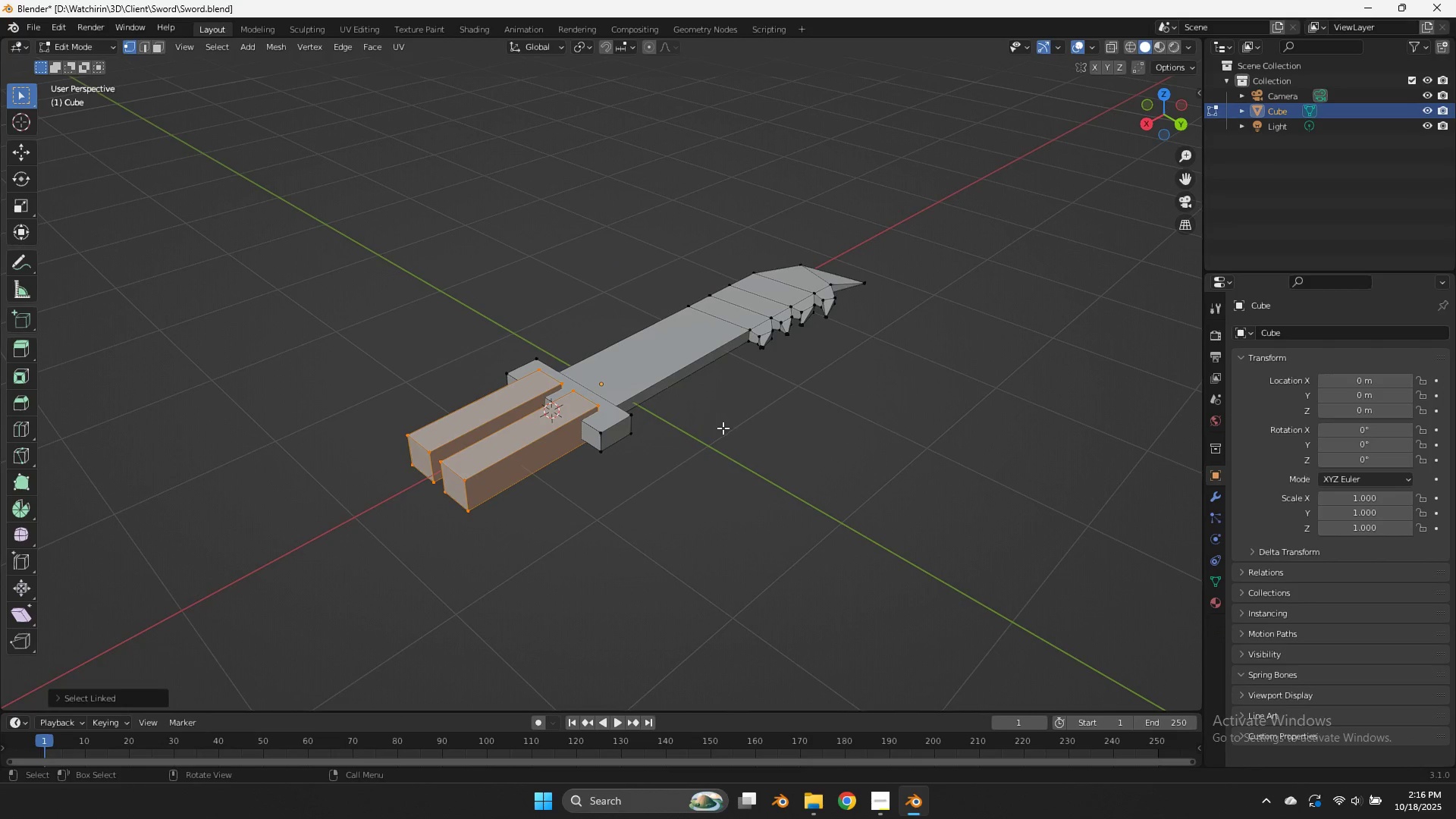 
key(Alt+AltLeft)
 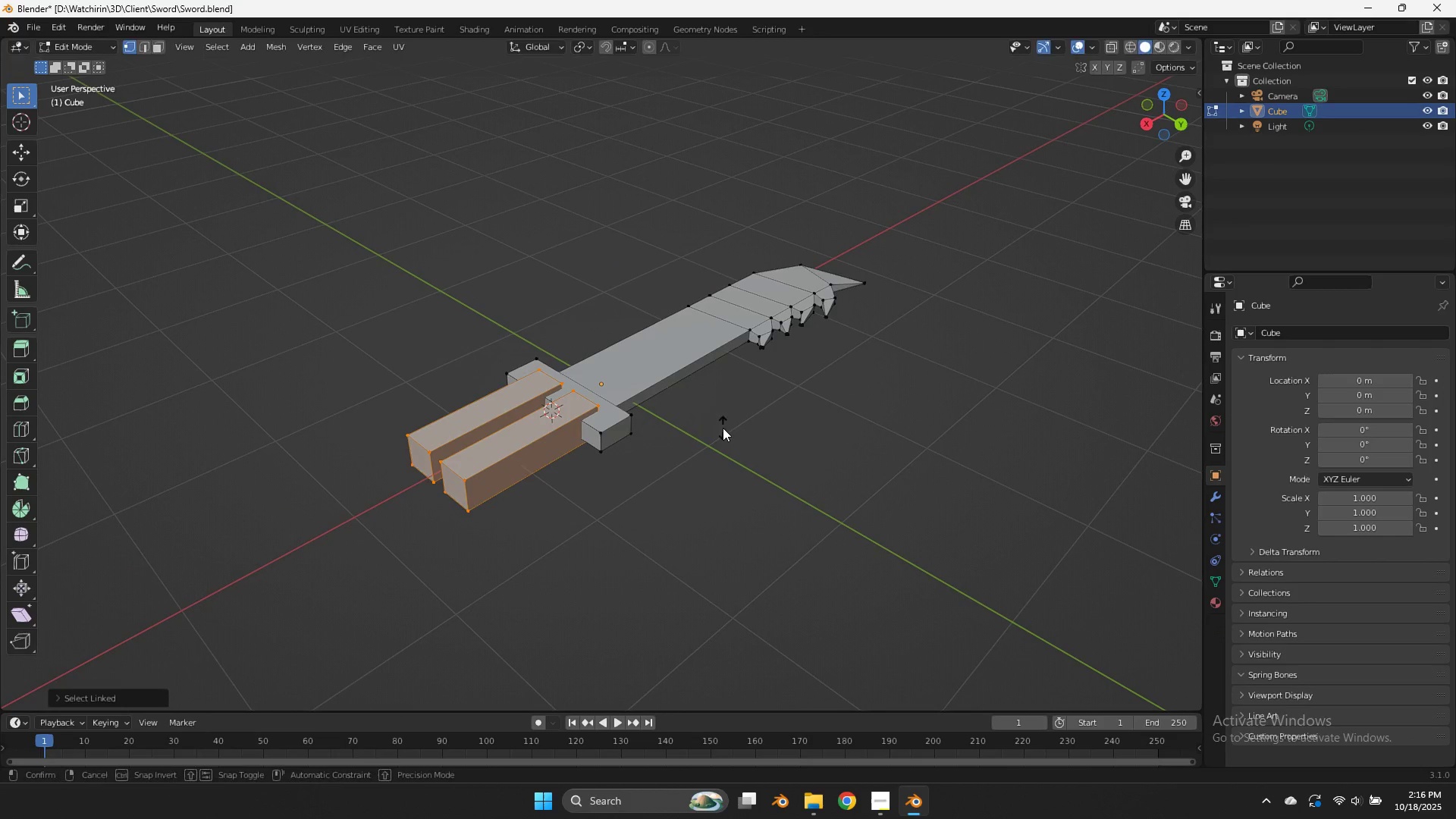 
key(Alt+S)
 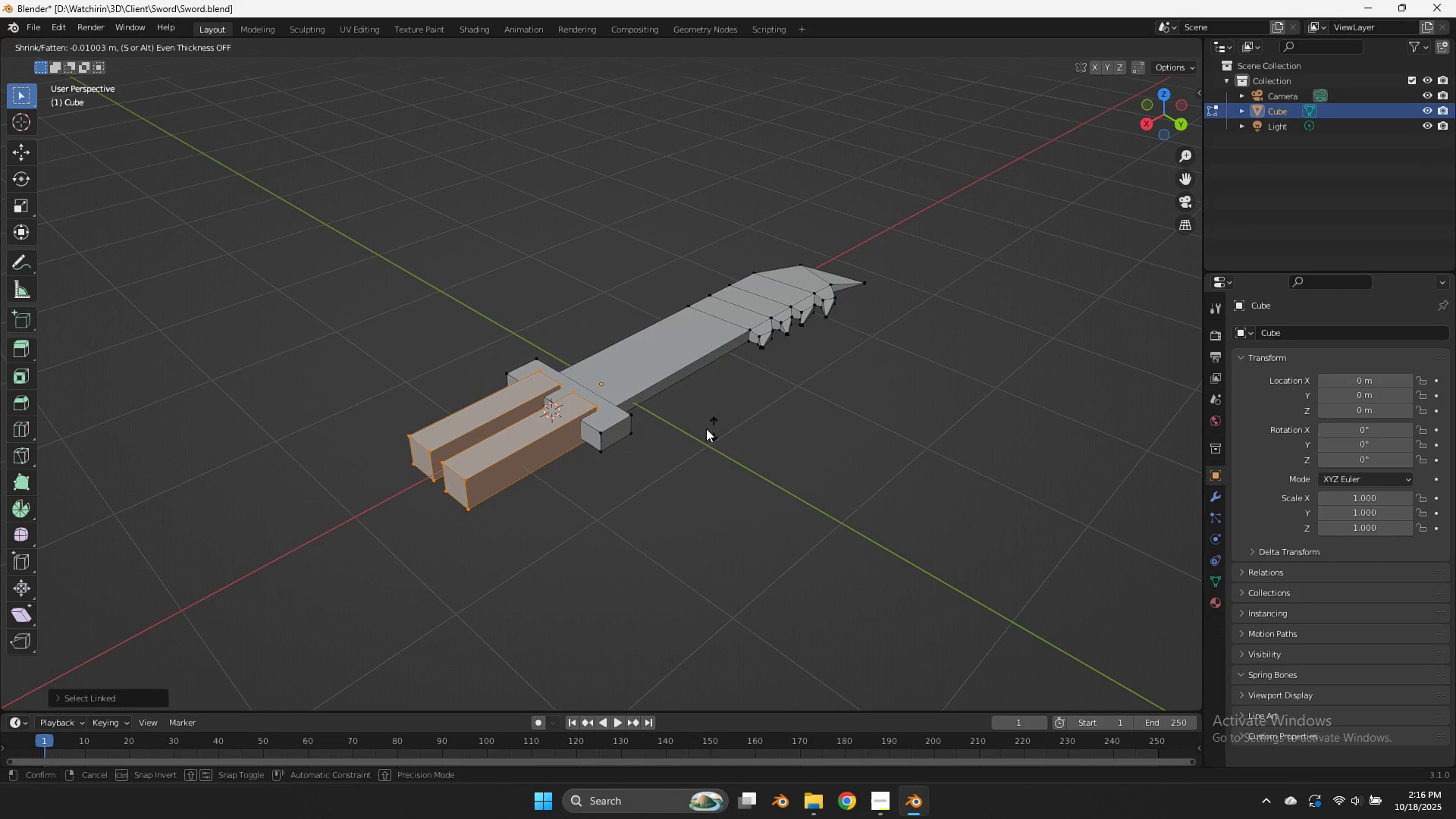 
hold_key(key=ShiftLeft, duration=0.66)
 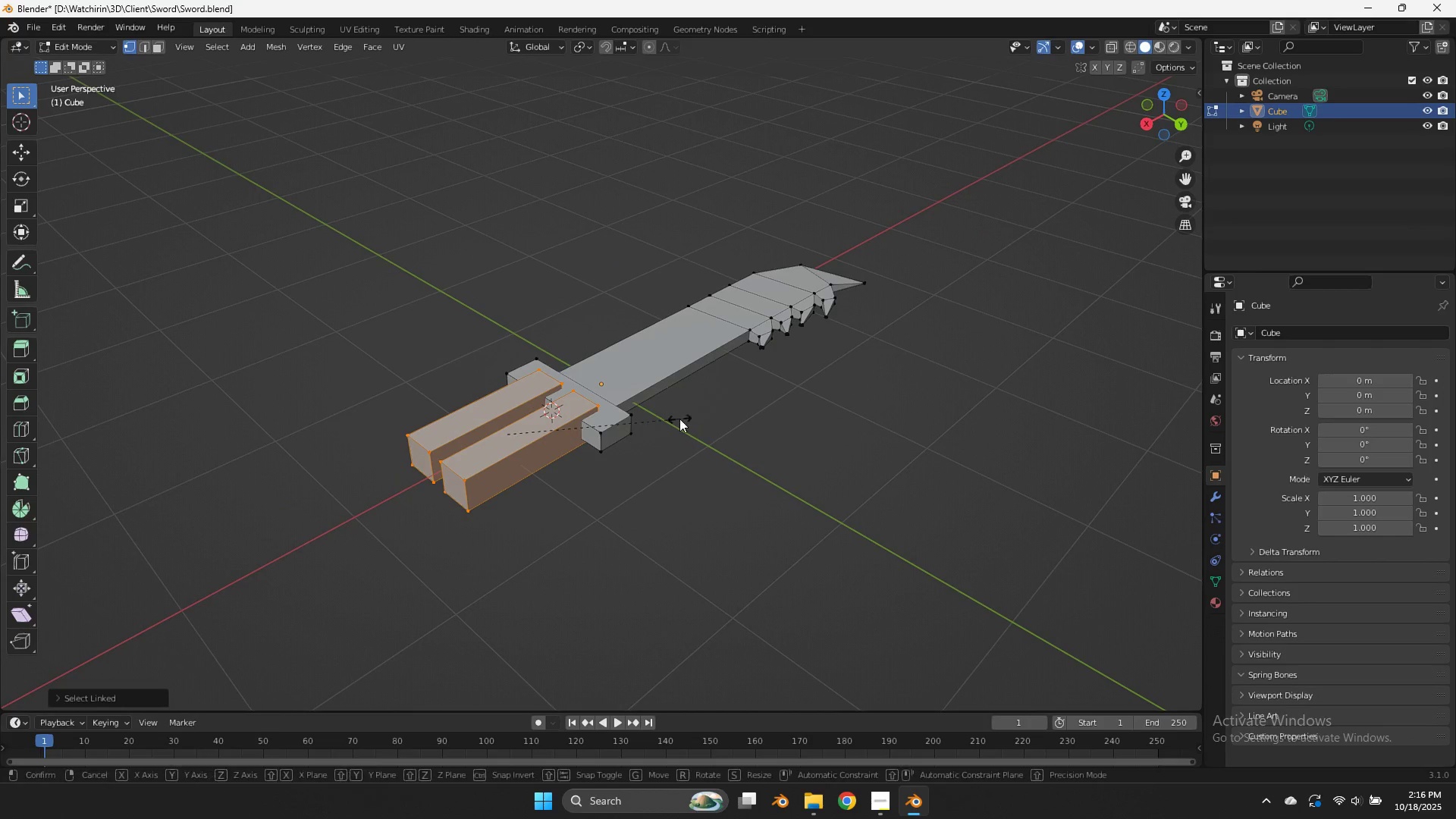 
key(S)
 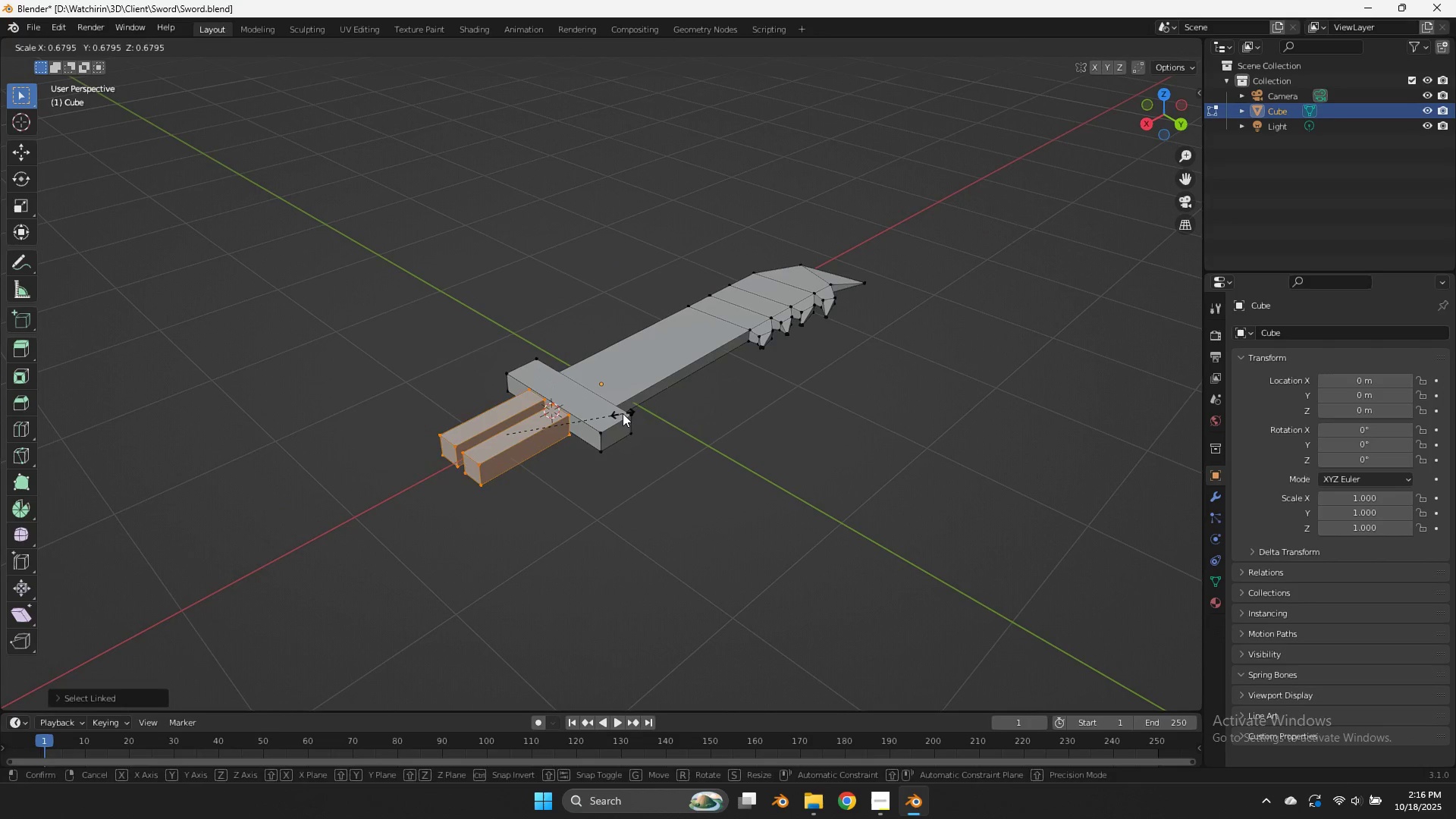 
right_click([623, 413])
 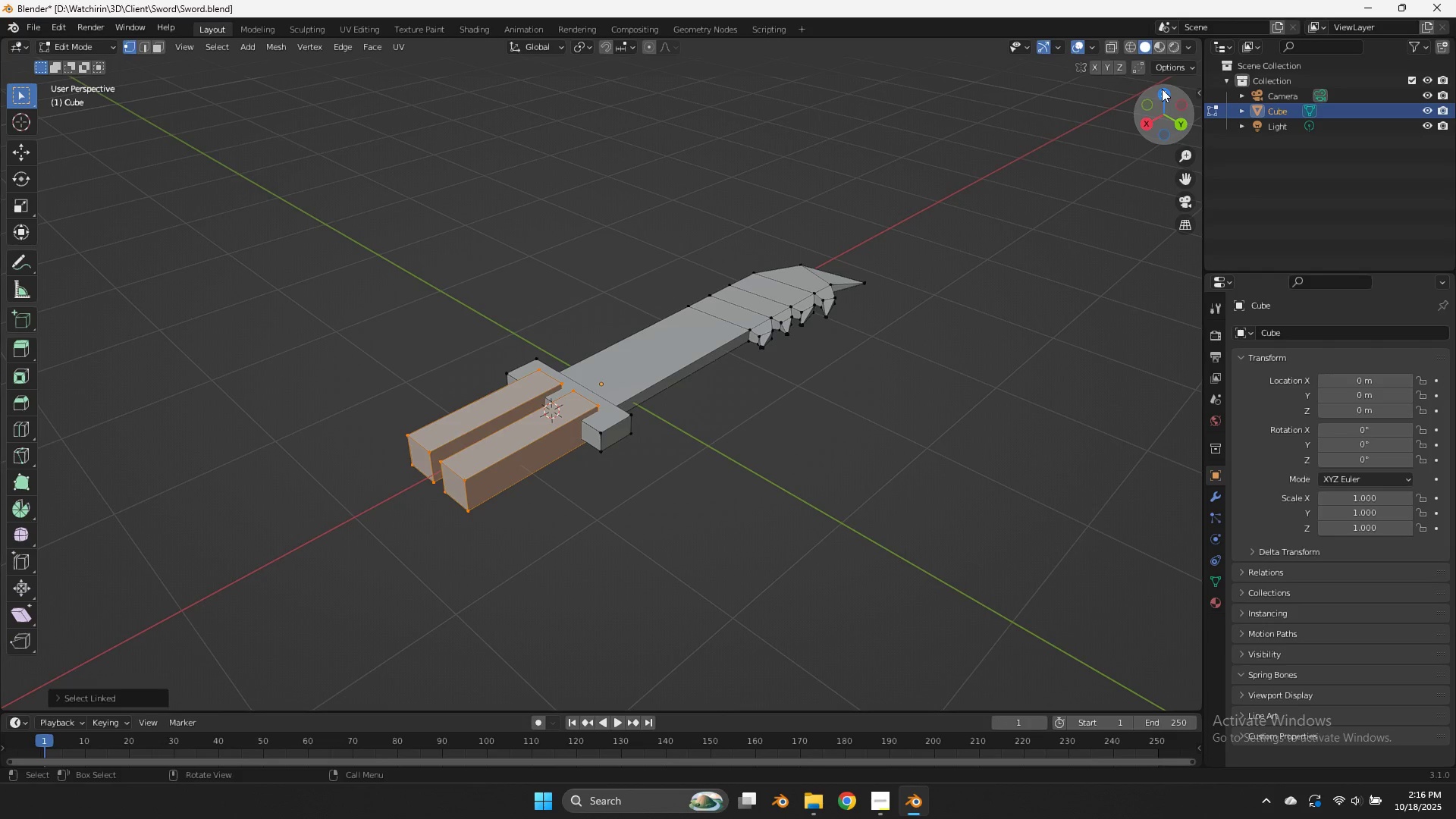 
left_click([1162, 89])
 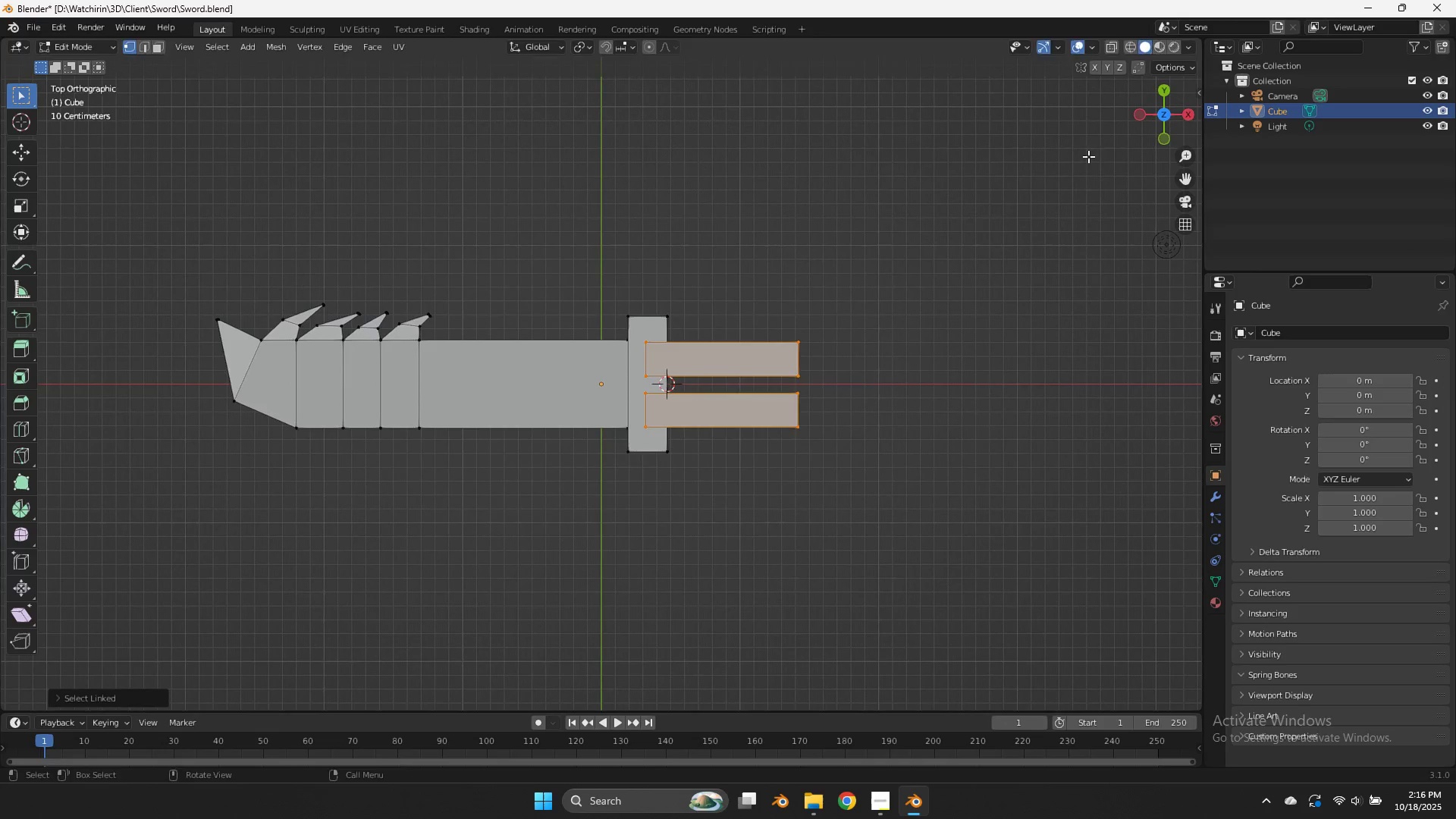 
key(S)
 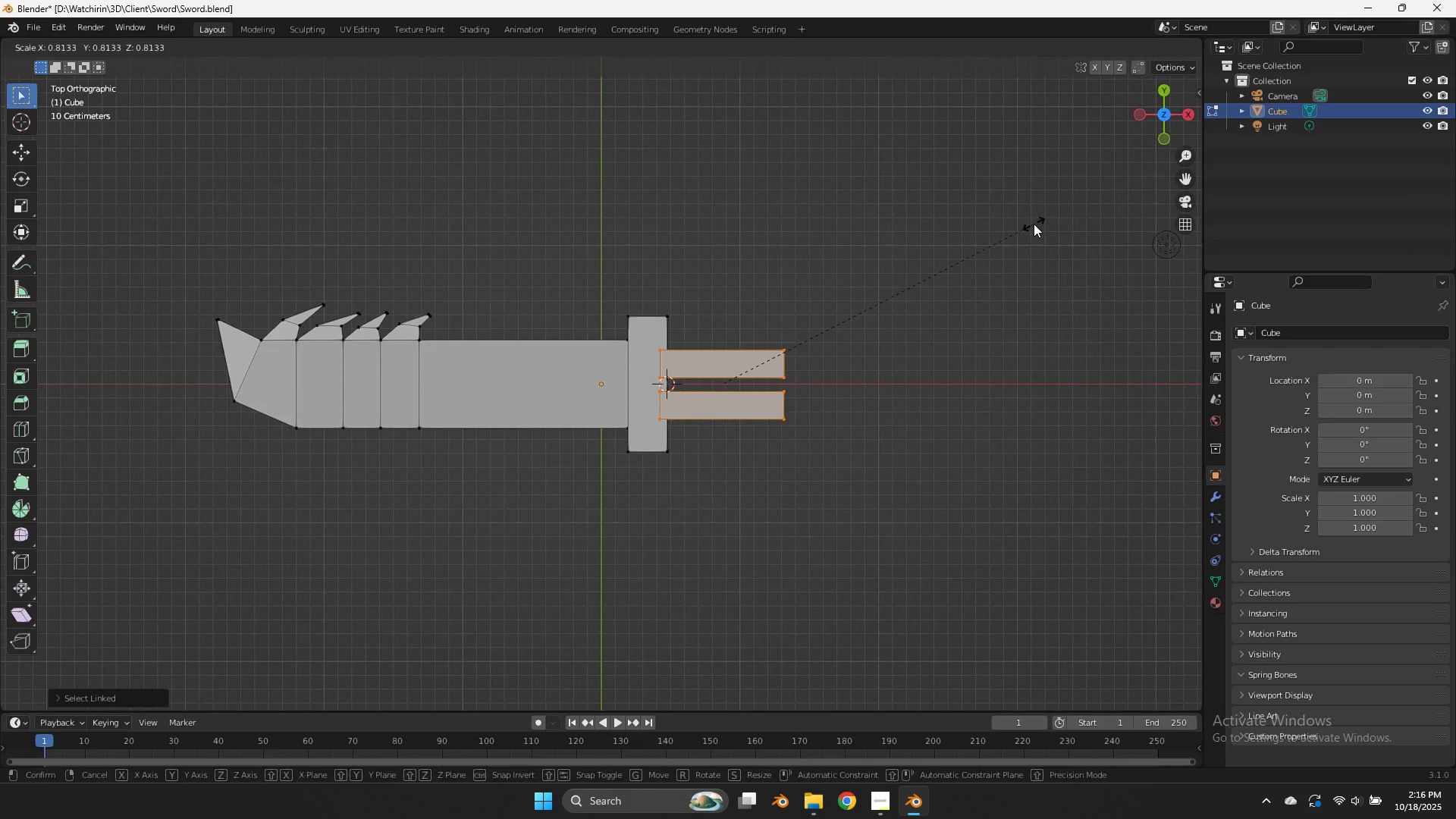 
left_click([1033, 225])
 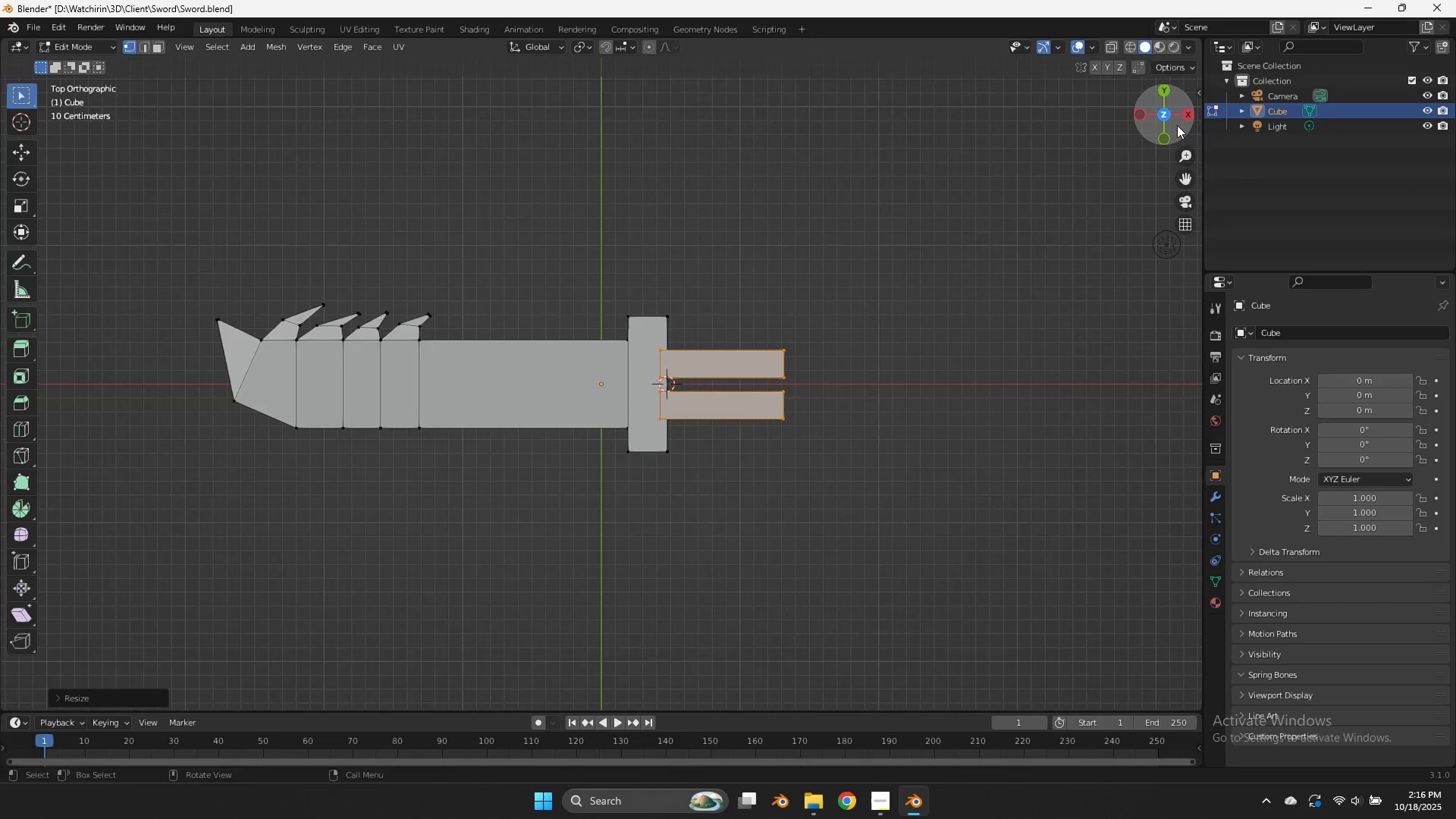 
left_click_drag(start_coordinate=[1177, 119], to_coordinate=[1178, 81])
 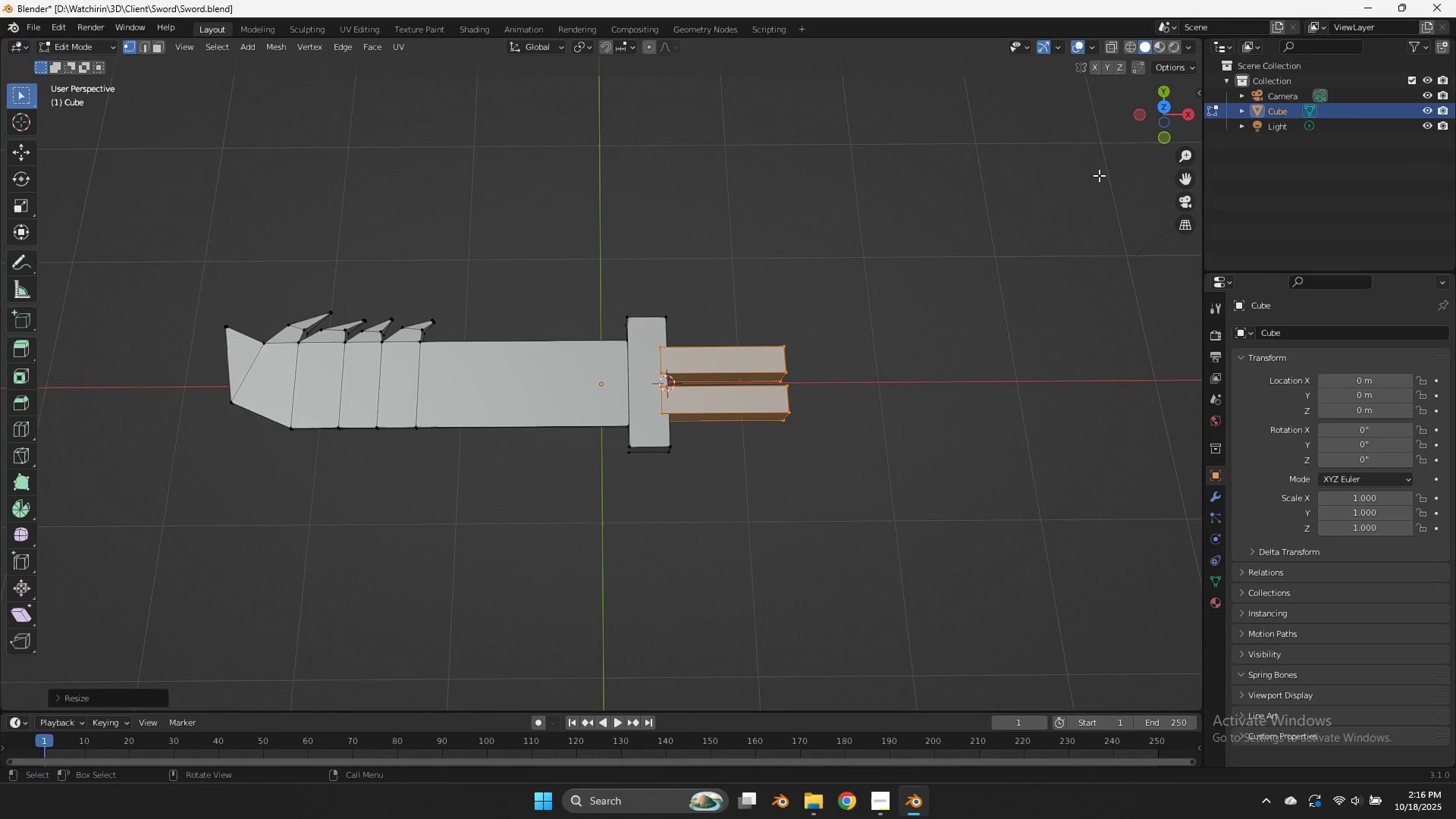 
scroll: coordinate [1094, 182], scroll_direction: up, amount: 4.0
 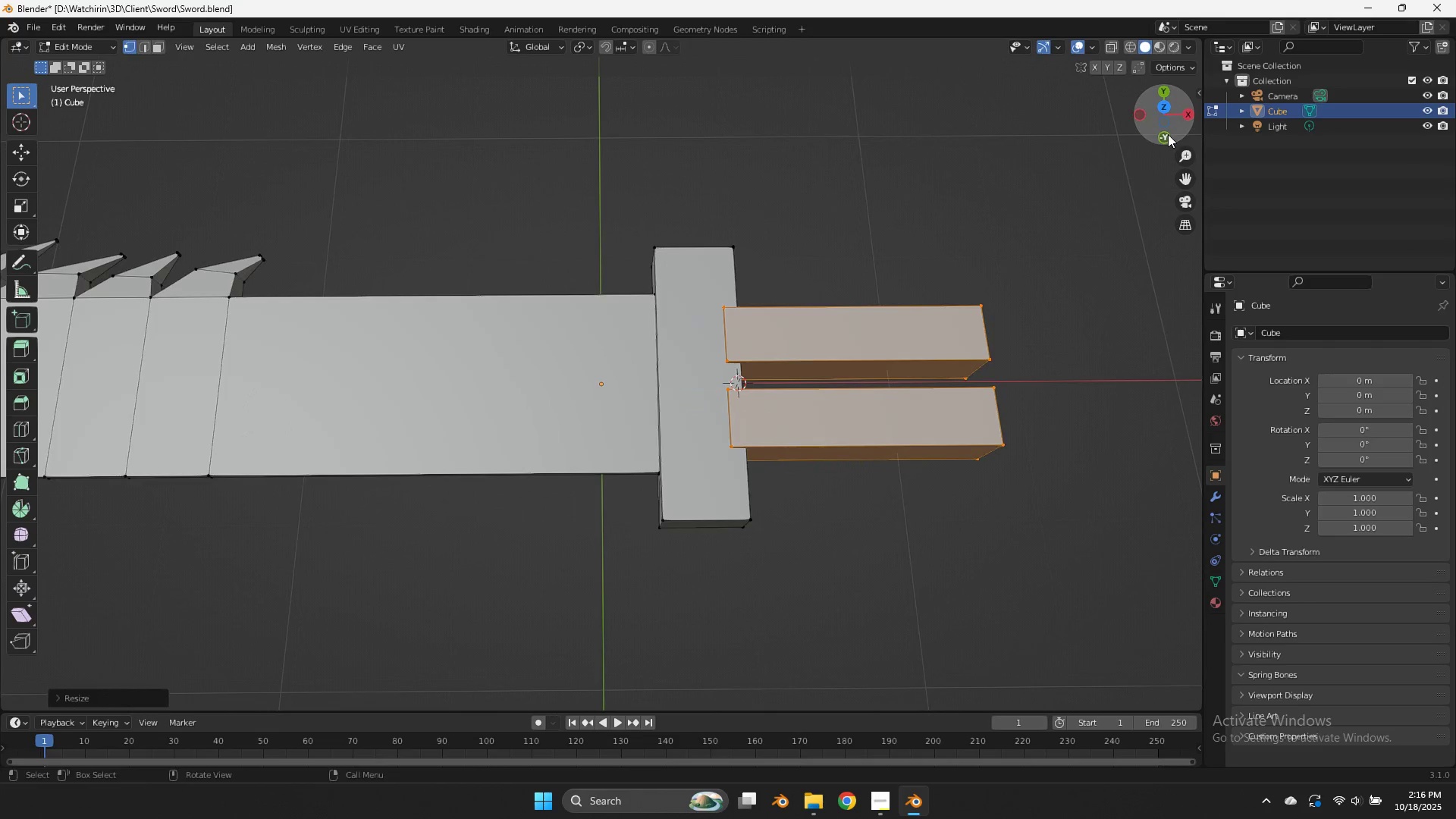 
left_click_drag(start_coordinate=[1168, 134], to_coordinate=[1153, 86])
 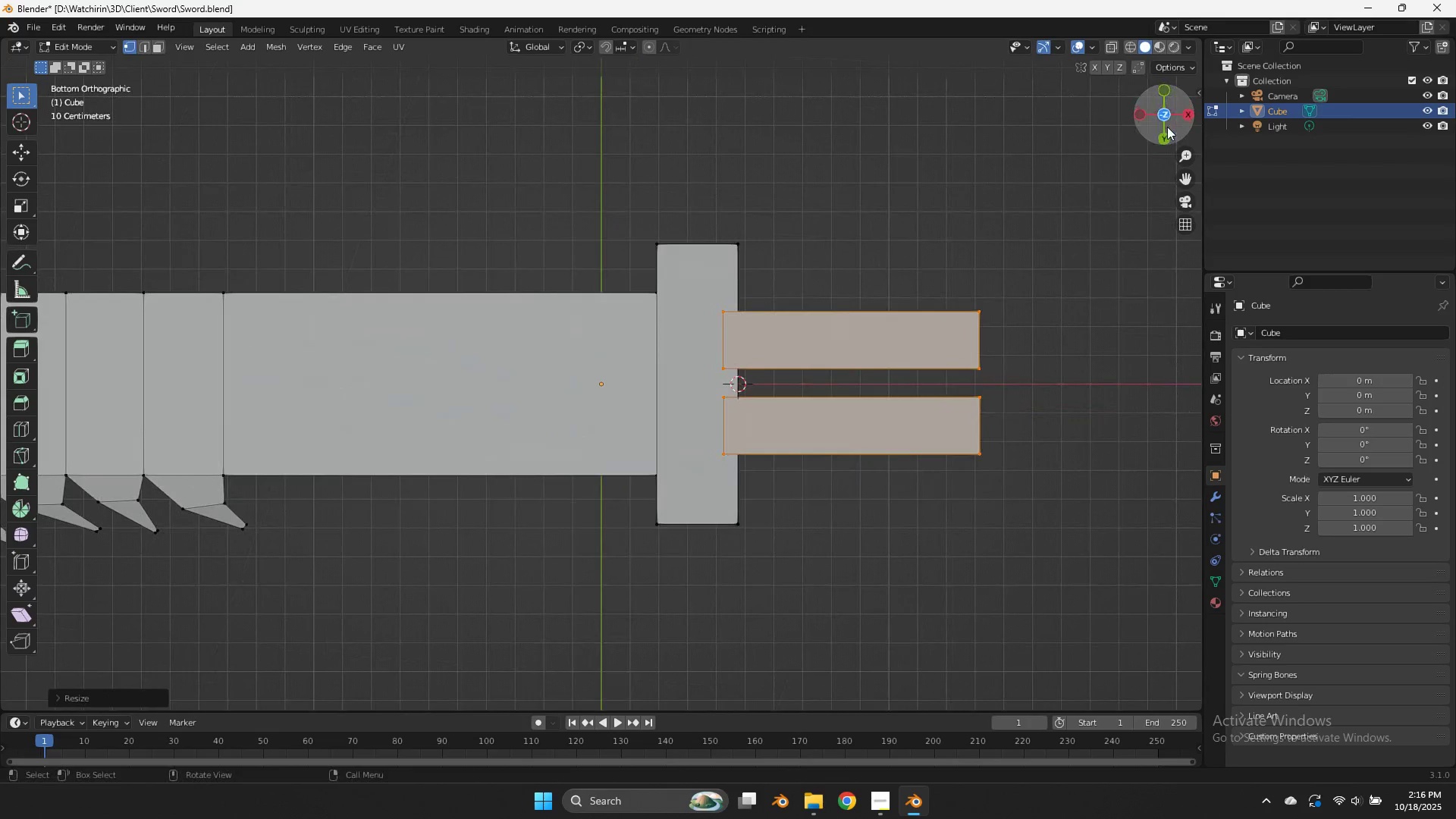 
left_click_drag(start_coordinate=[1167, 126], to_coordinate=[1125, 266])
 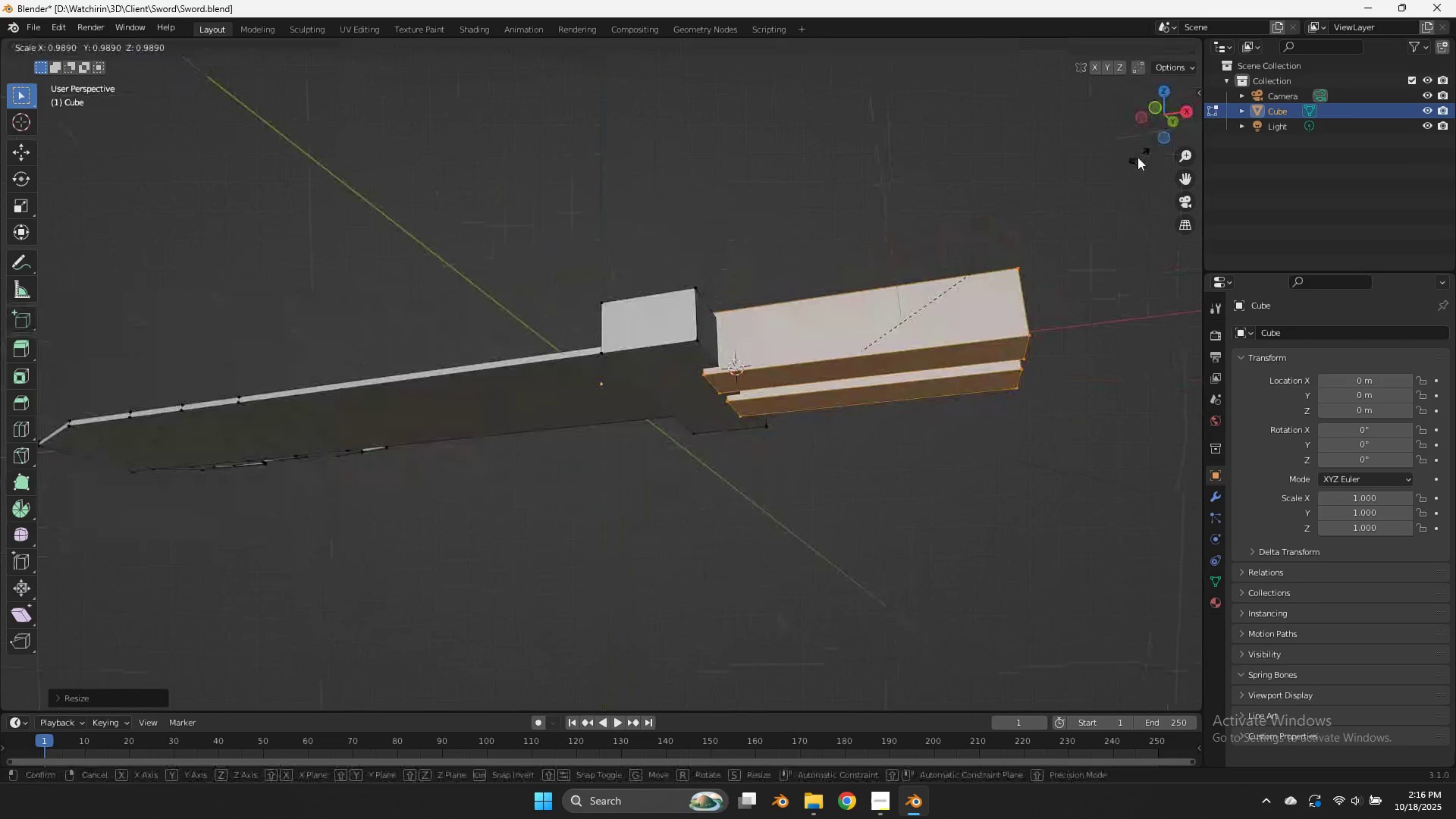 
key(S)
 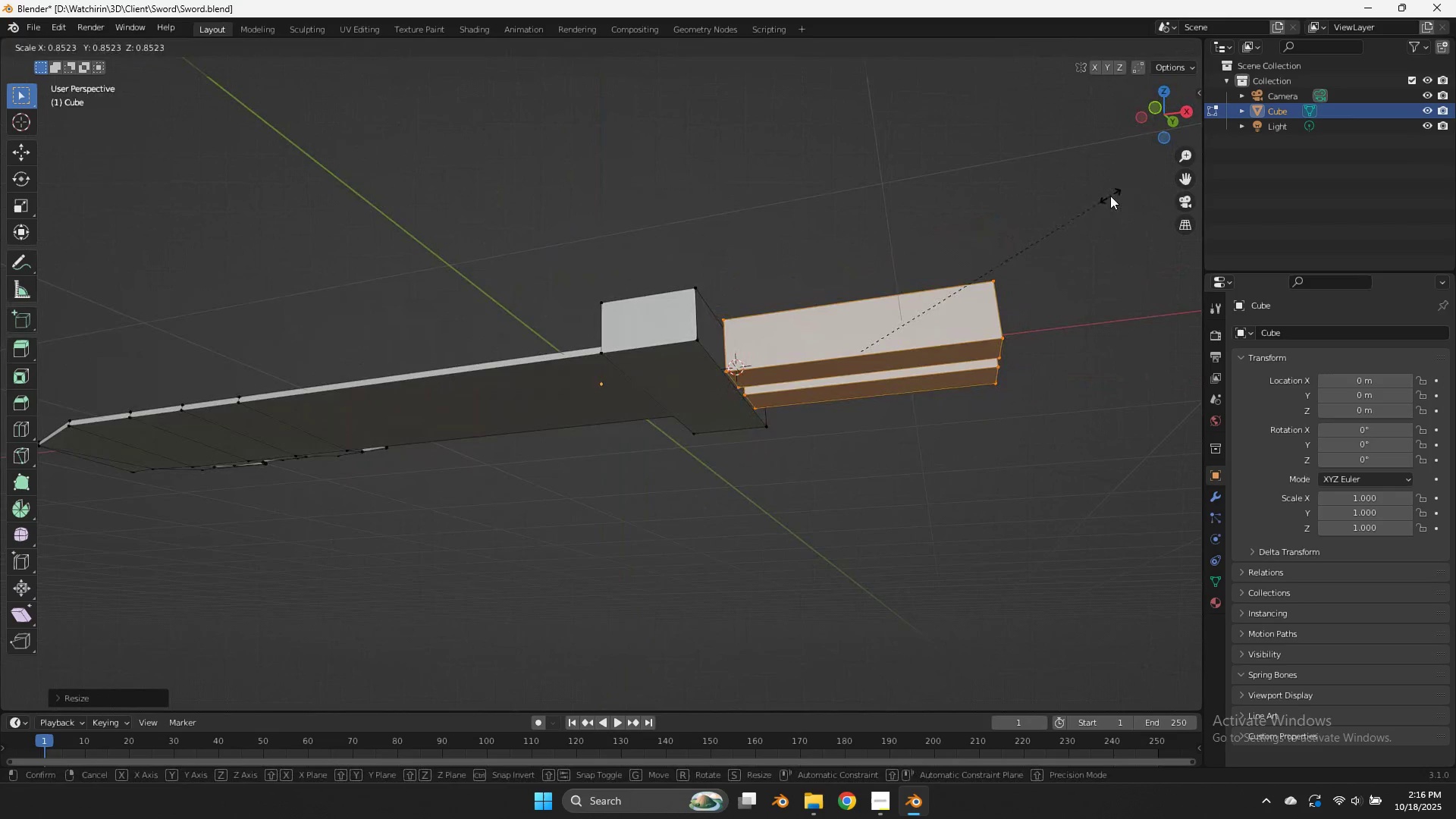 
left_click([1110, 196])
 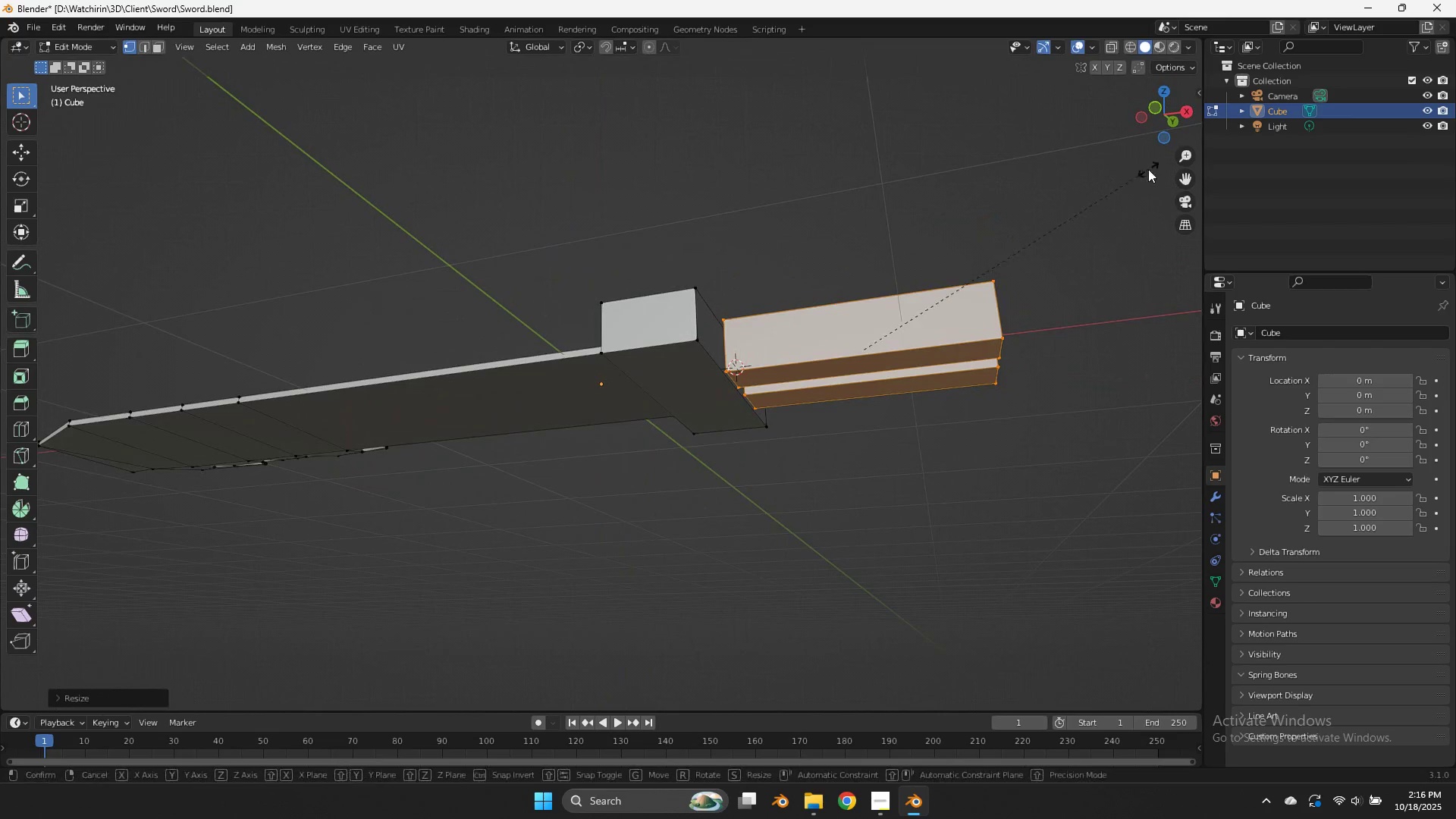 
key(S)
 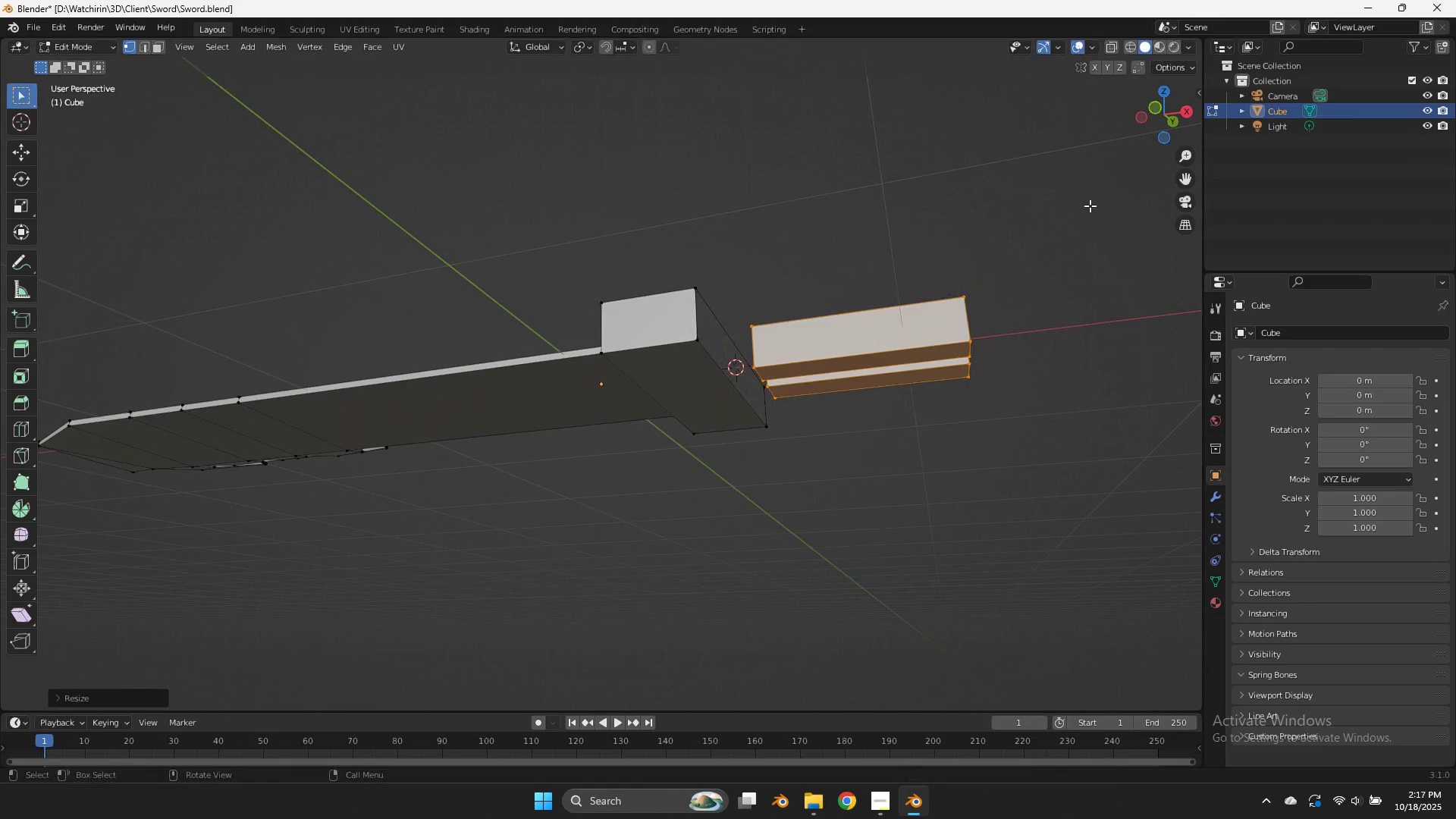 
left_click([1090, 206])
 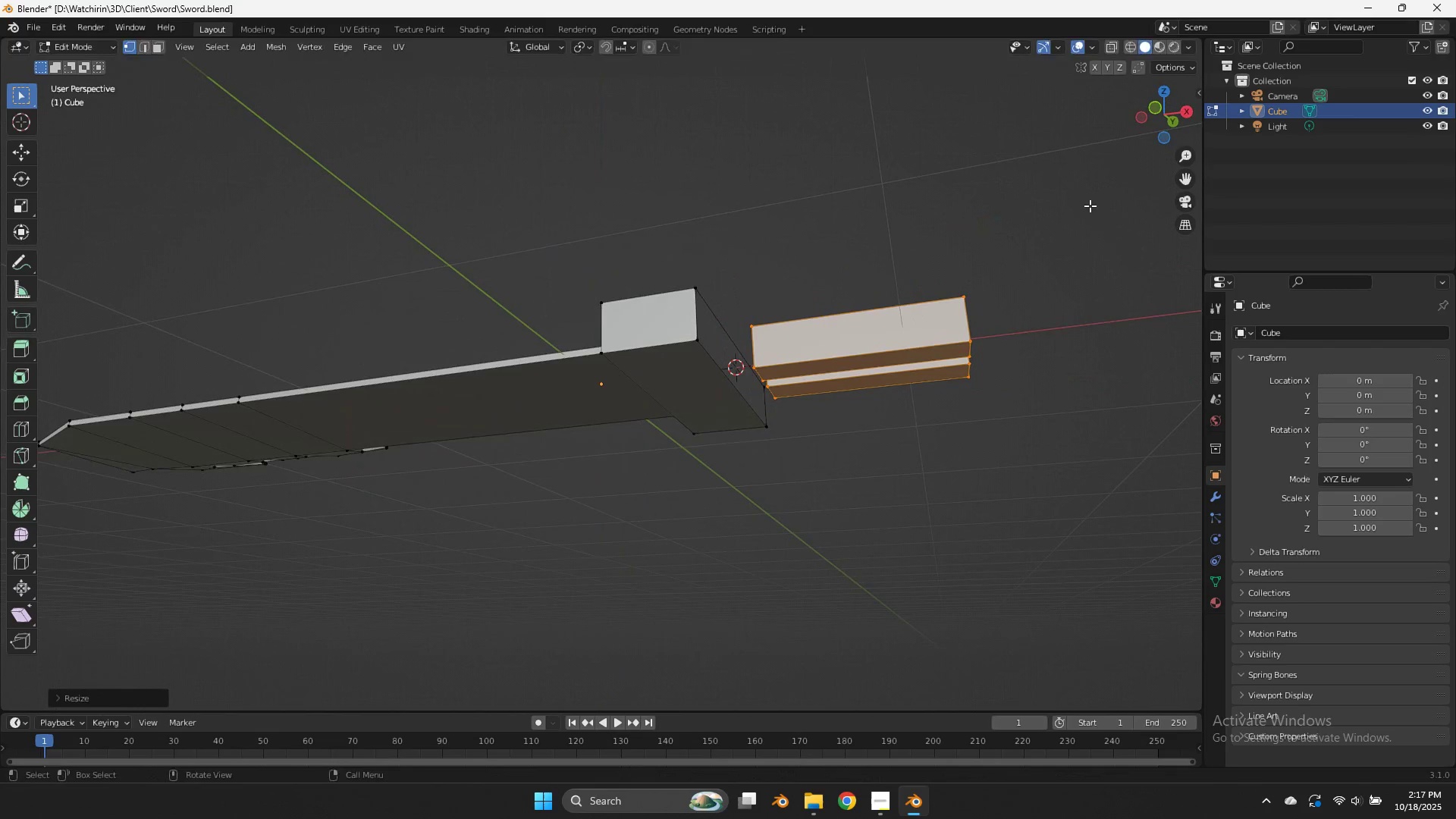 
type(sx)
 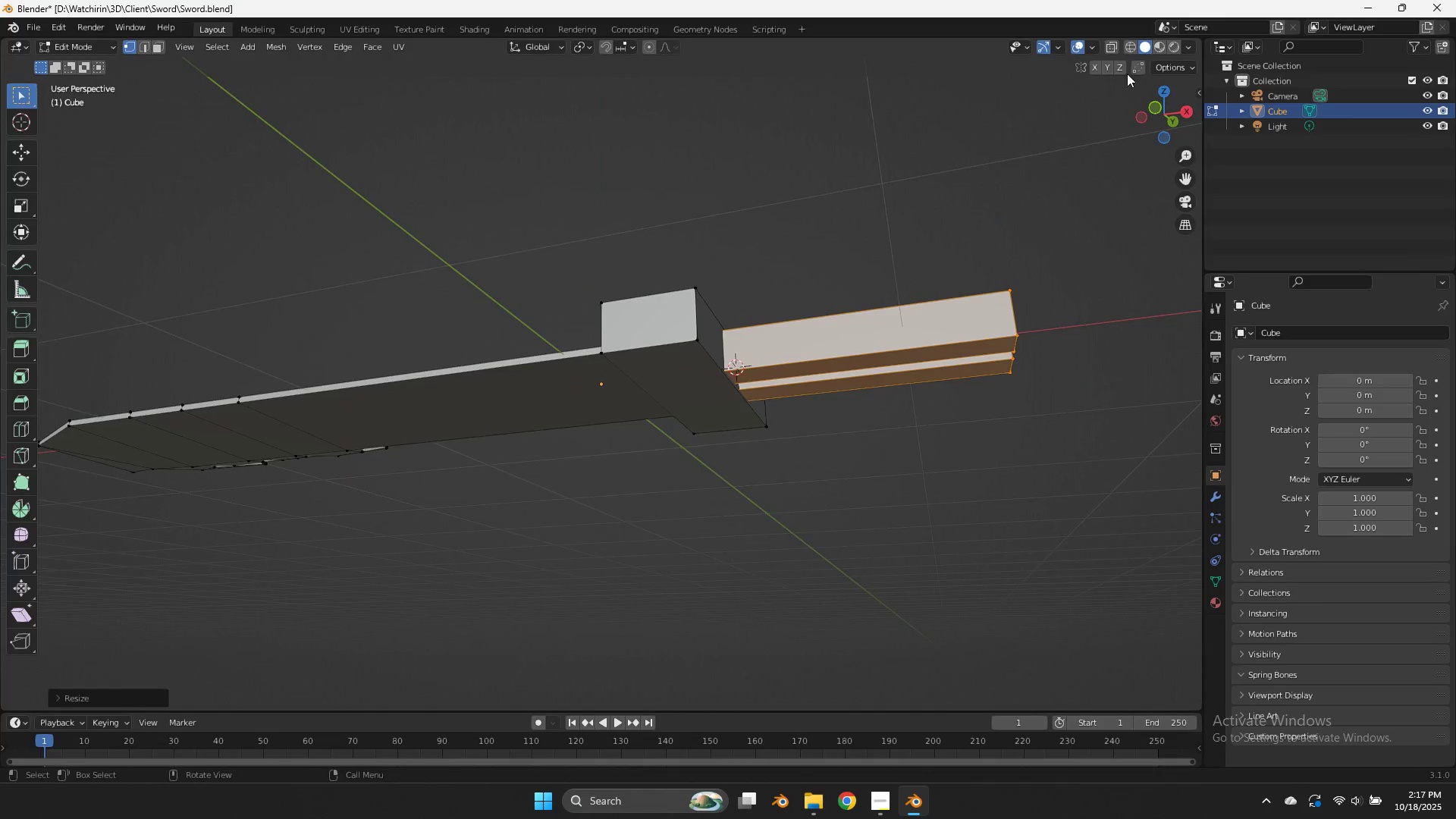 
left_click([1168, 91])
 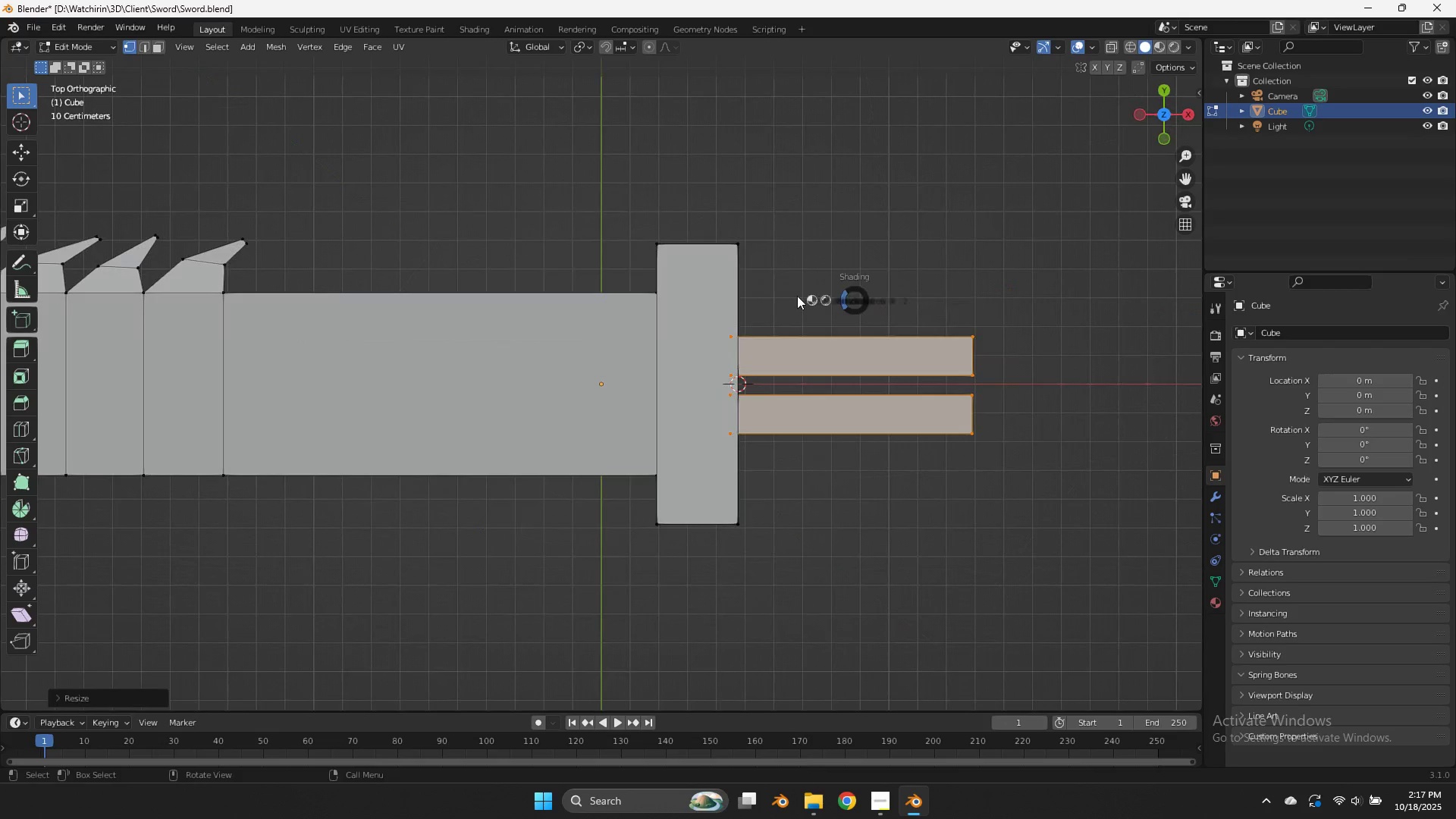 
type(zs)
 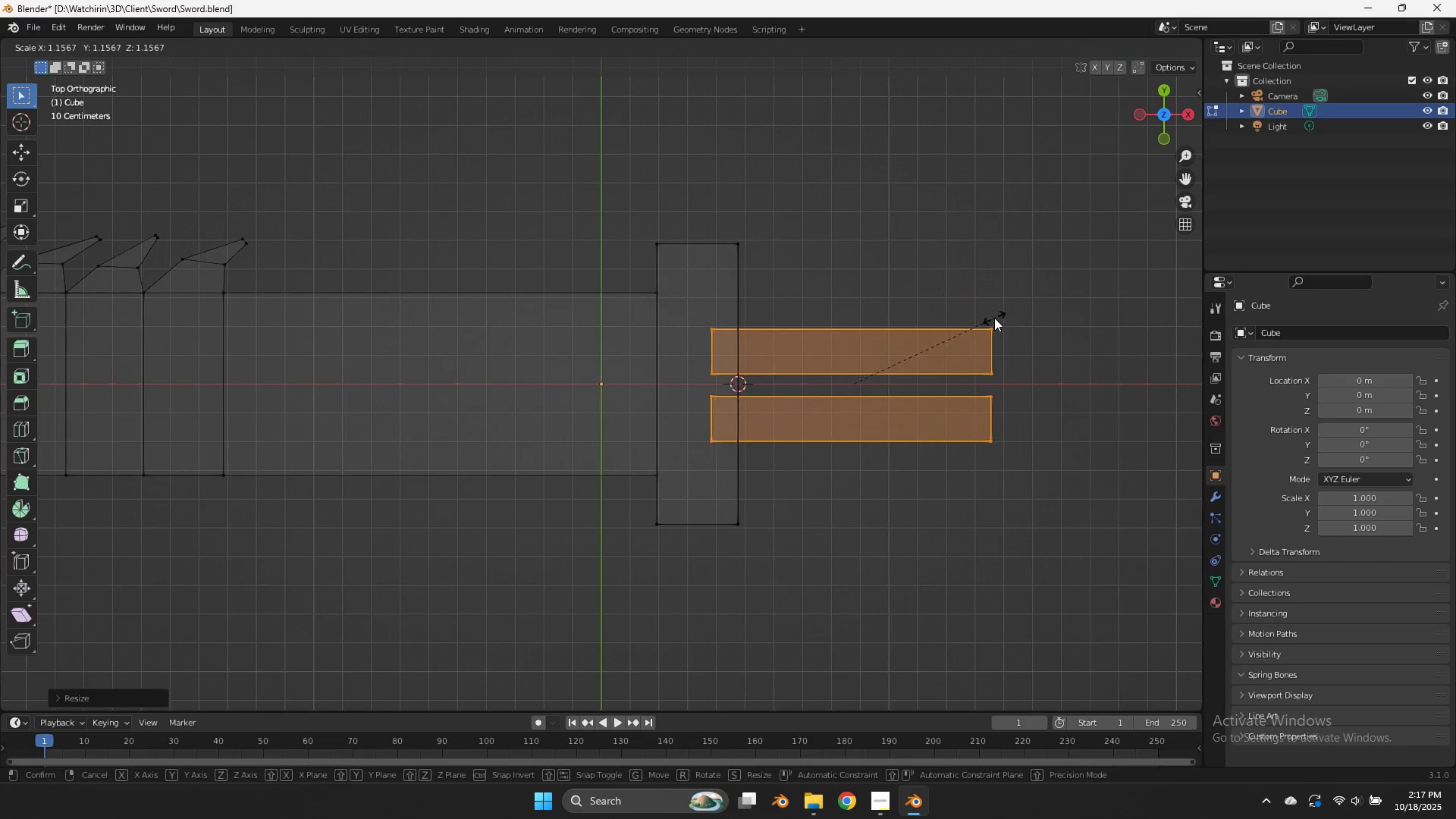 
left_click([994, 318])
 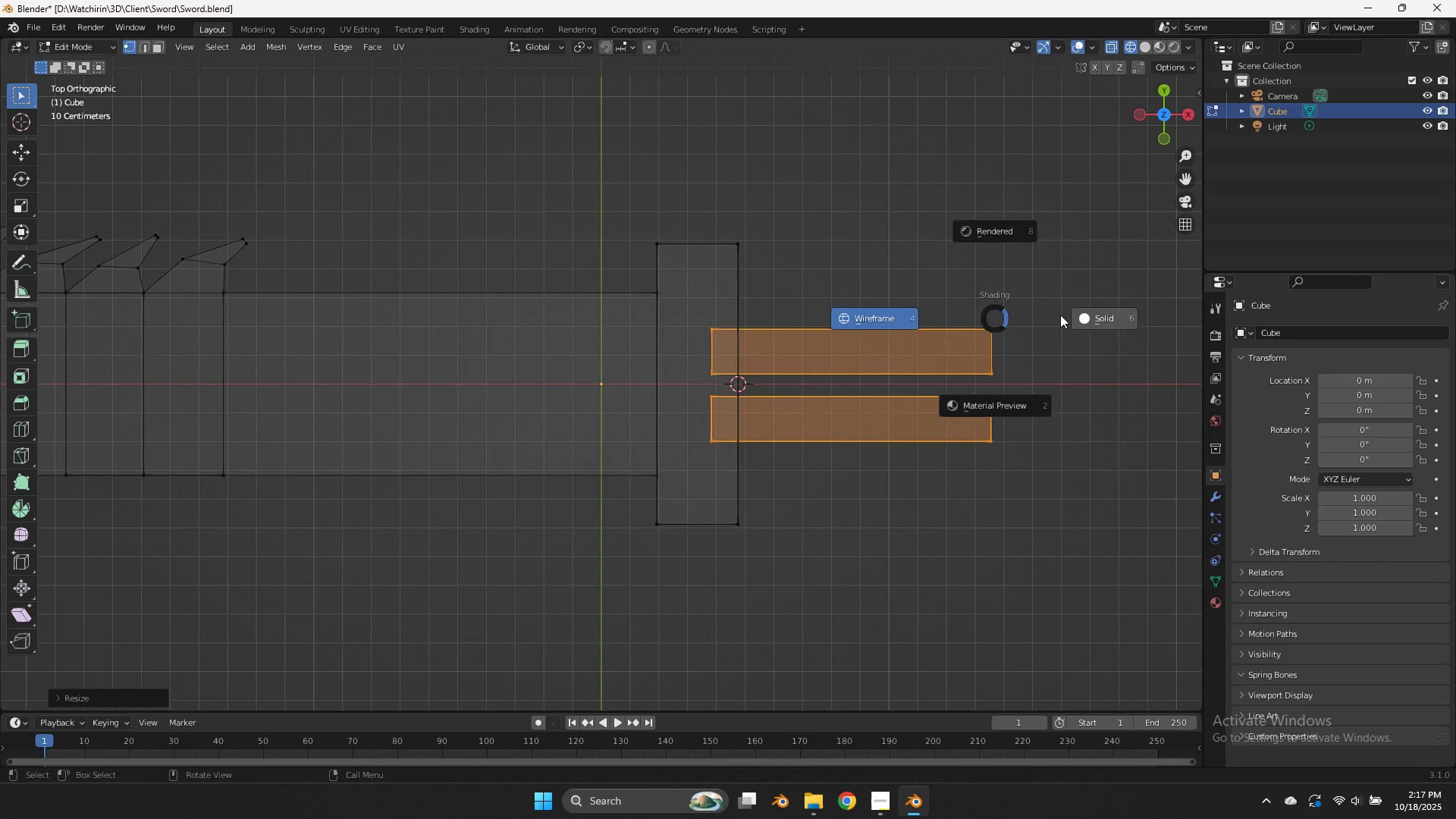 
type(zsz)
 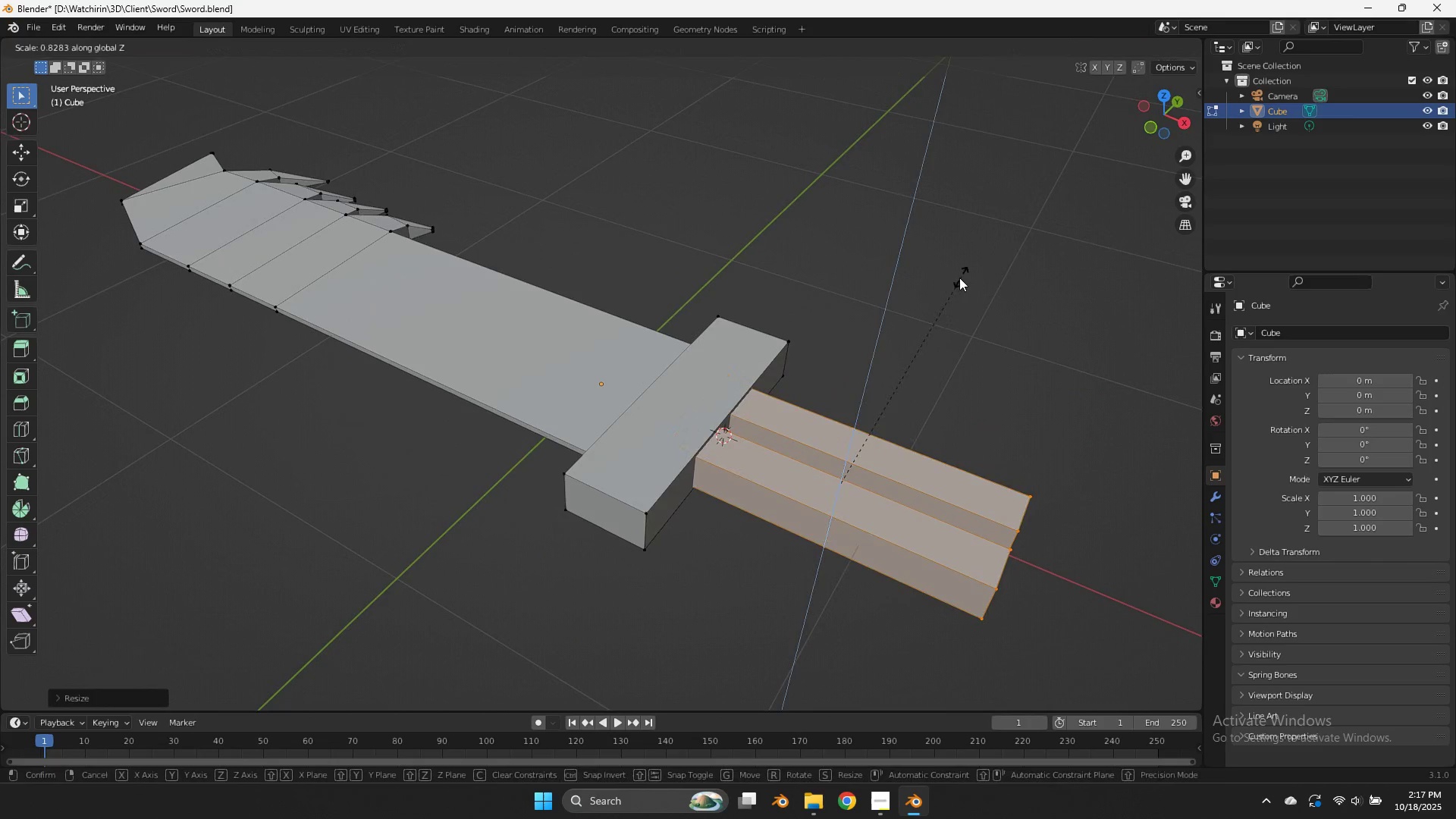 
left_click_drag(start_coordinate=[1163, 125], to_coordinate=[1101, 681])
 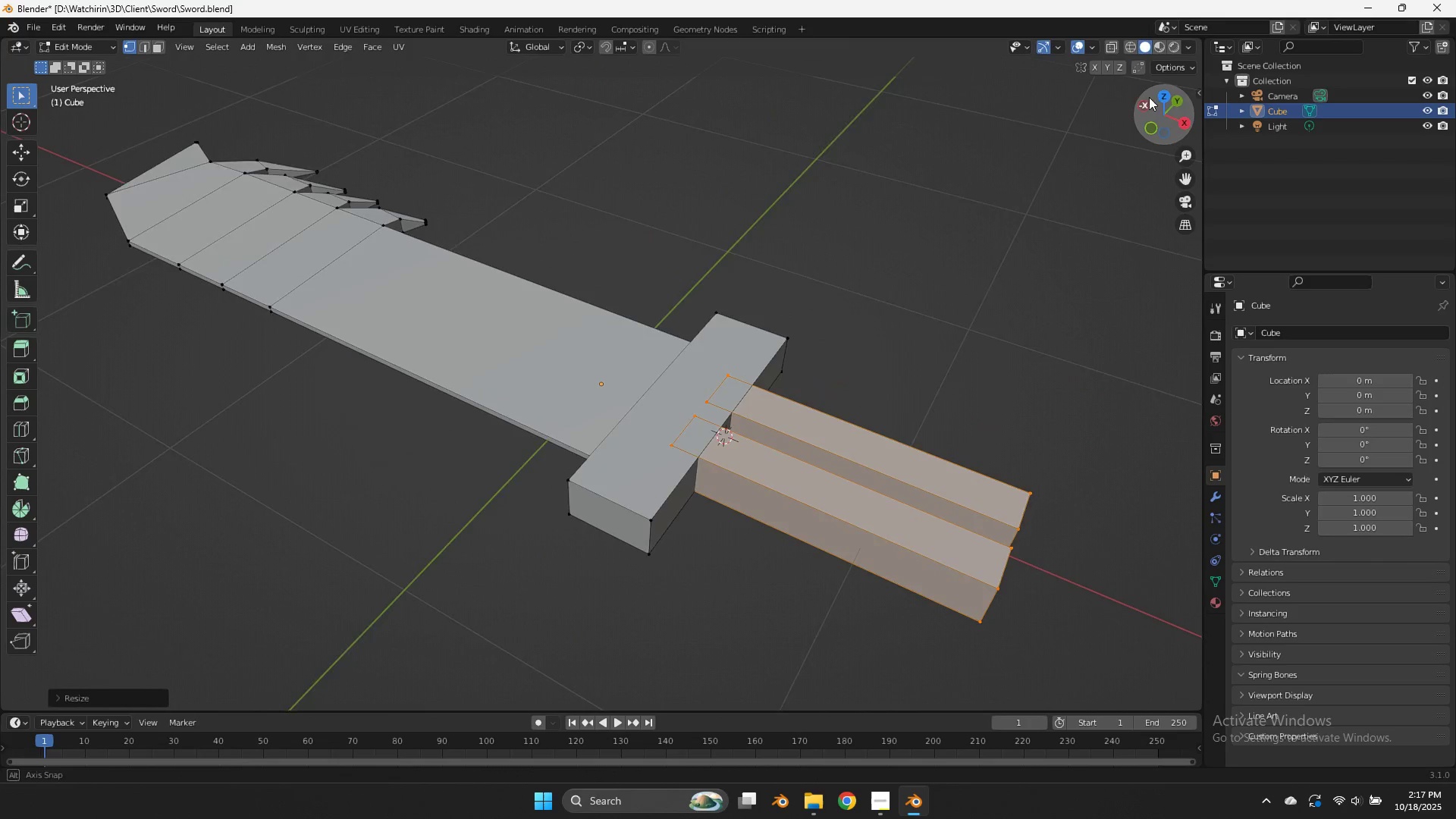 
left_click_drag(start_coordinate=[1155, 111], to_coordinate=[1154, 108])
 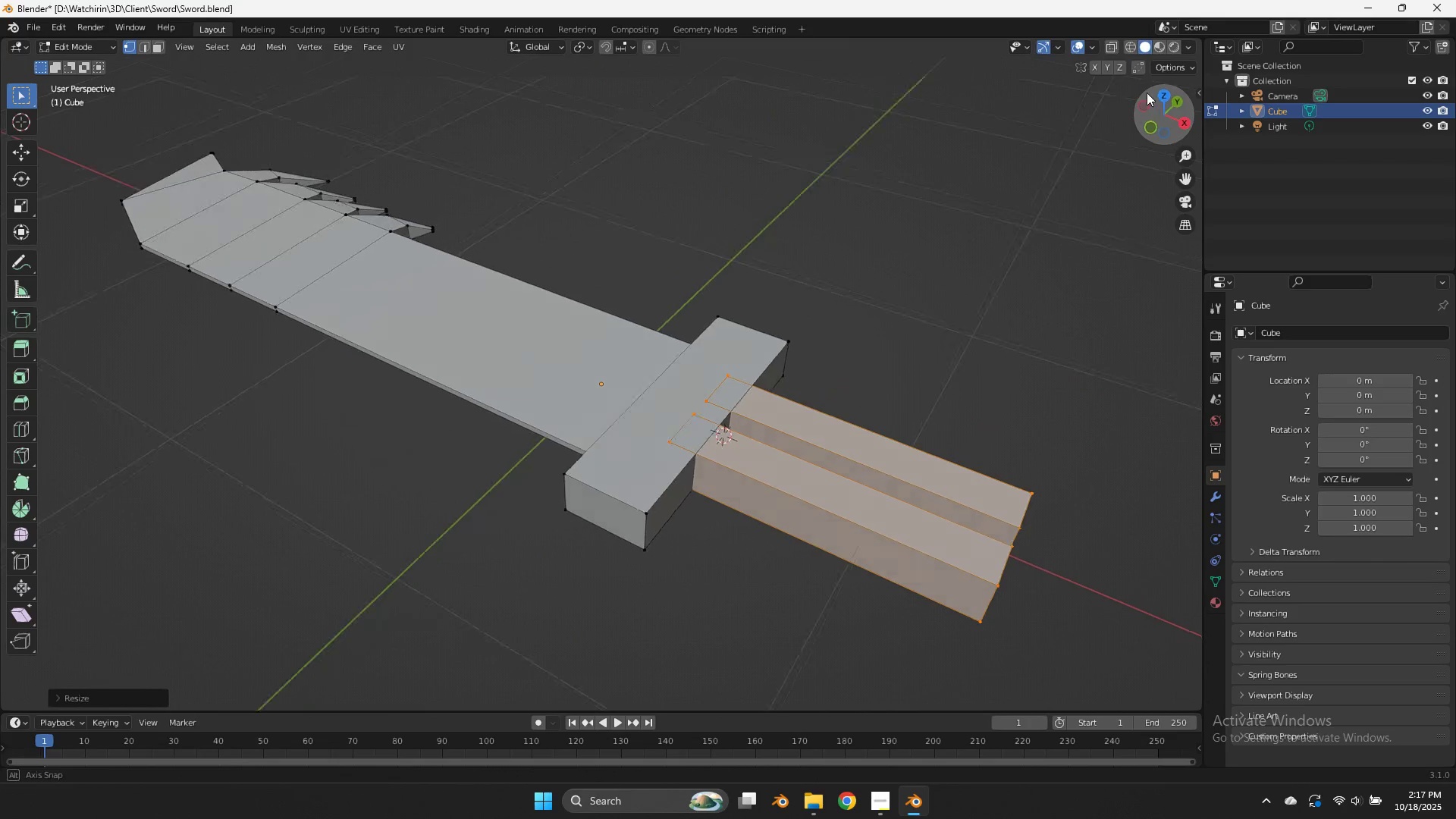 
left_click_drag(start_coordinate=[1150, 102], to_coordinate=[1147, 93])
 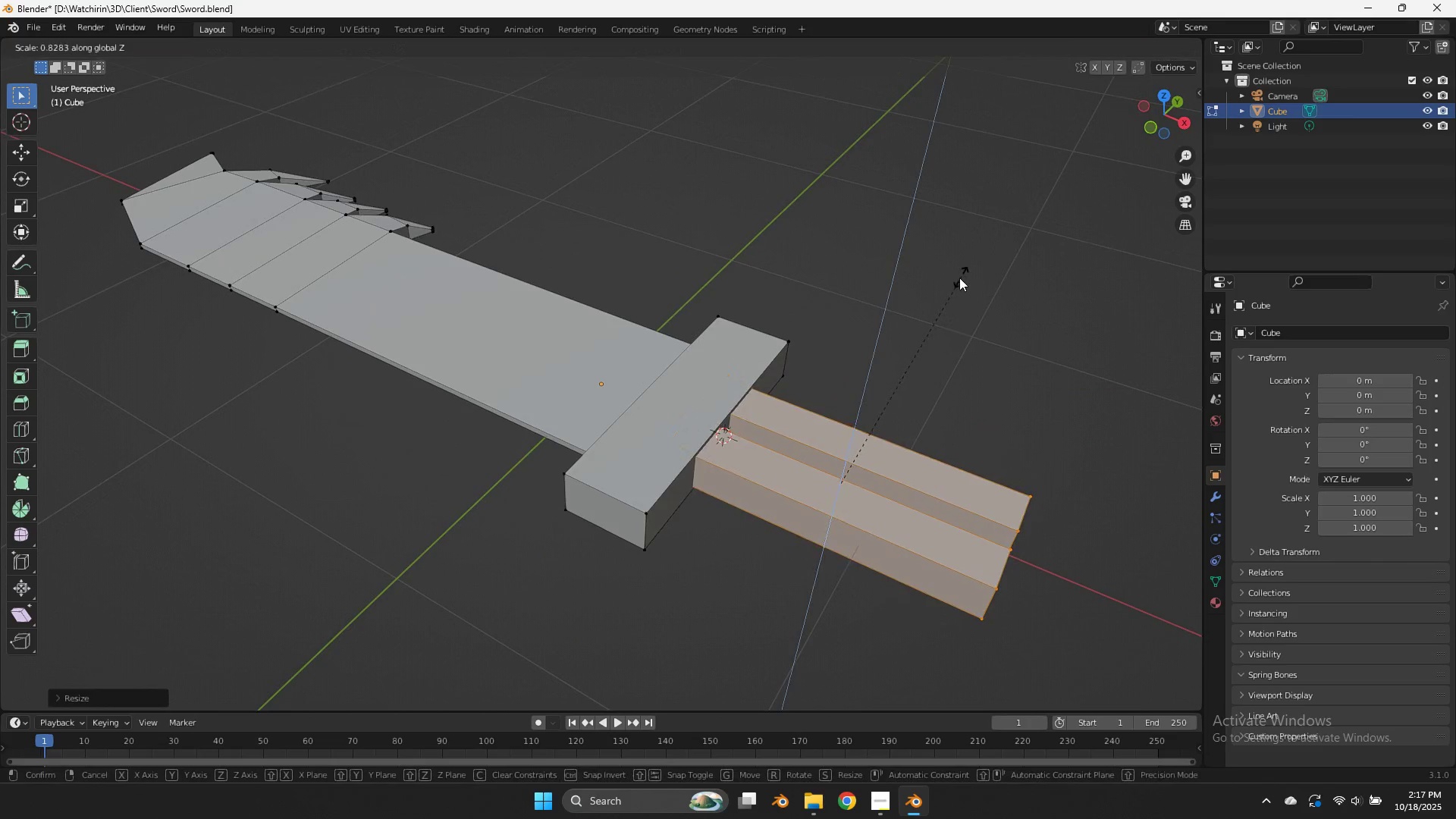 
left_click([957, 280])
 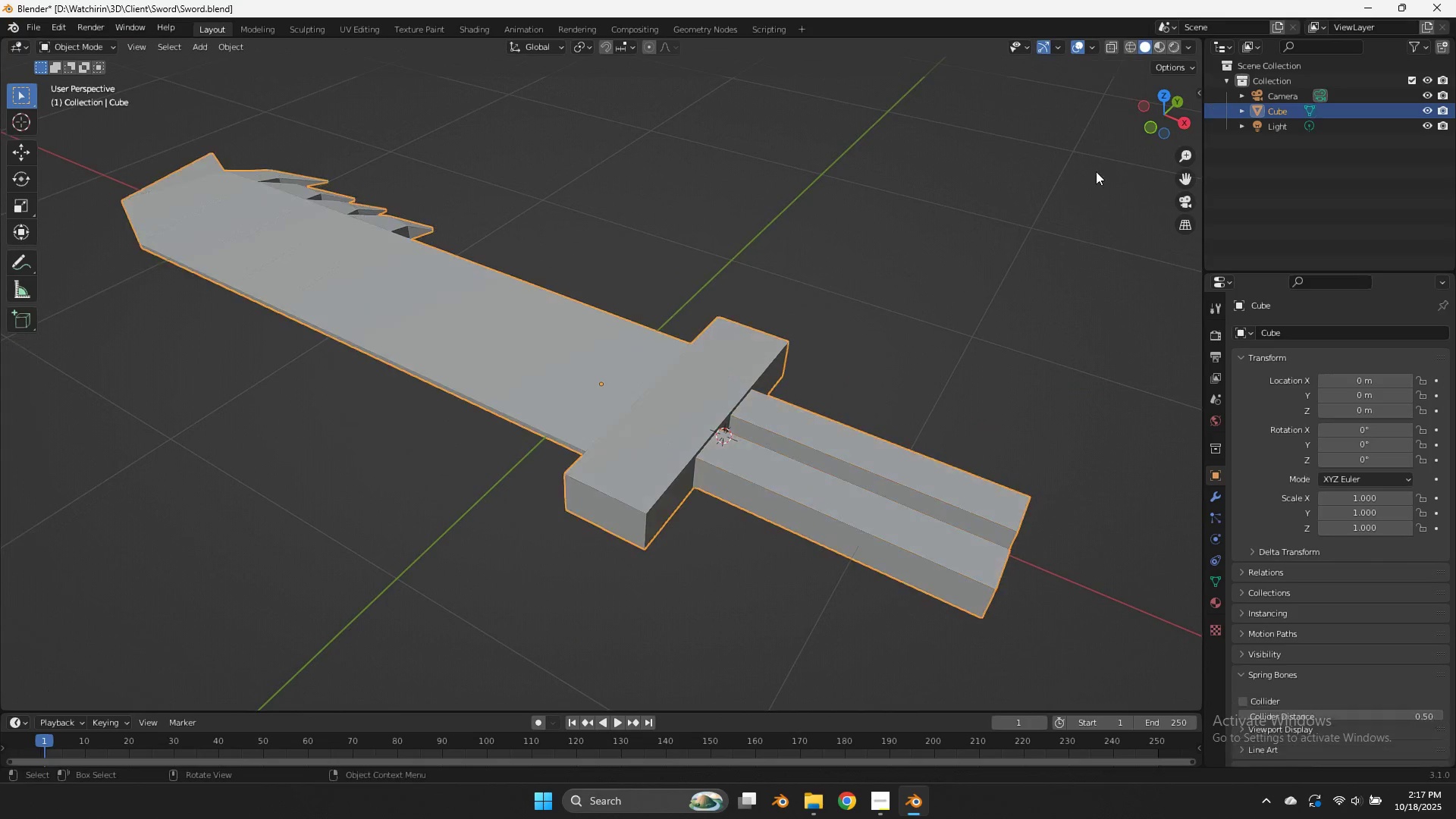 
key(Tab)
 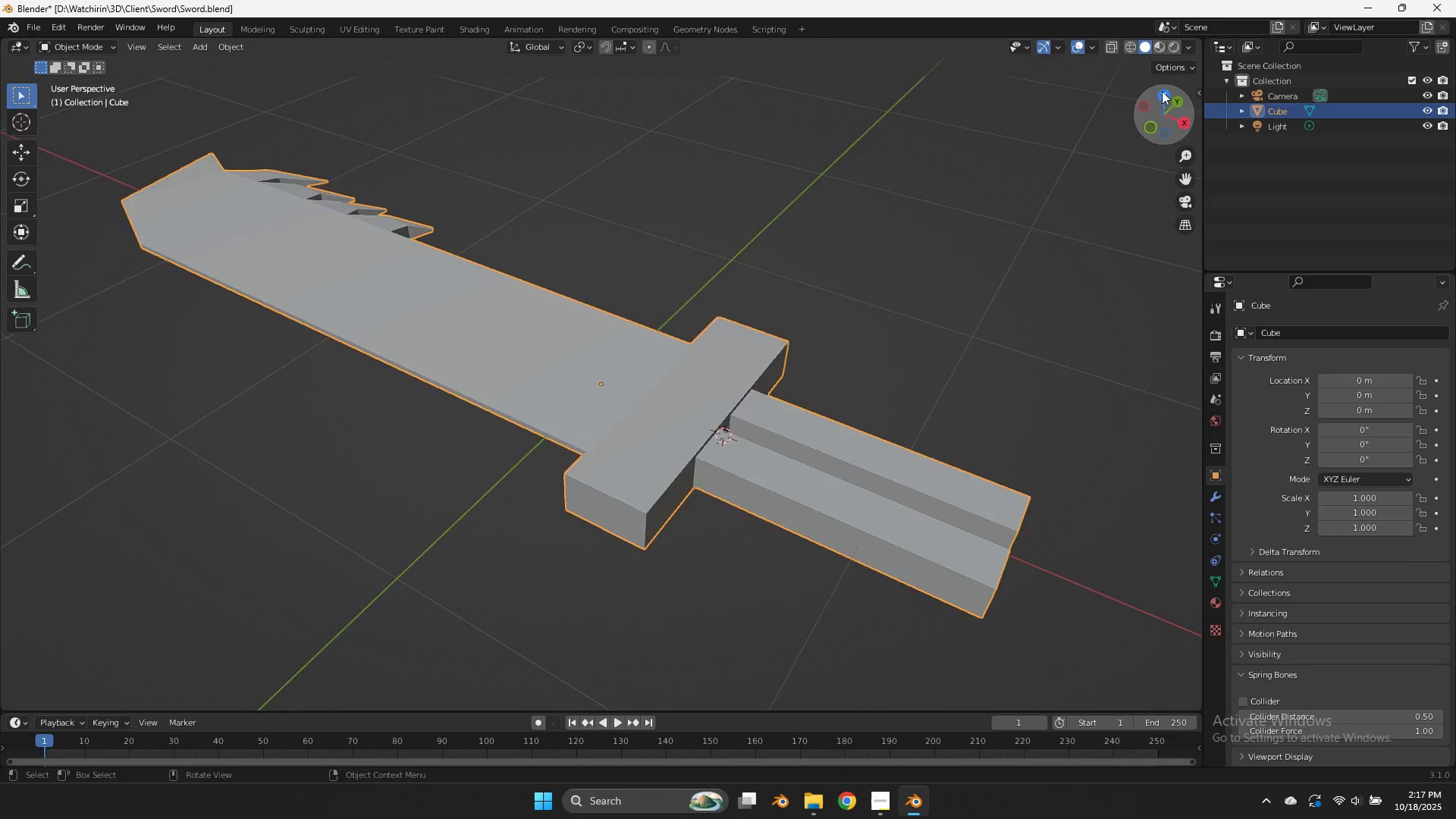 
left_click([1162, 91])
 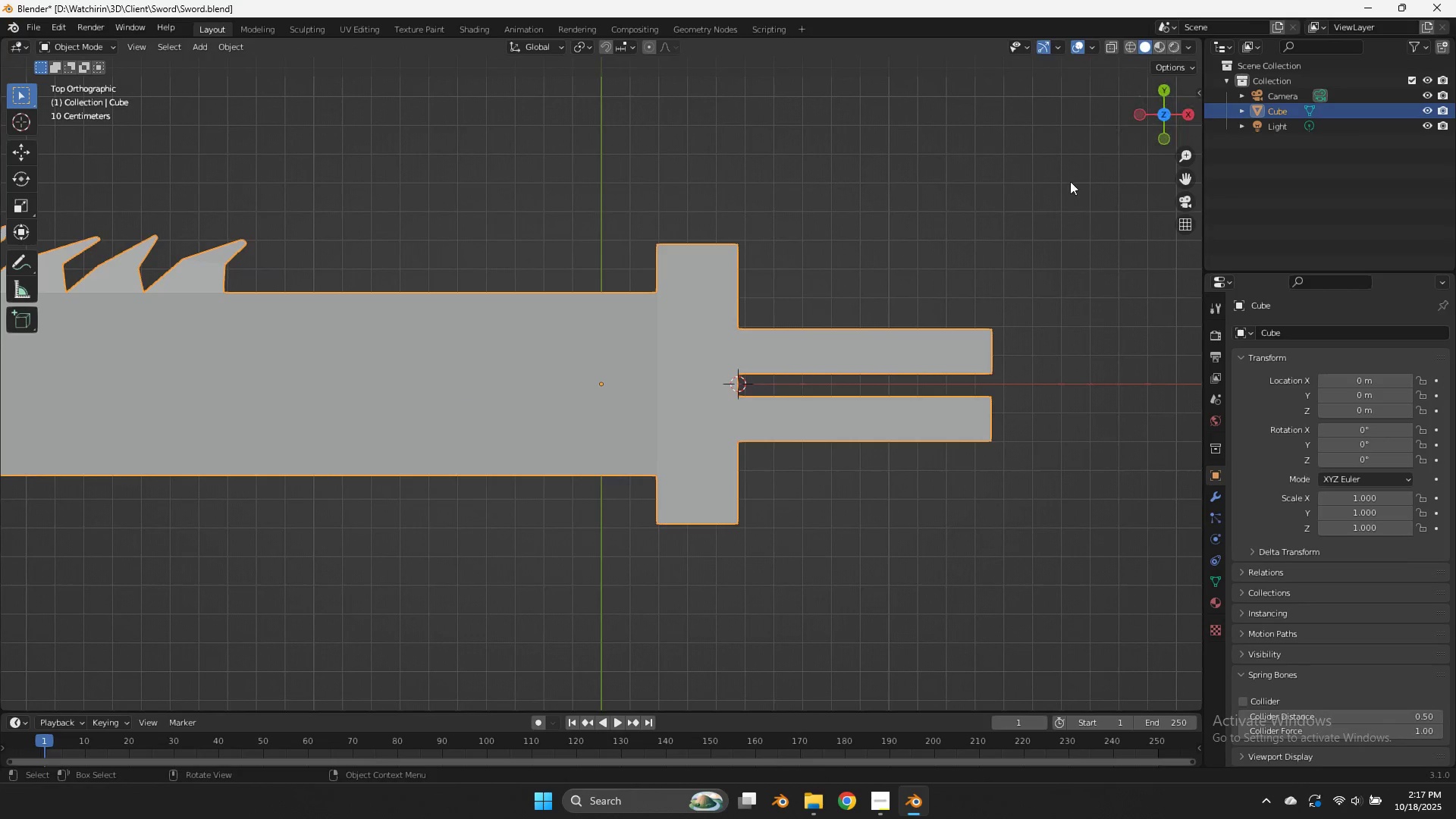 
key(Tab)
type(zgc)
 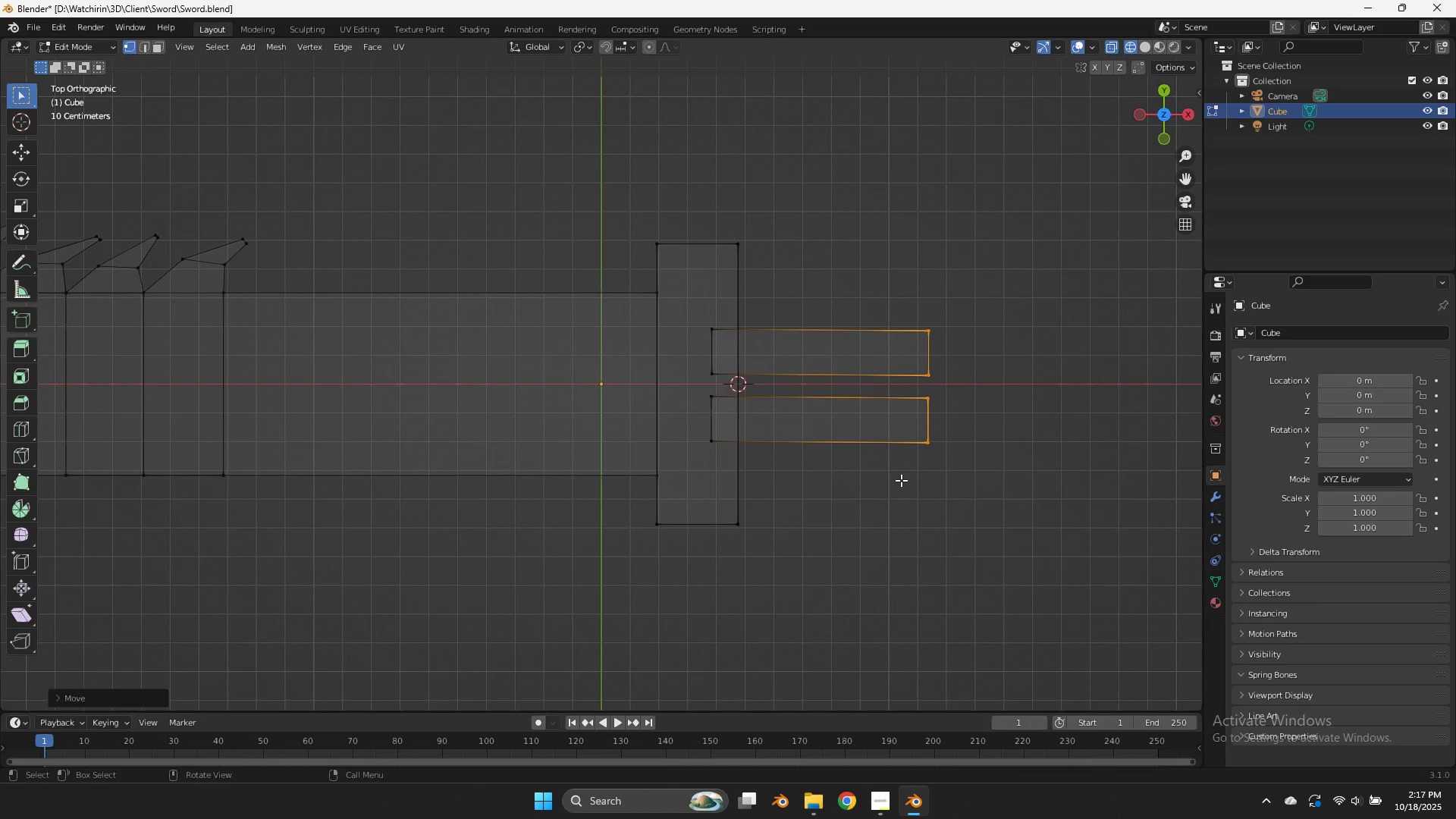 
left_click_drag(start_coordinate=[1104, 298], to_coordinate=[964, 479])
 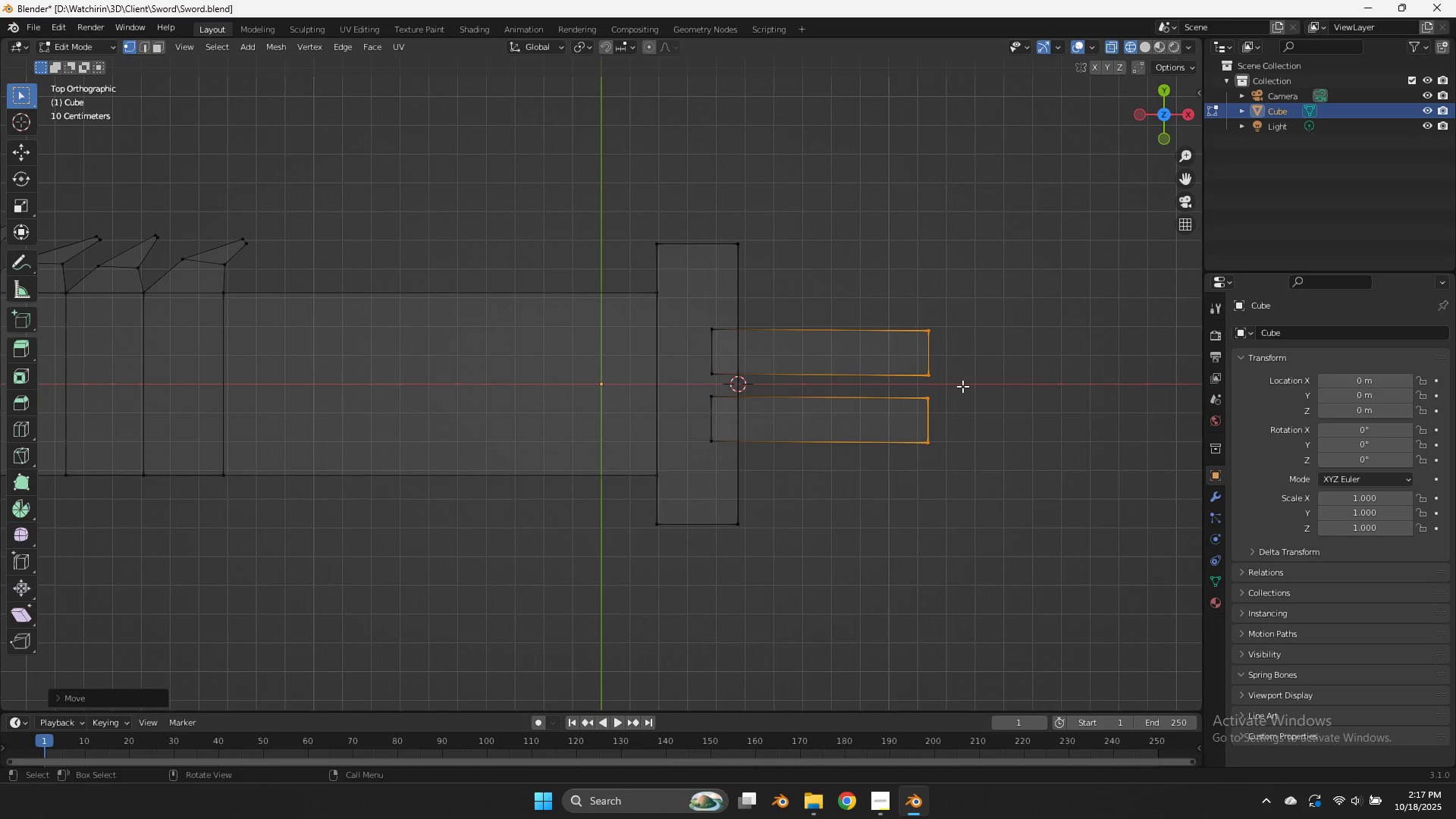 
key(Control+ControlLeft)
 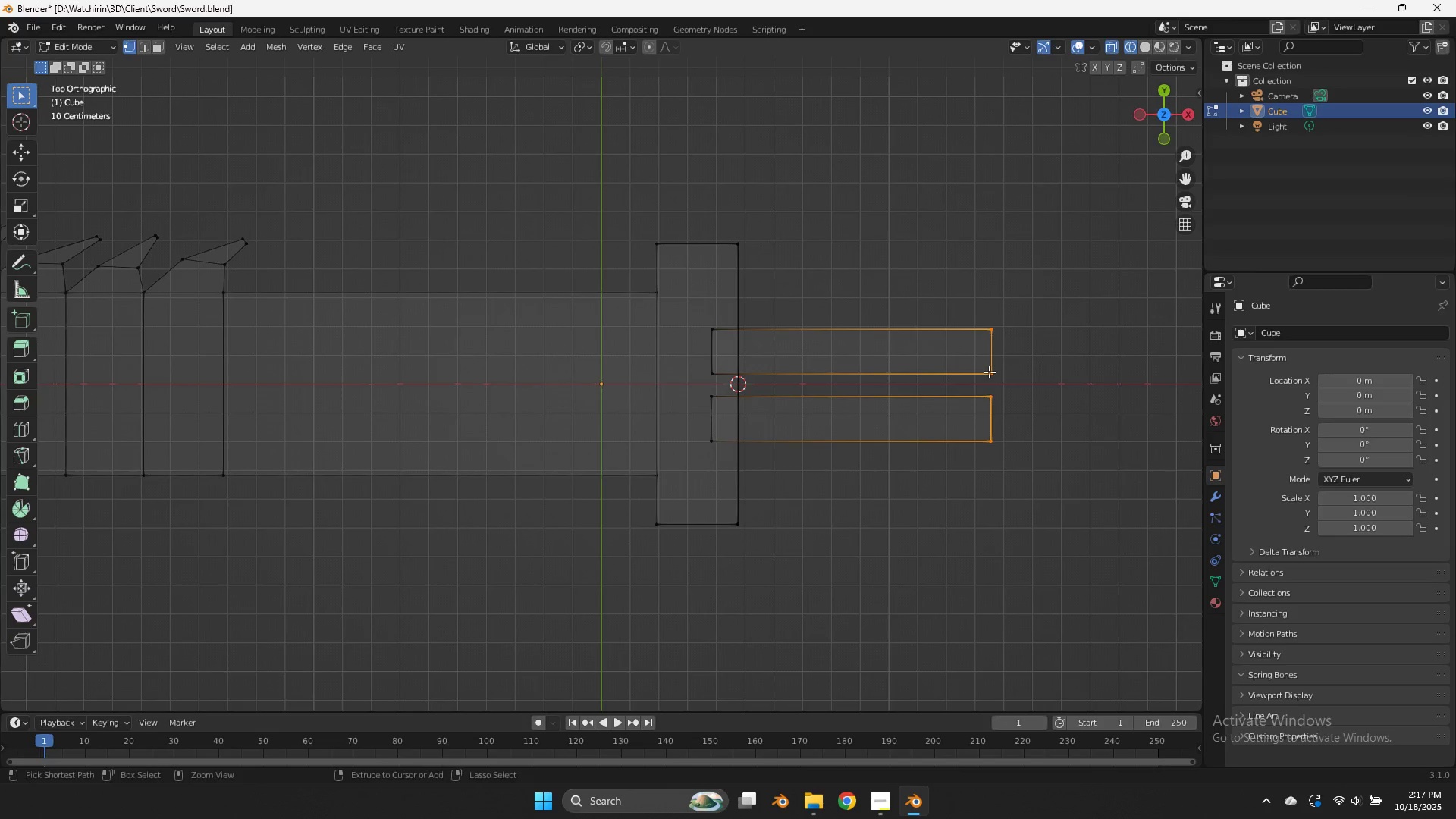 
key(Control+Z)
 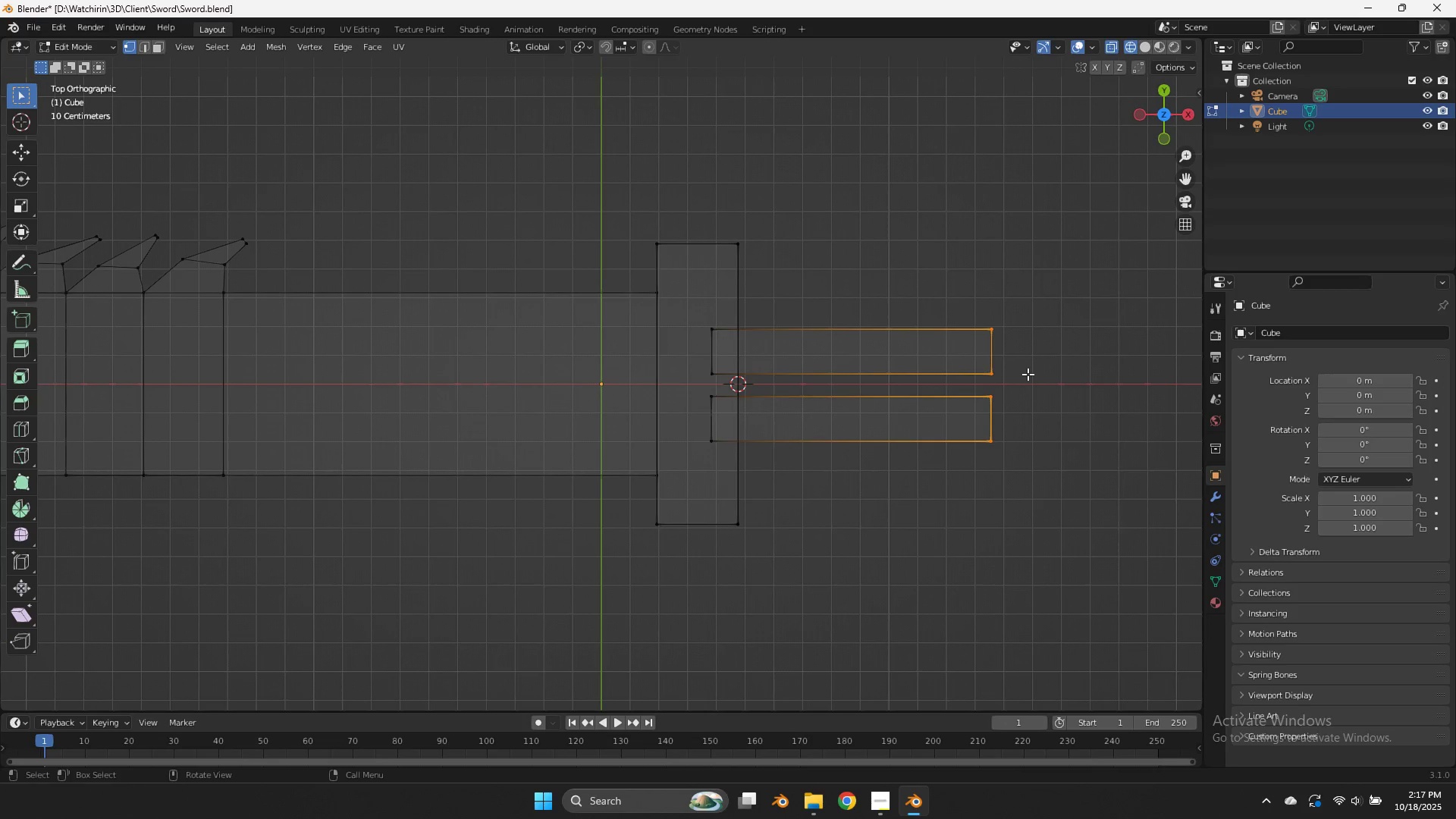 
type(gx)
 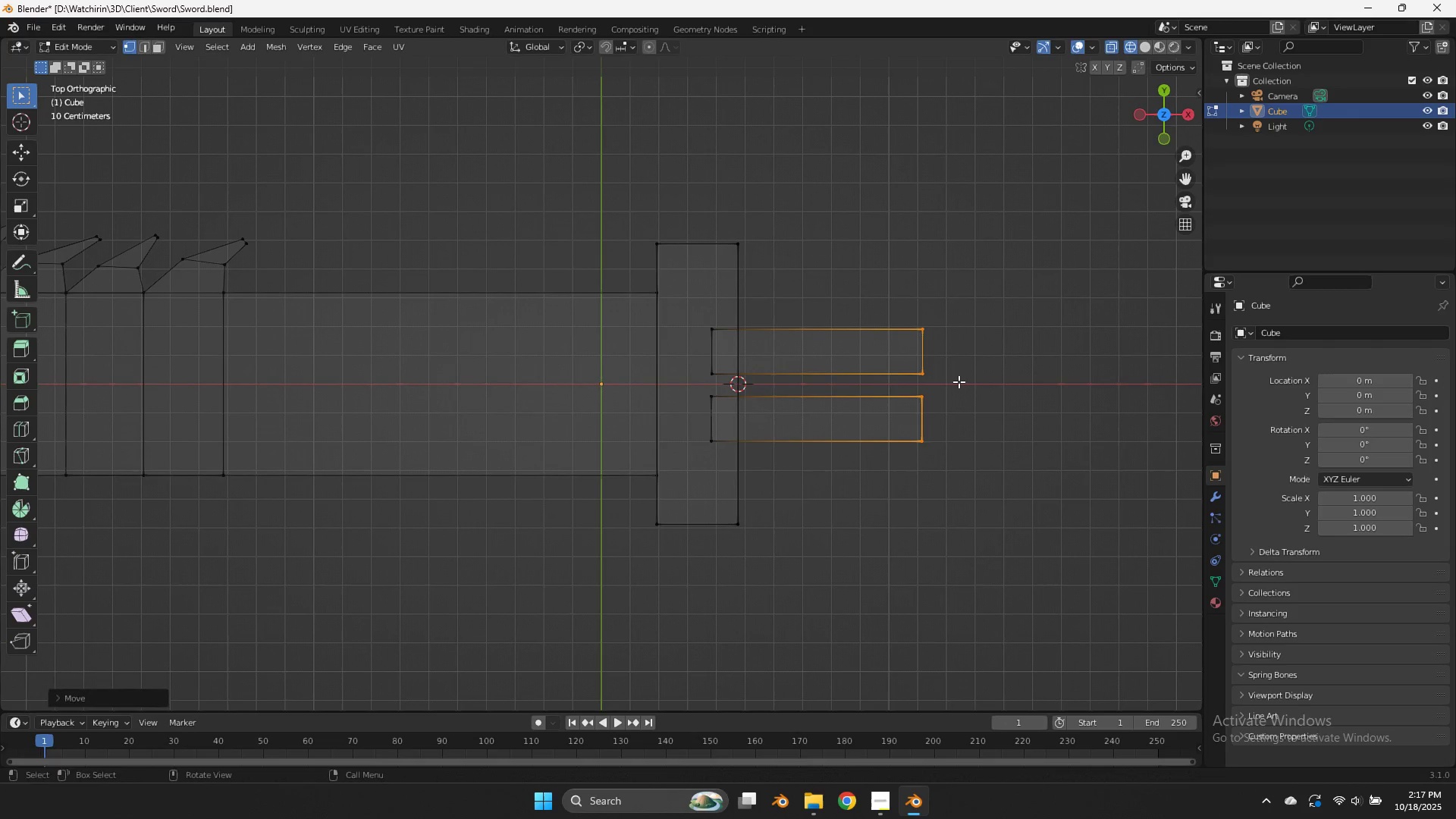 
left_click([959, 381])
 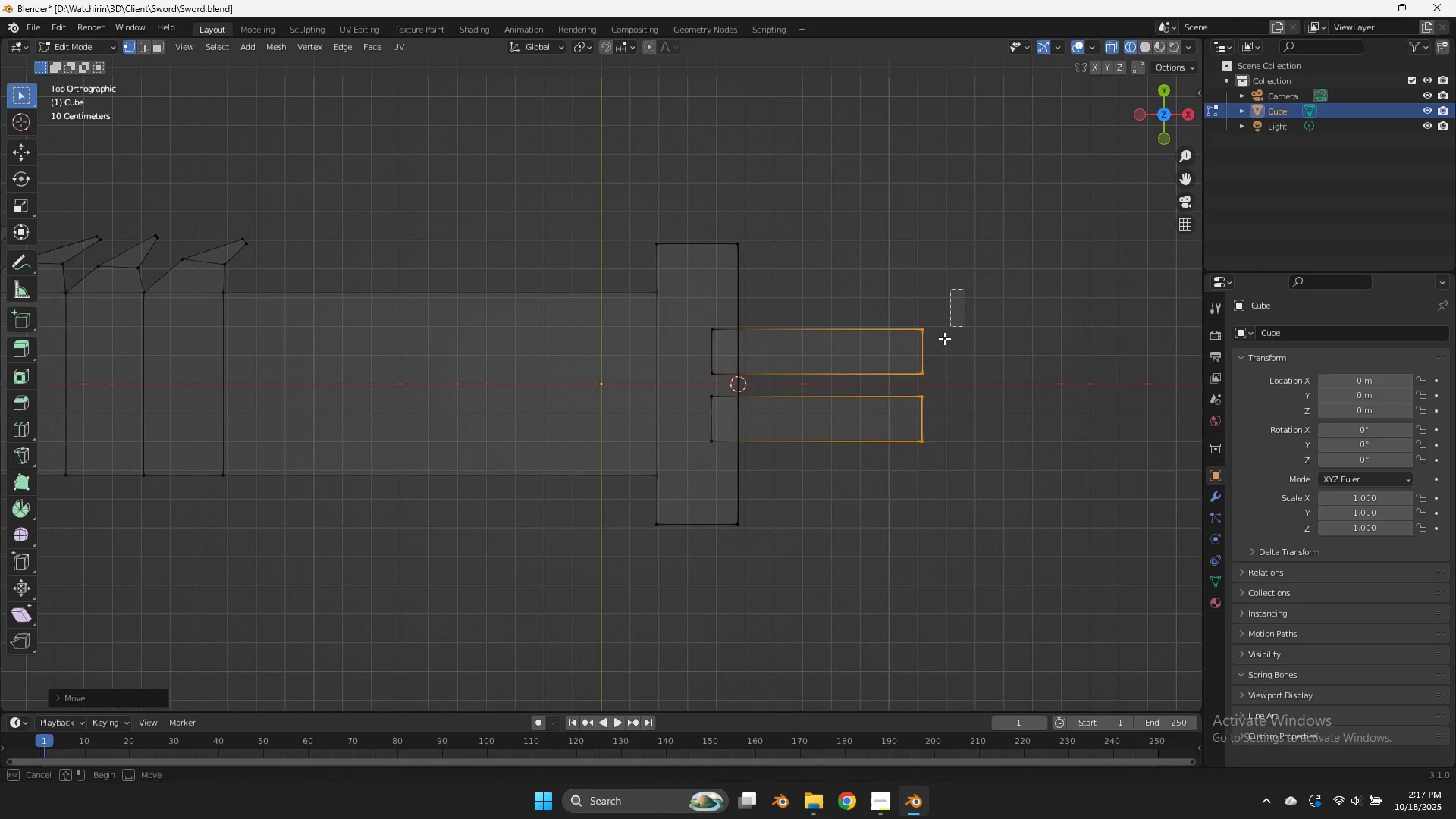 
left_click_drag(start_coordinate=[965, 289], to_coordinate=[908, 388])
 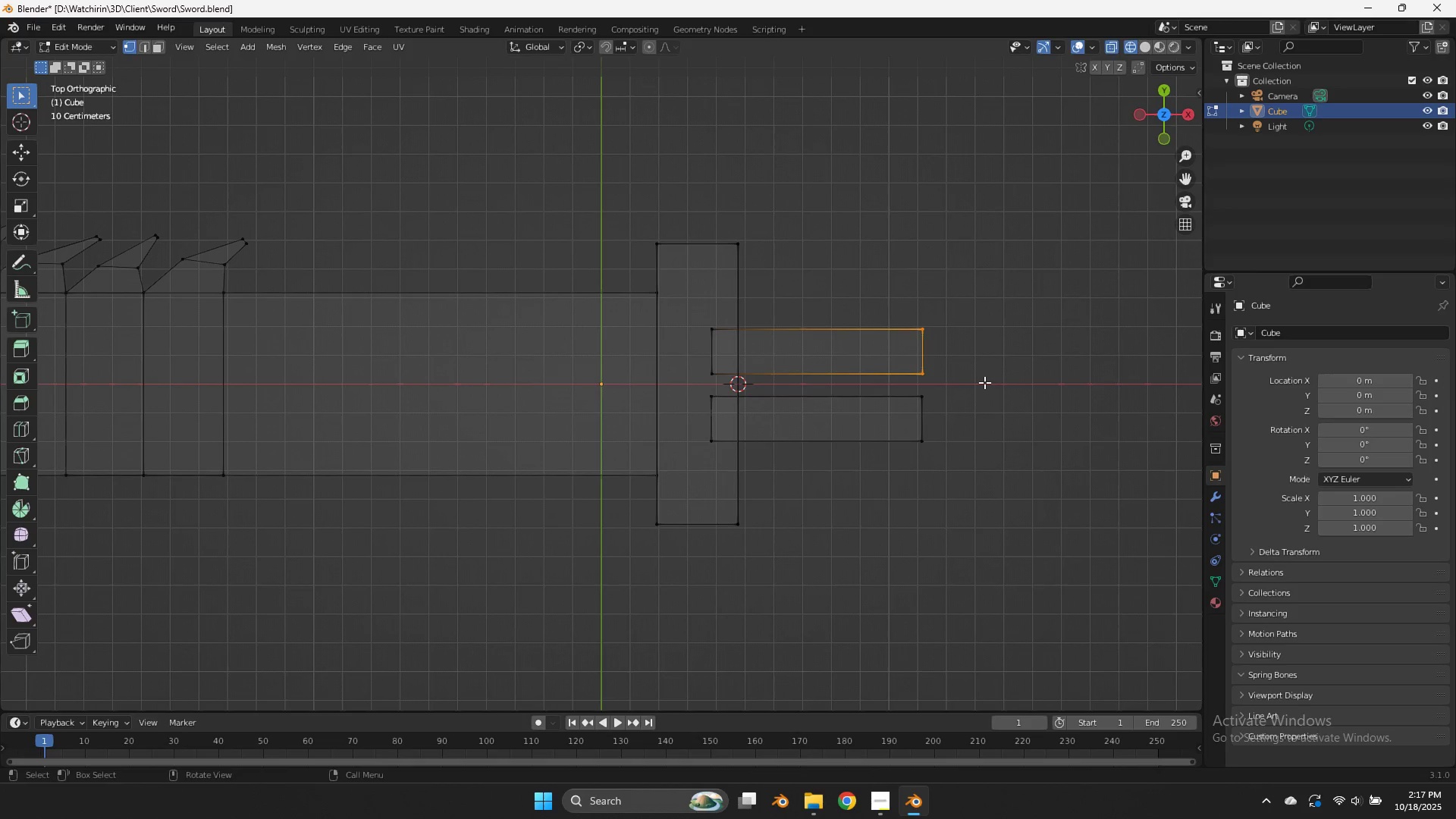 
key(E)
 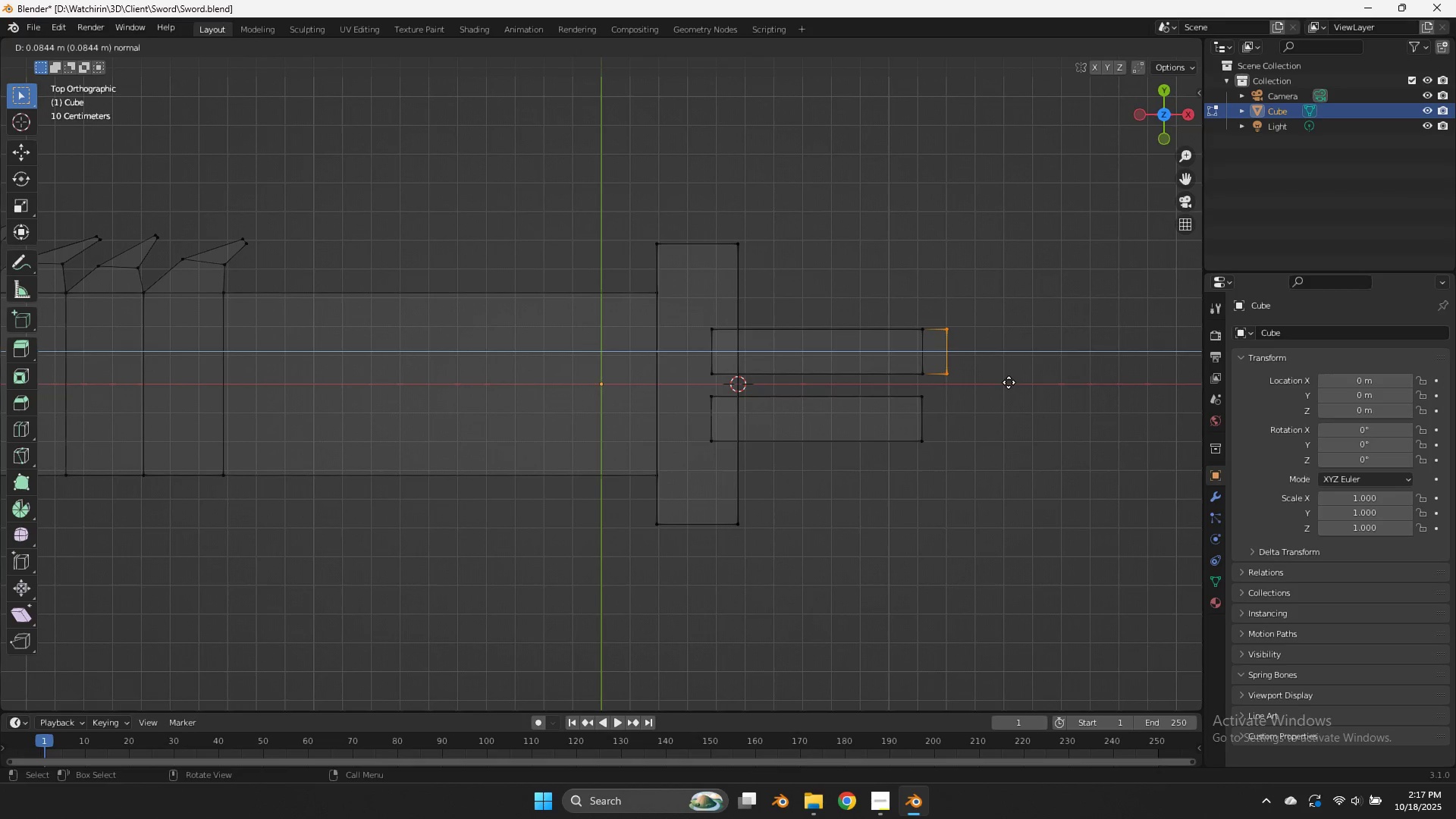 
left_click([1009, 382])
 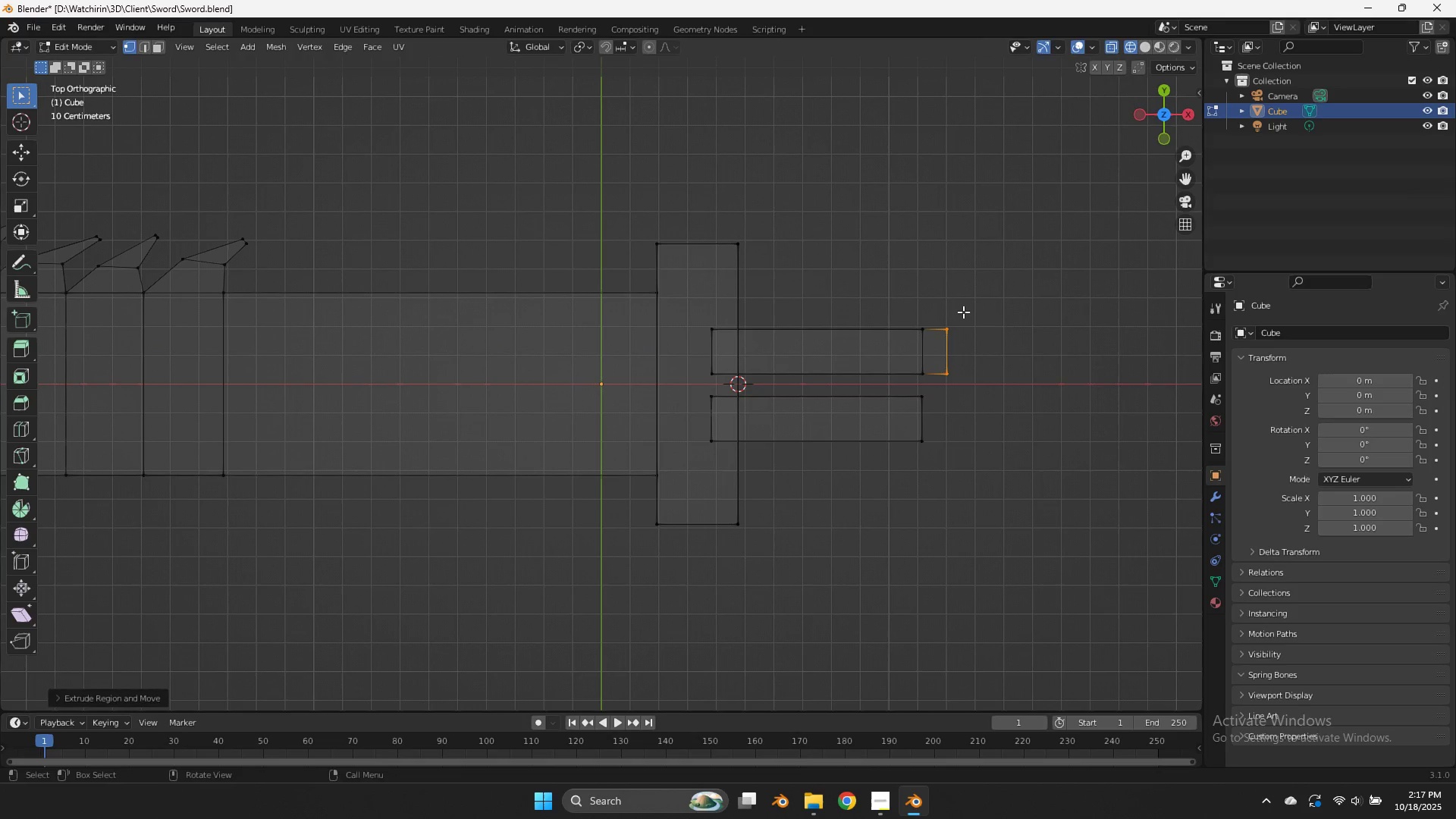 
key(Control+Z)
 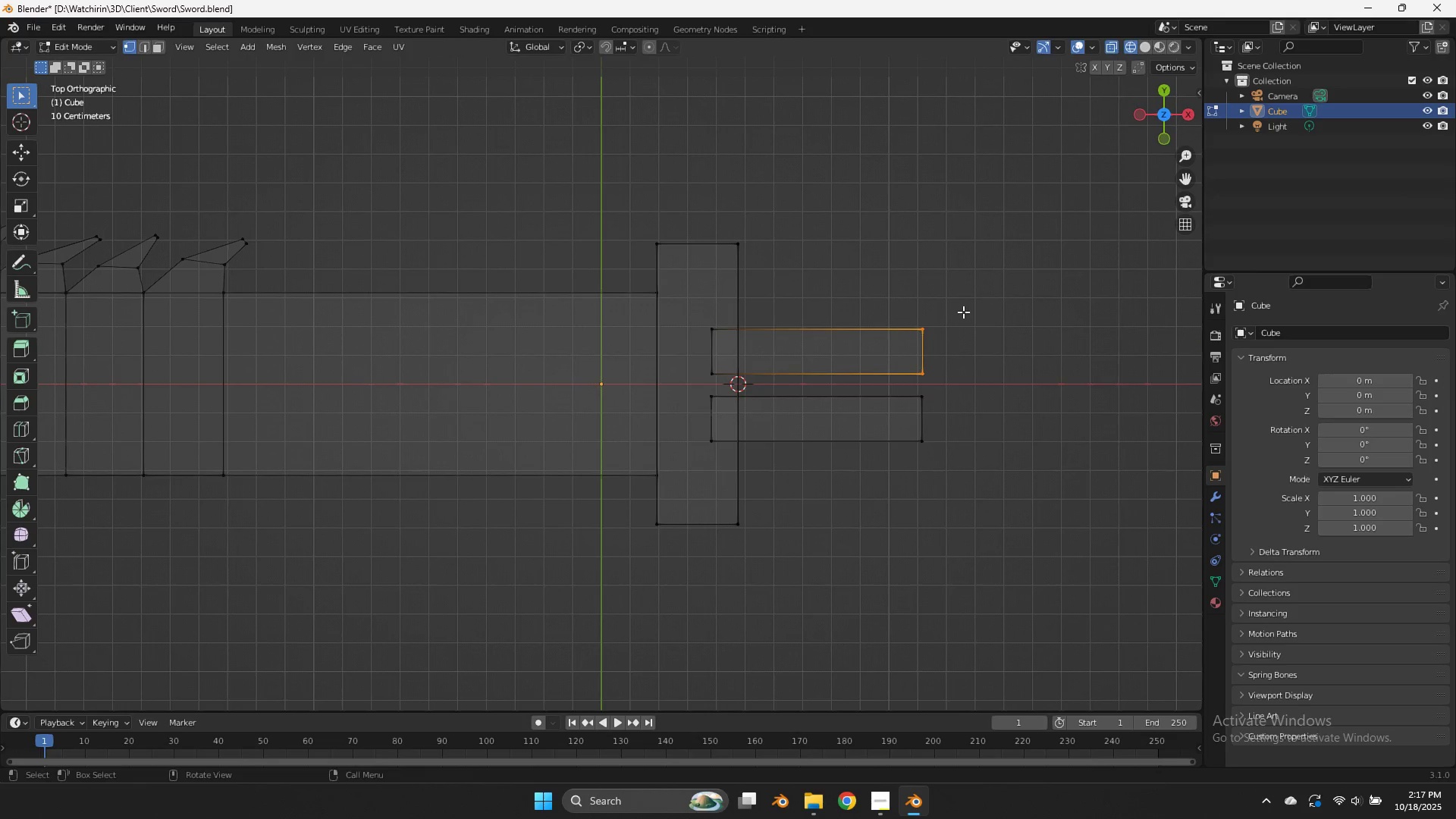 
key(S)
 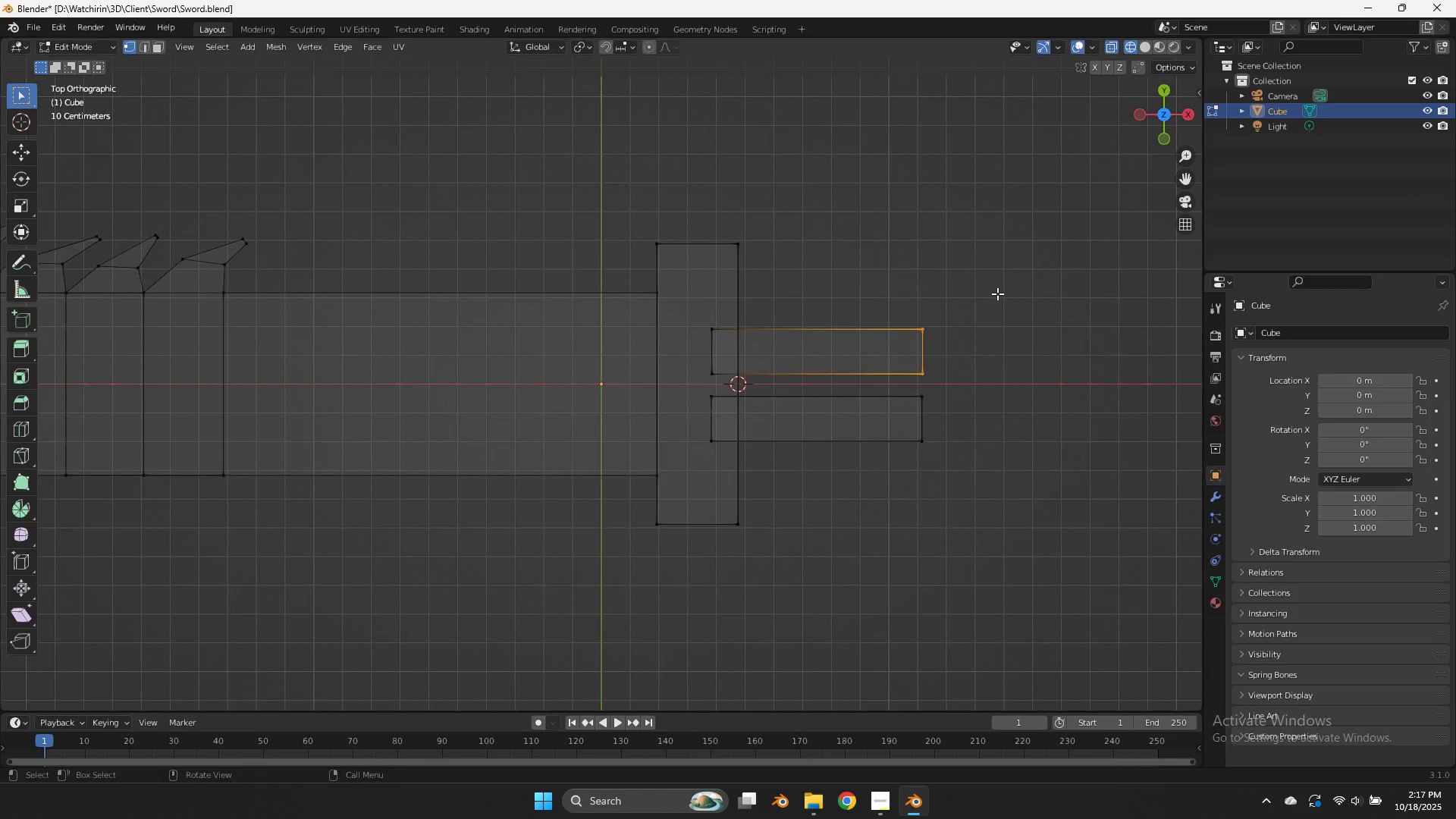 
right_click([997, 293])
 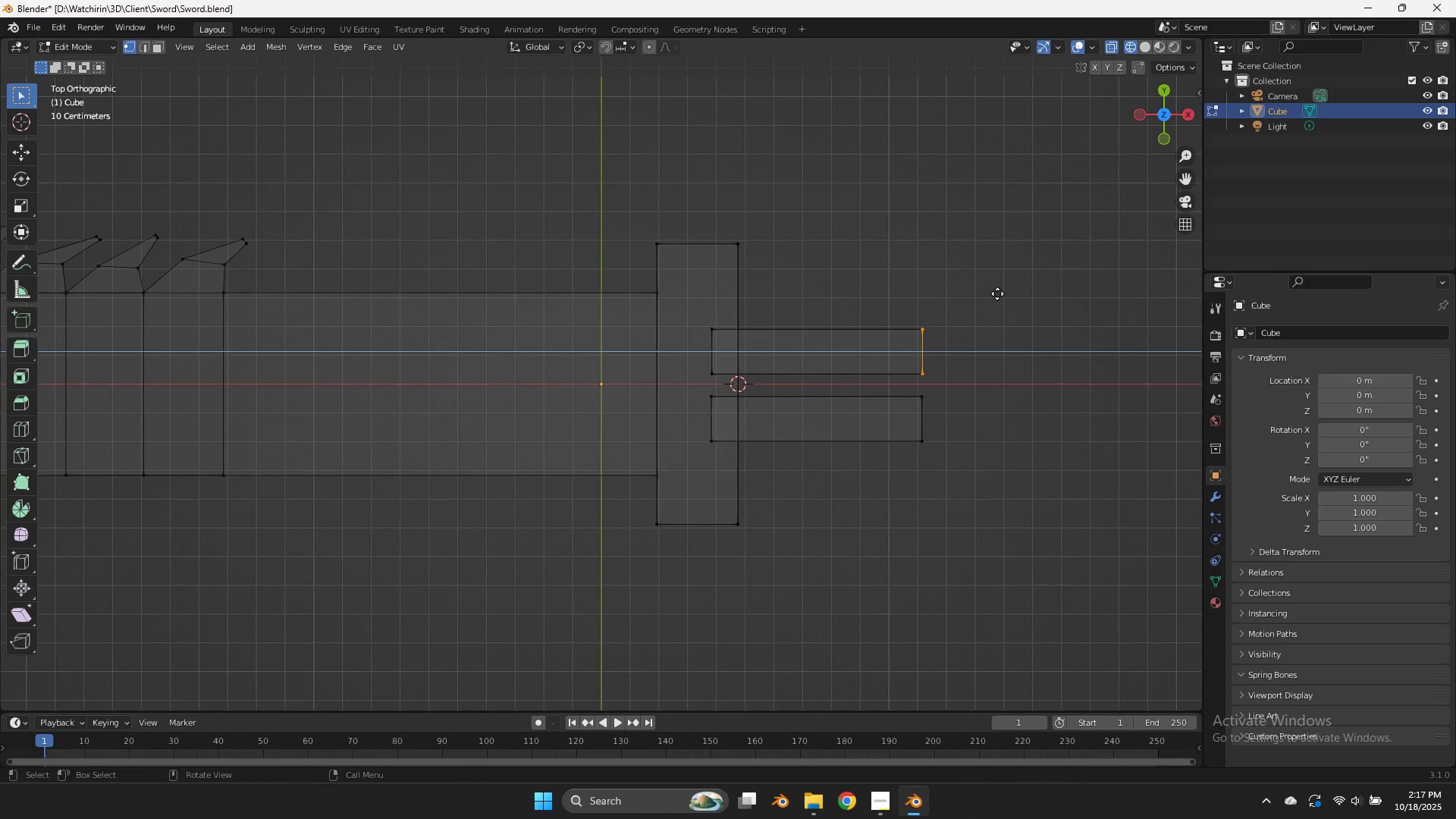 
key(E)
 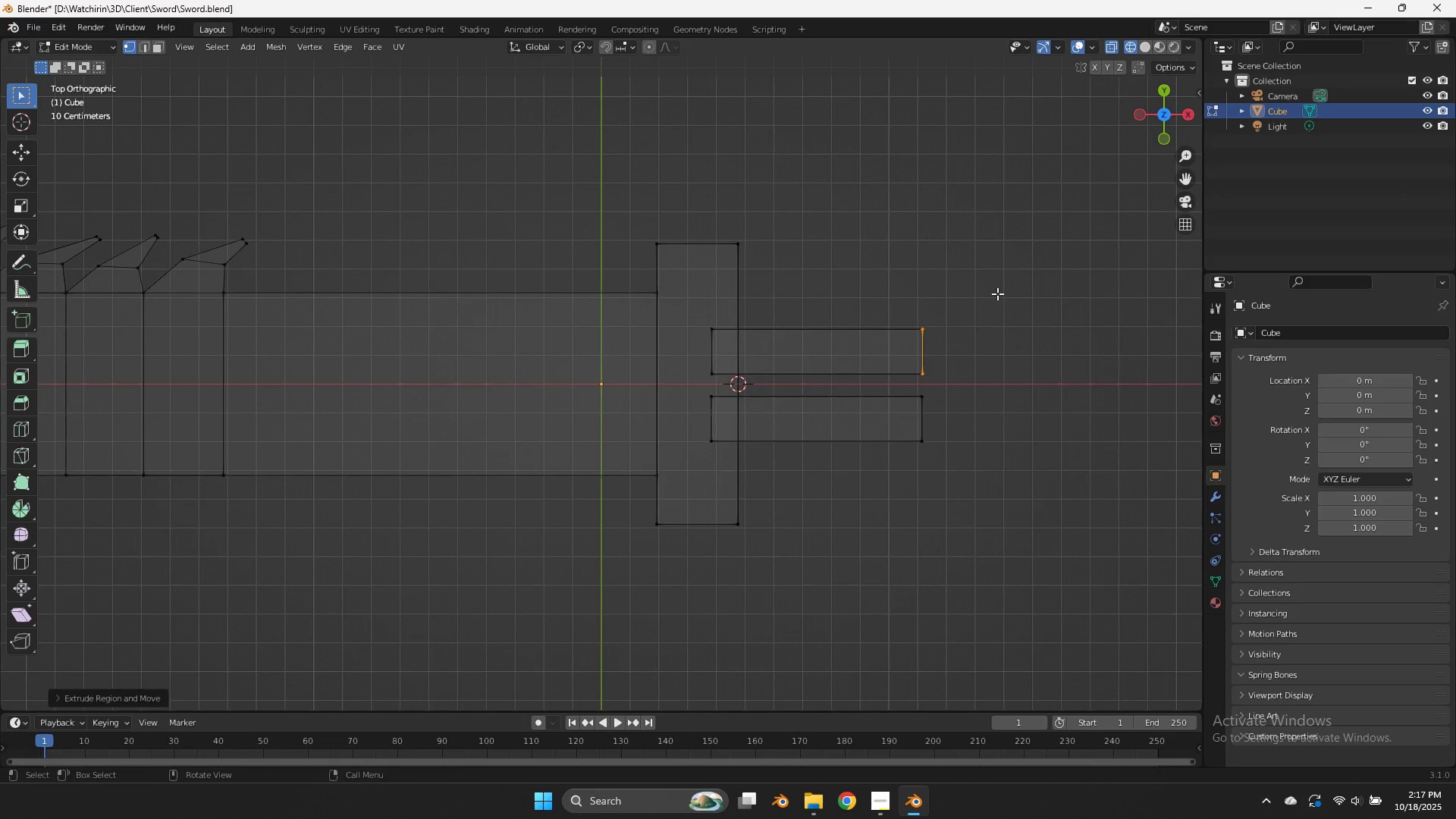 
double_click([997, 293])
 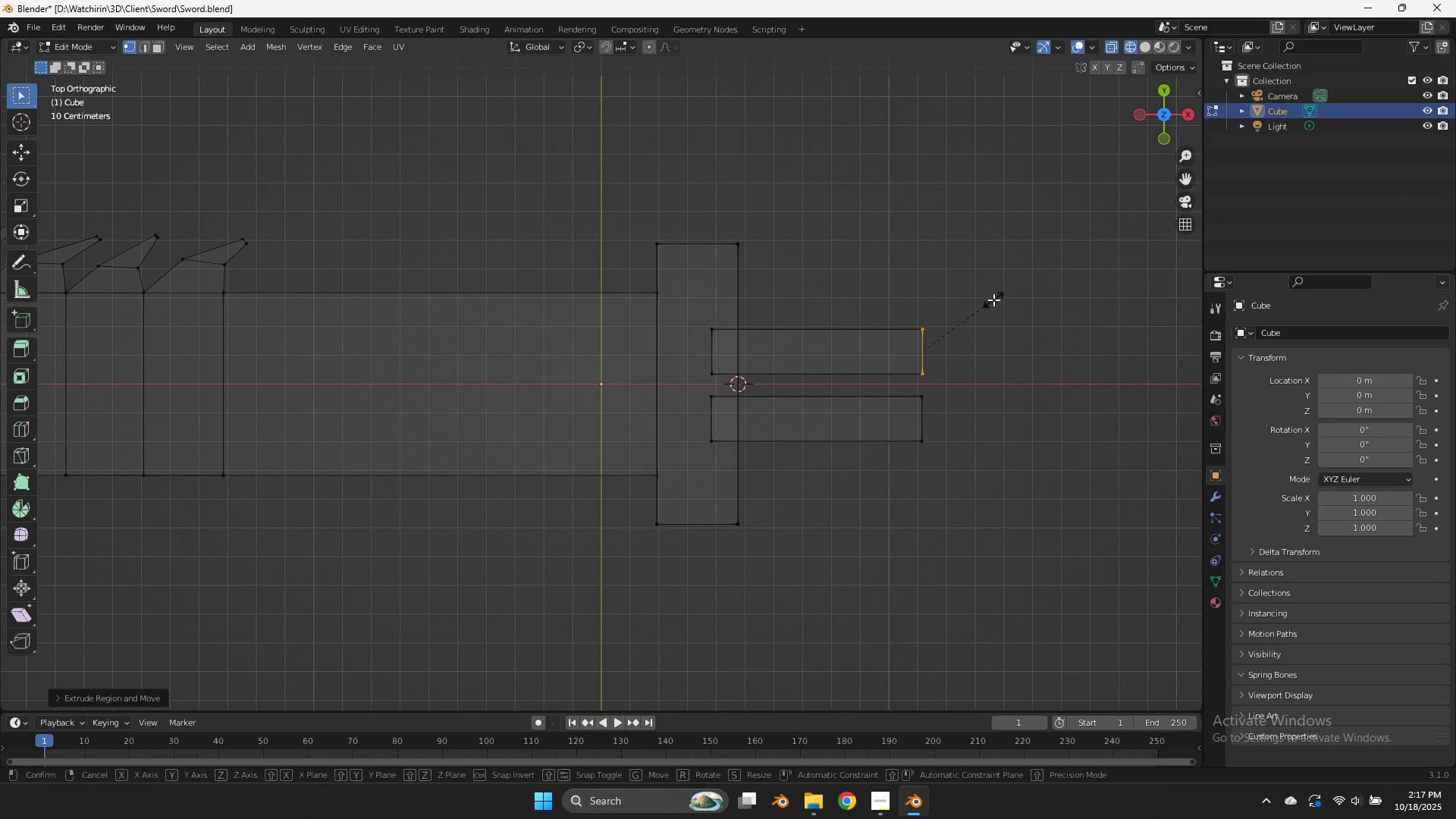 
key(S)
 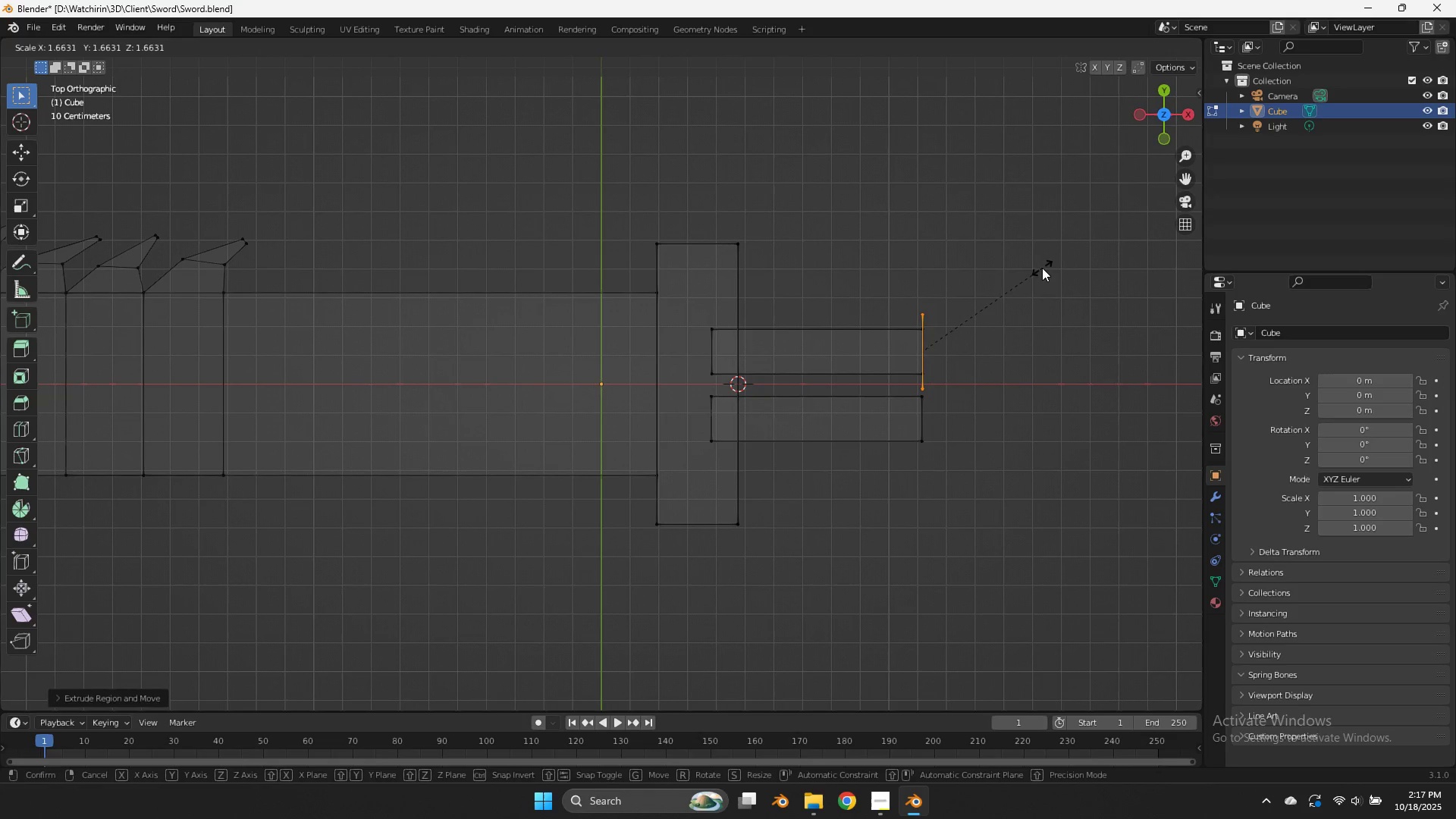 
right_click([1021, 294])
 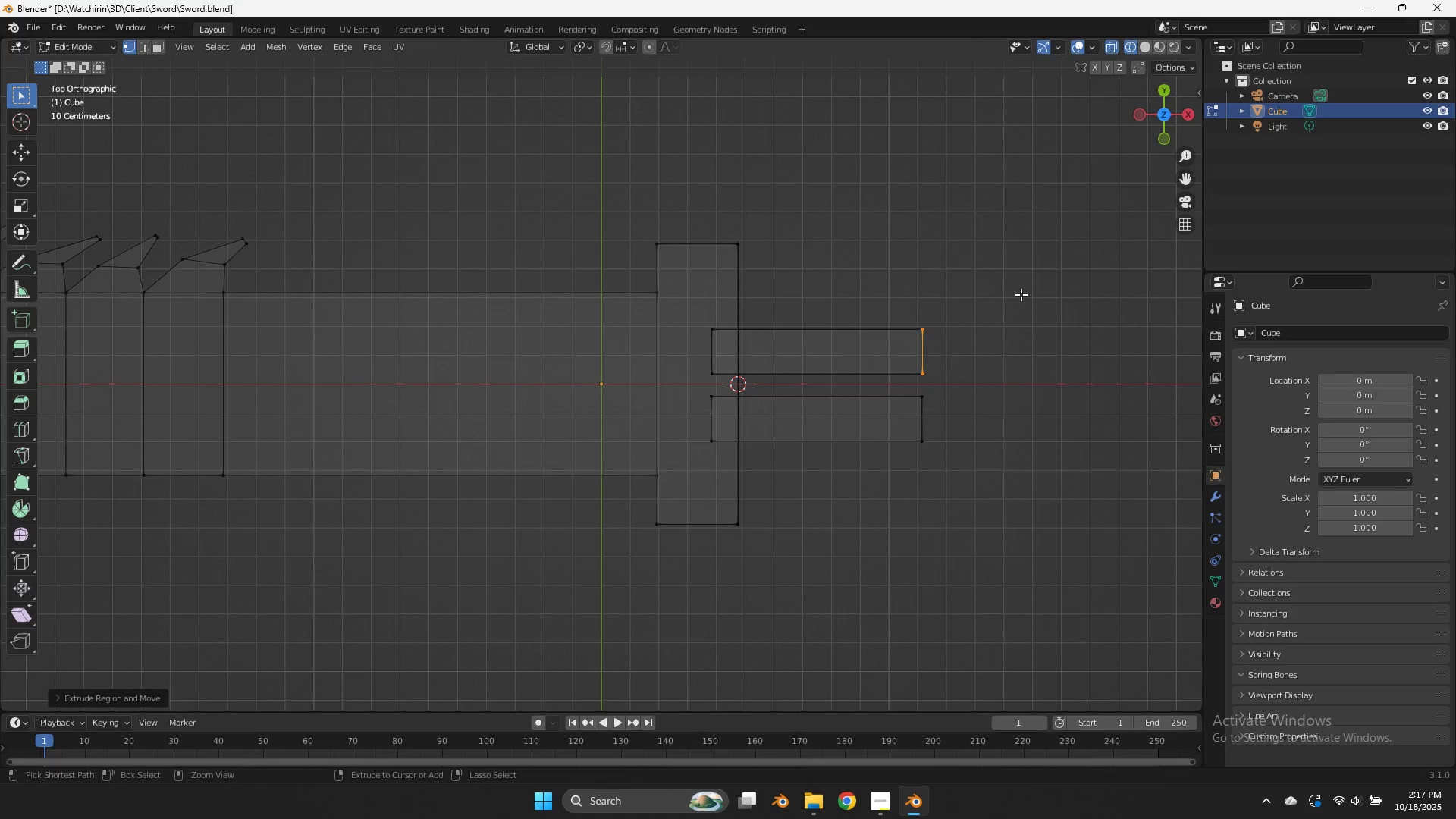 
key(Control+Z)
 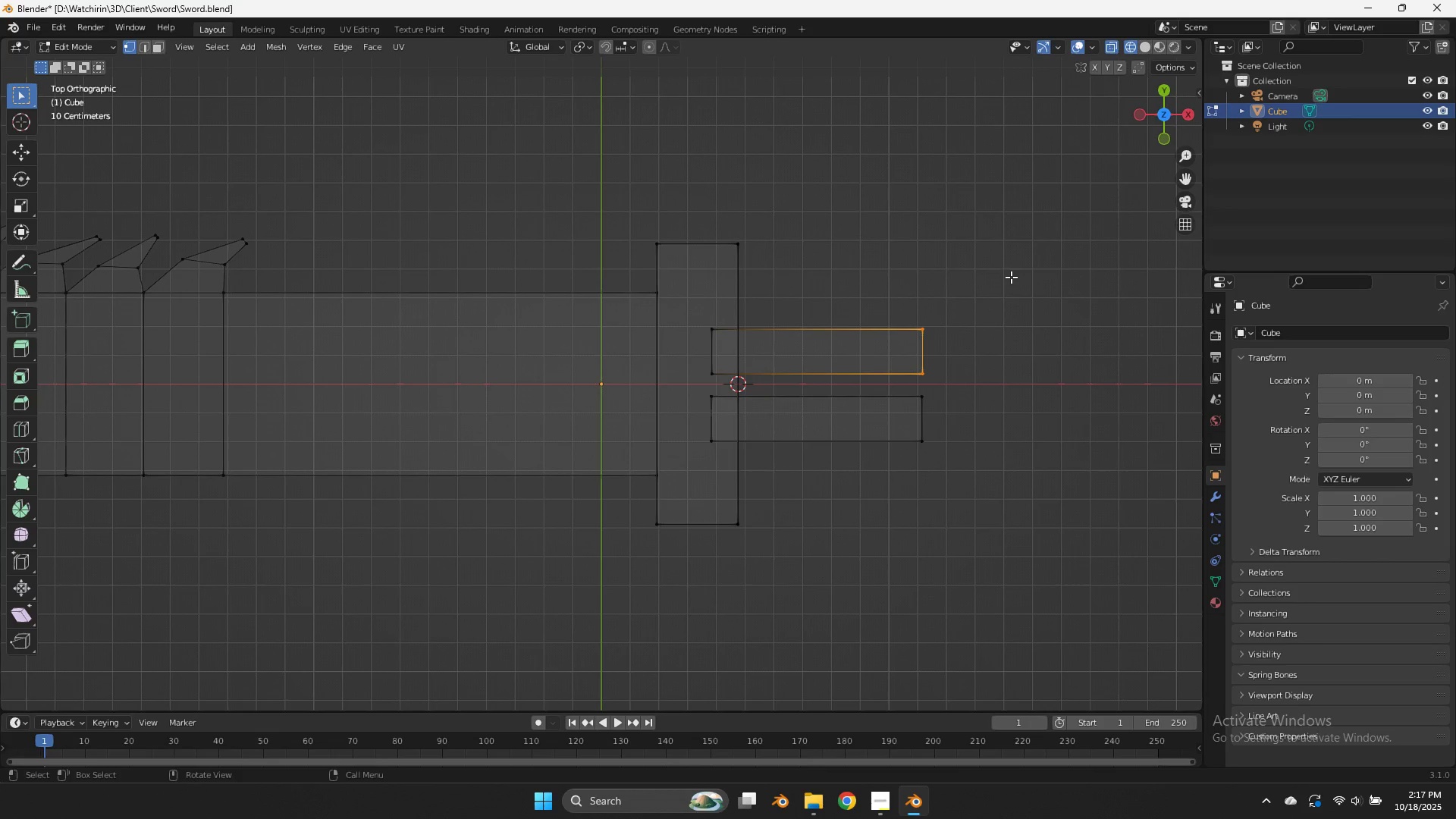 
left_click_drag(start_coordinate=[1147, 129], to_coordinate=[1003, 676])
 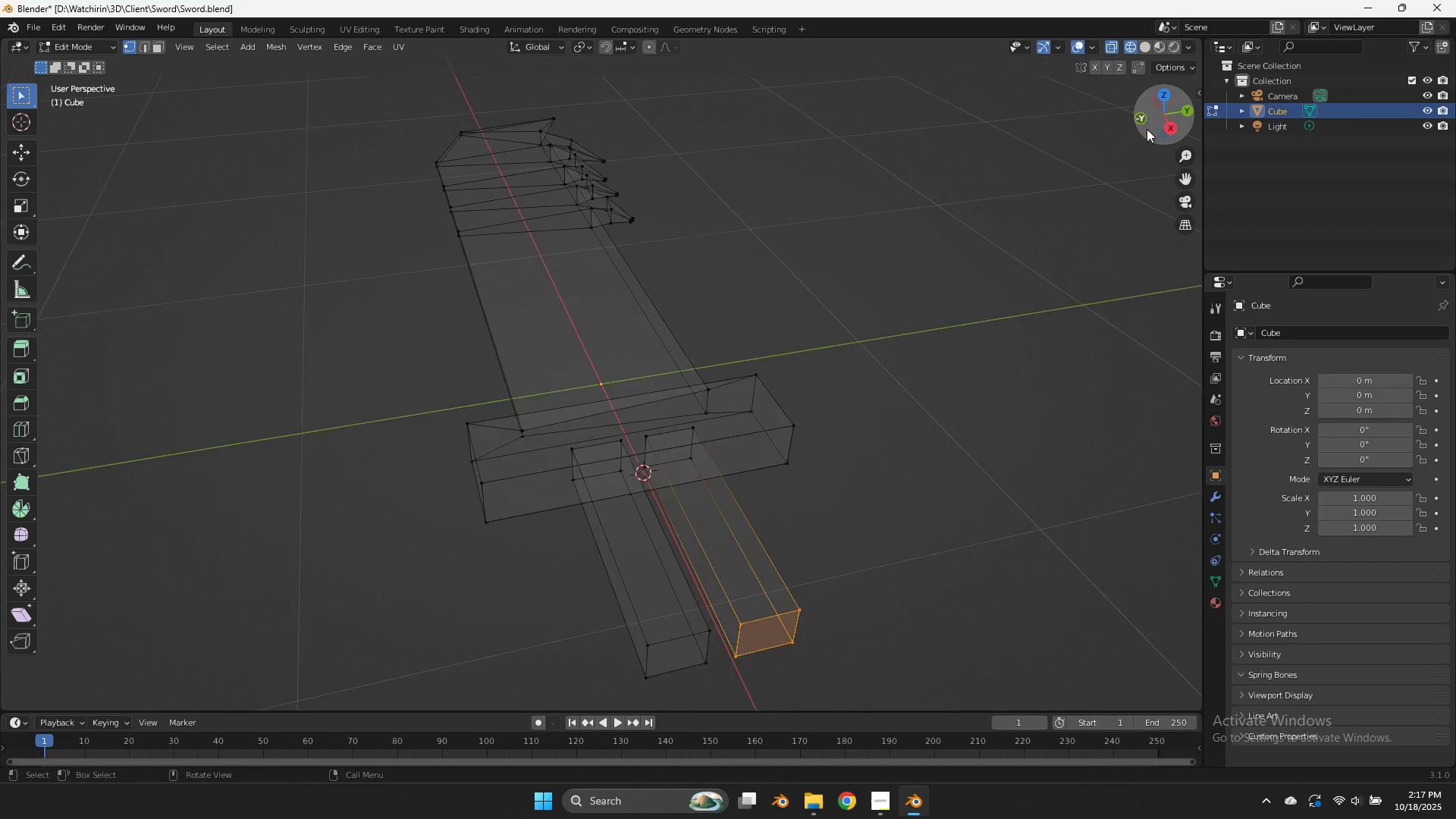 
left_click([1147, 129])
 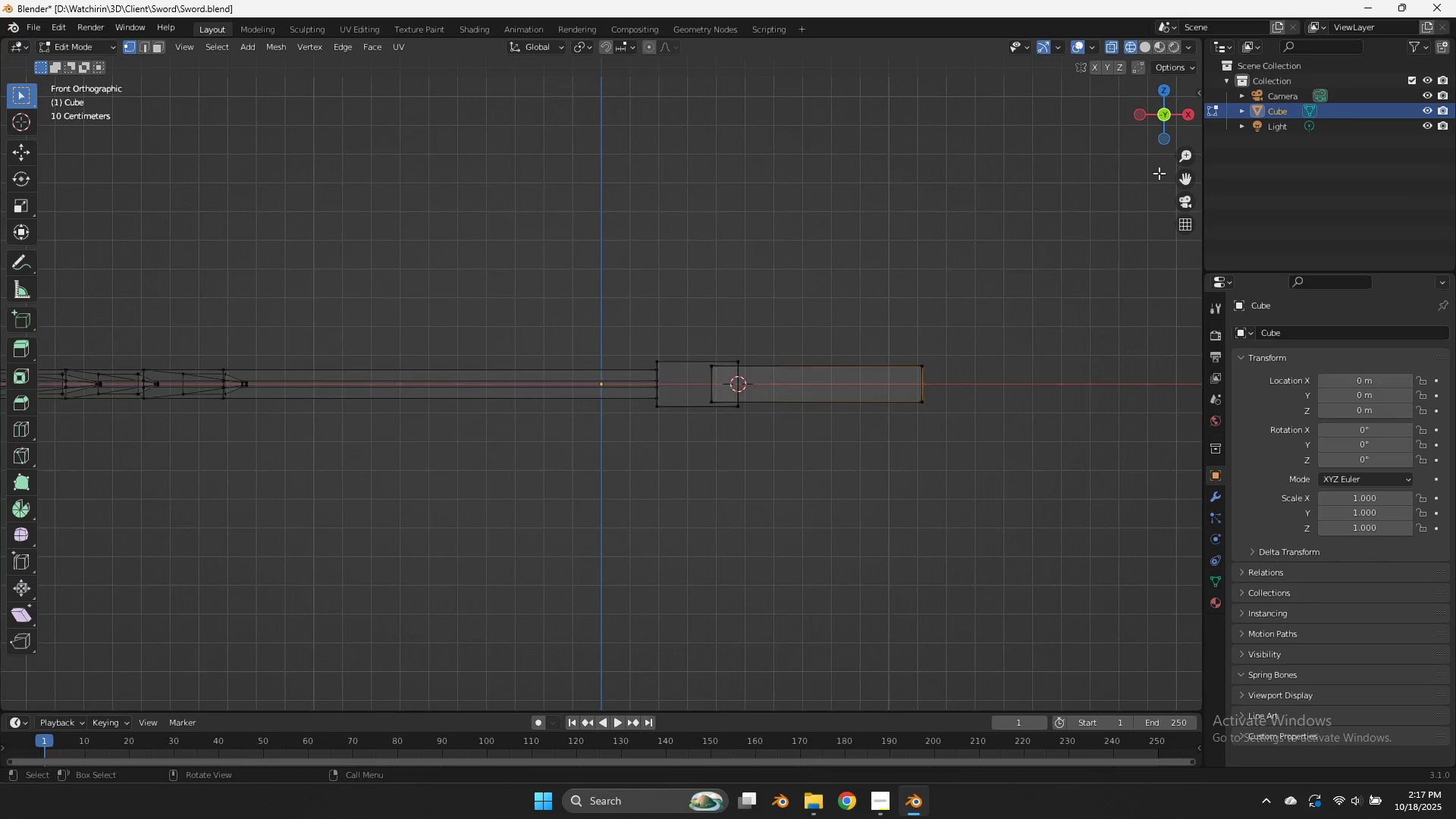 
left_click_drag(start_coordinate=[1172, 159], to_coordinate=[1089, 170])
 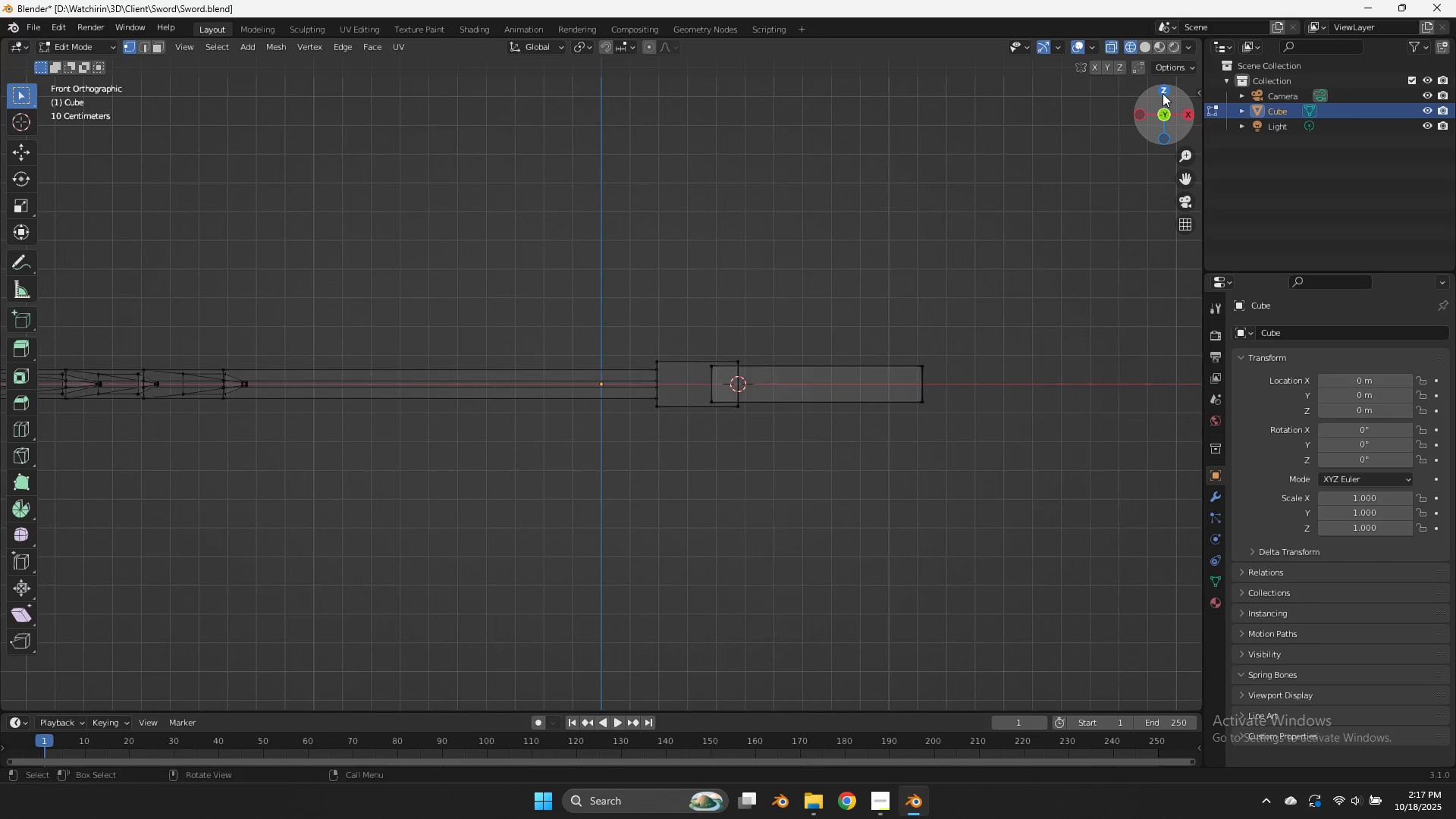 
left_click_drag(start_coordinate=[1164, 92], to_coordinate=[1066, 141])
 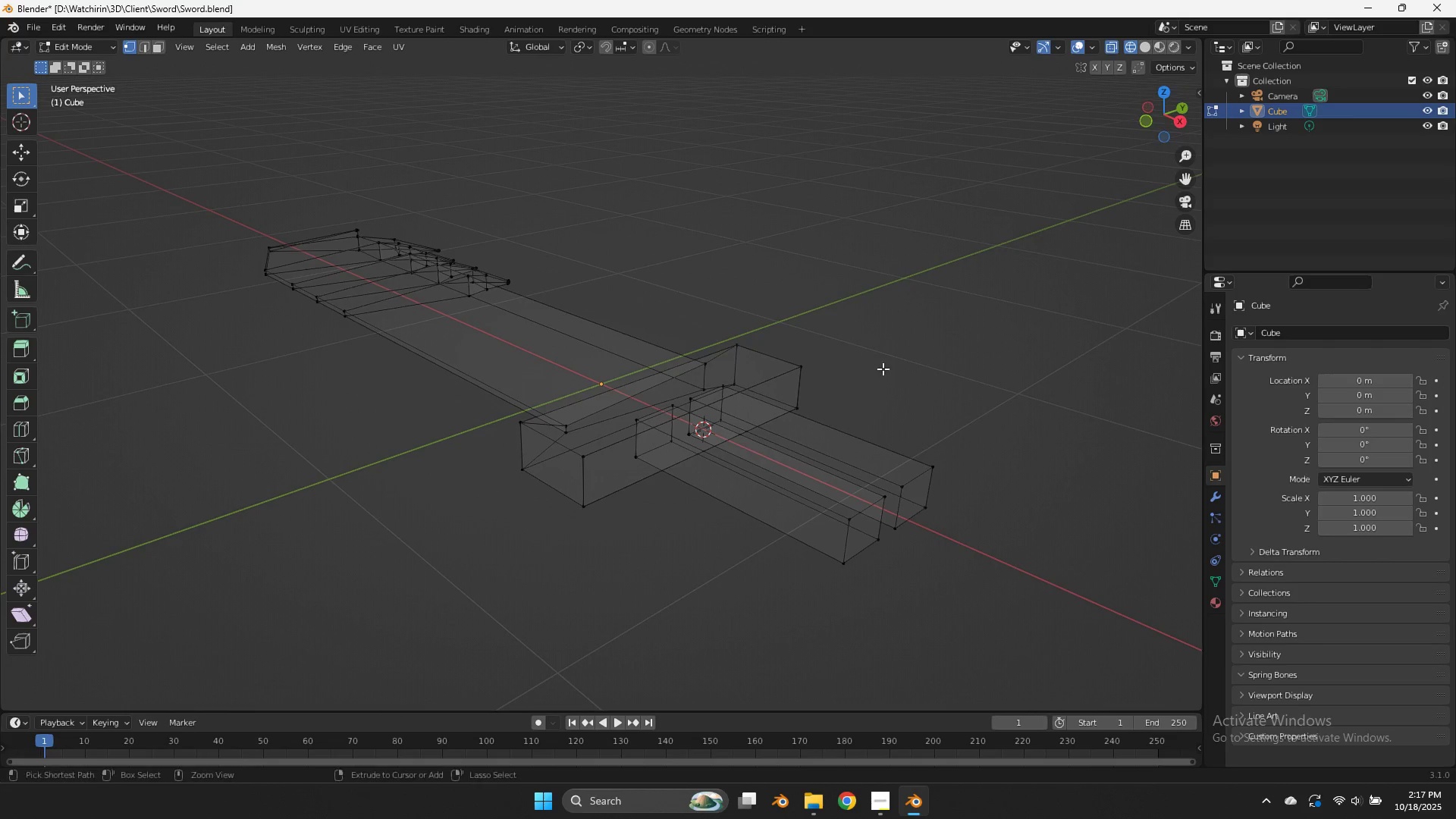 
key(Control+ControlLeft)
 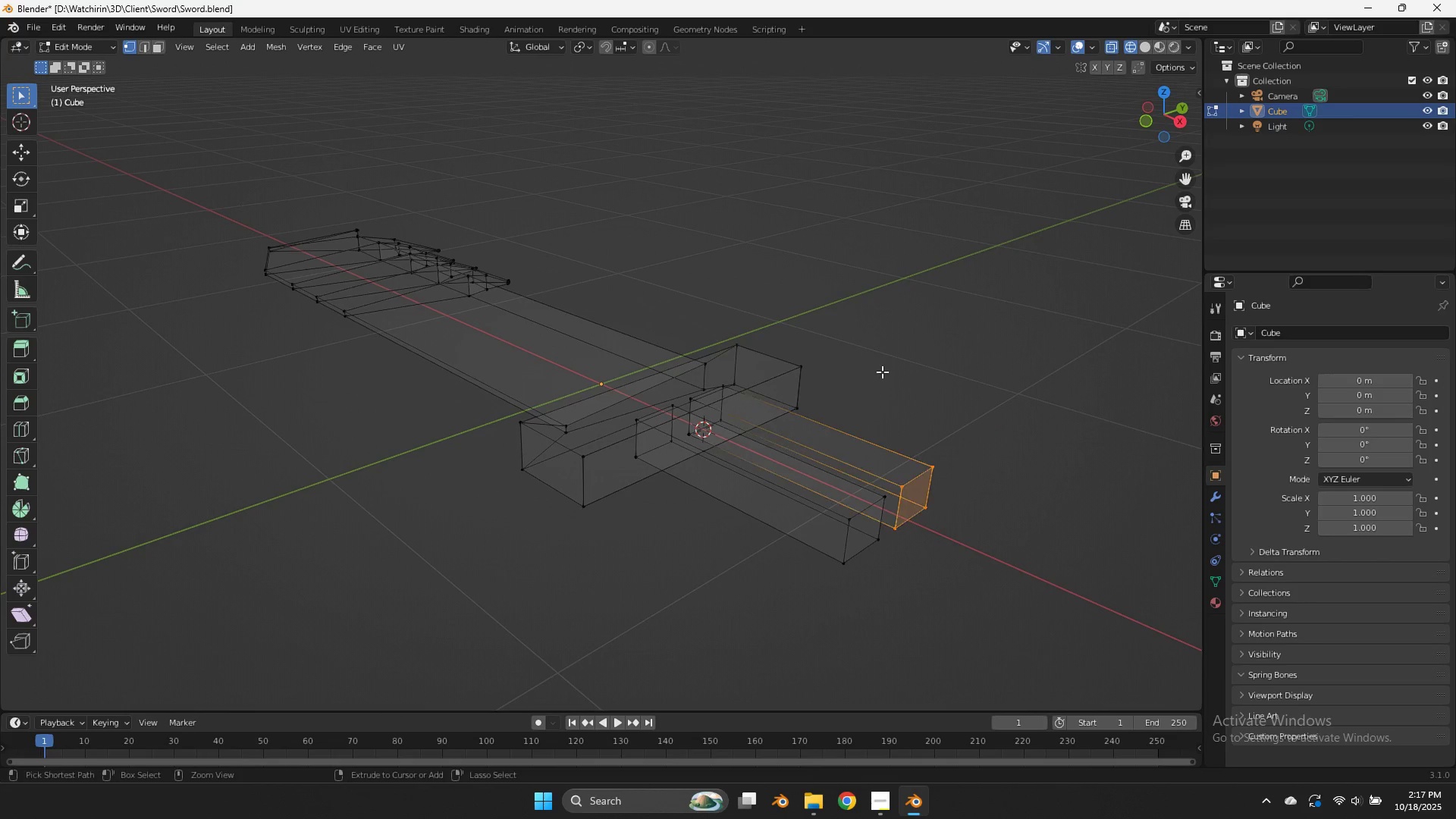 
key(Control+Z)
 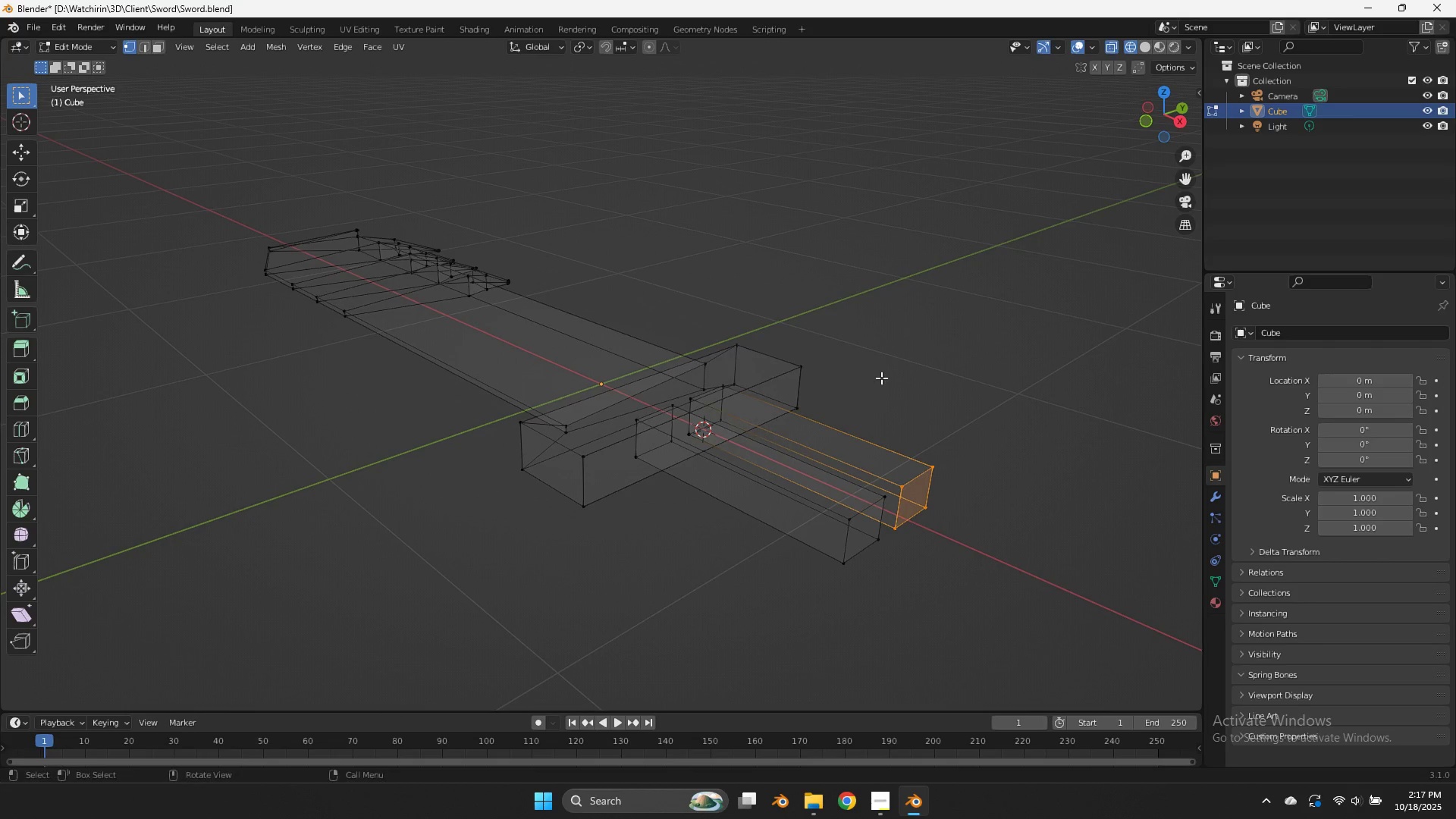 
key(Z)
 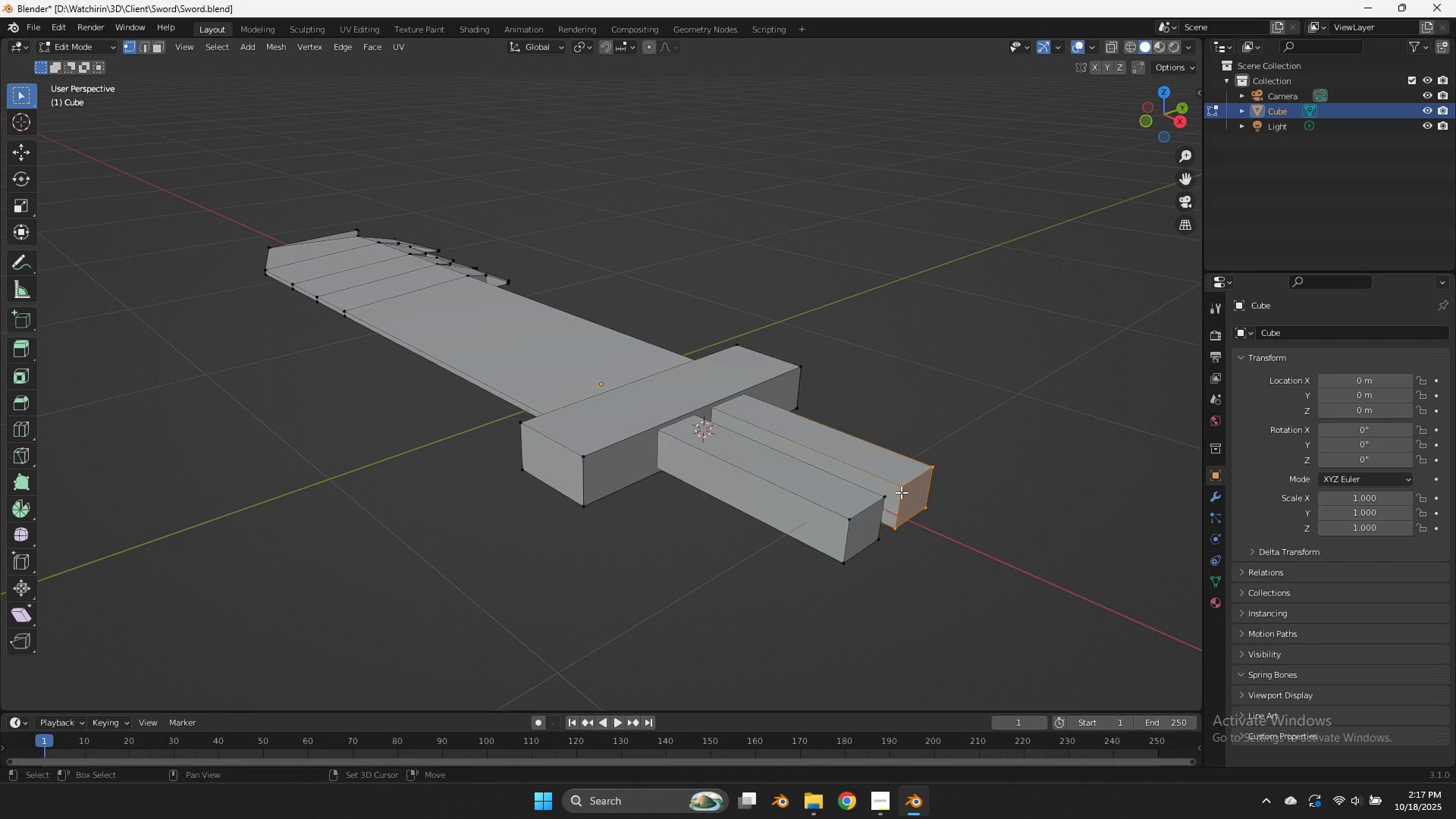 
hold_key(key=ShiftLeft, duration=2.13)
double_click([875, 531])
 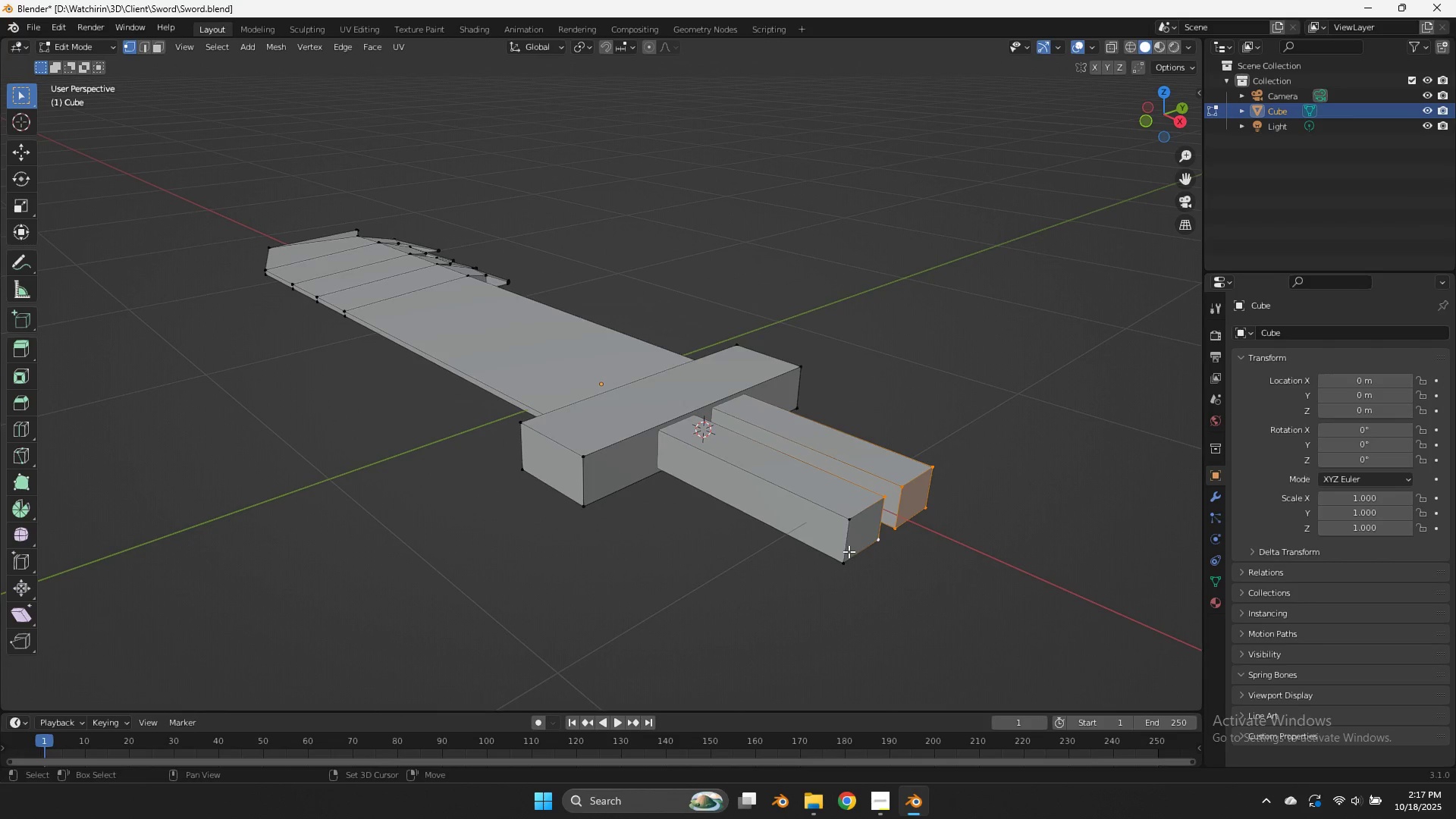 
triple_click([849, 551])
 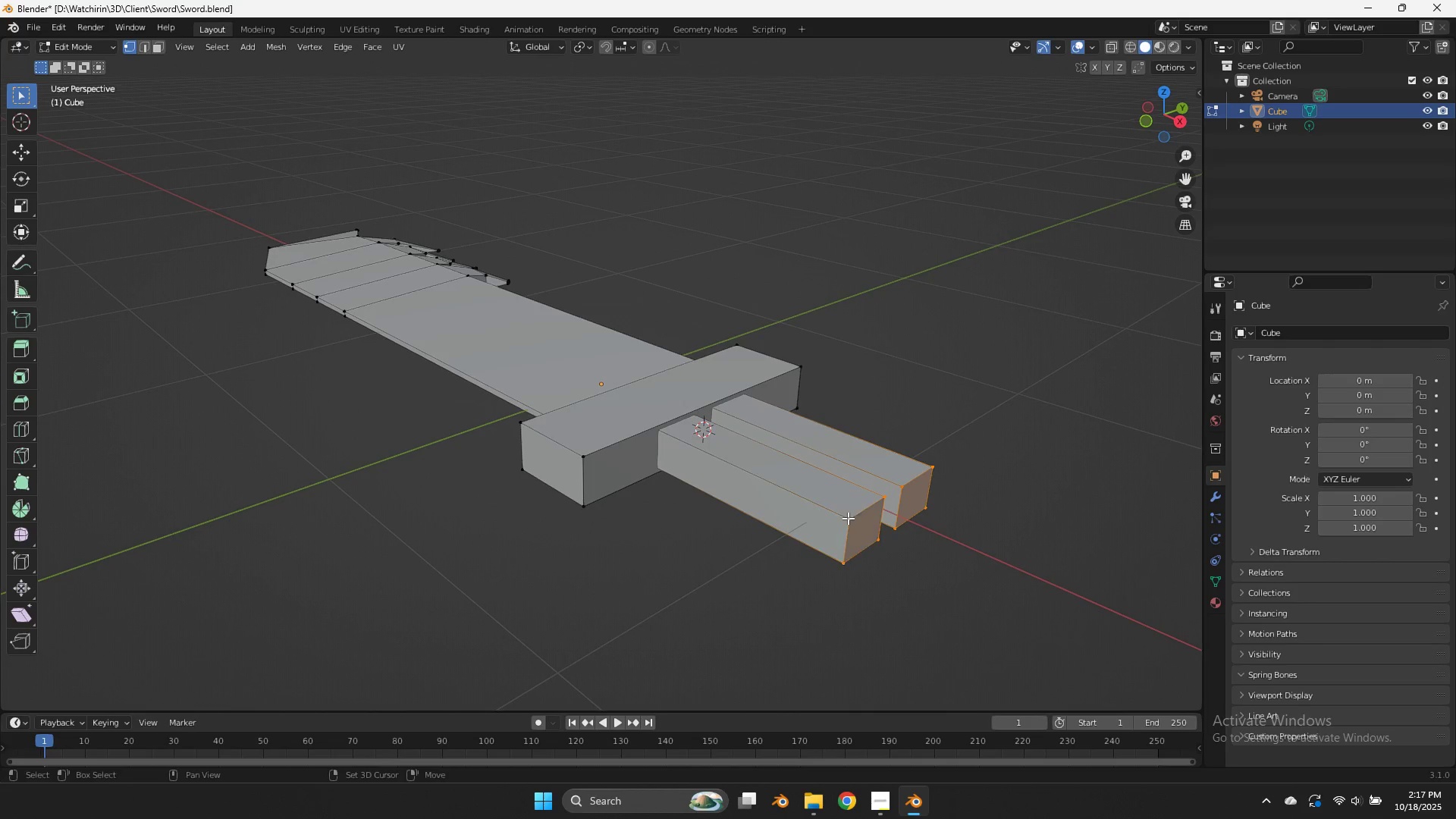 
triple_click([848, 518])
 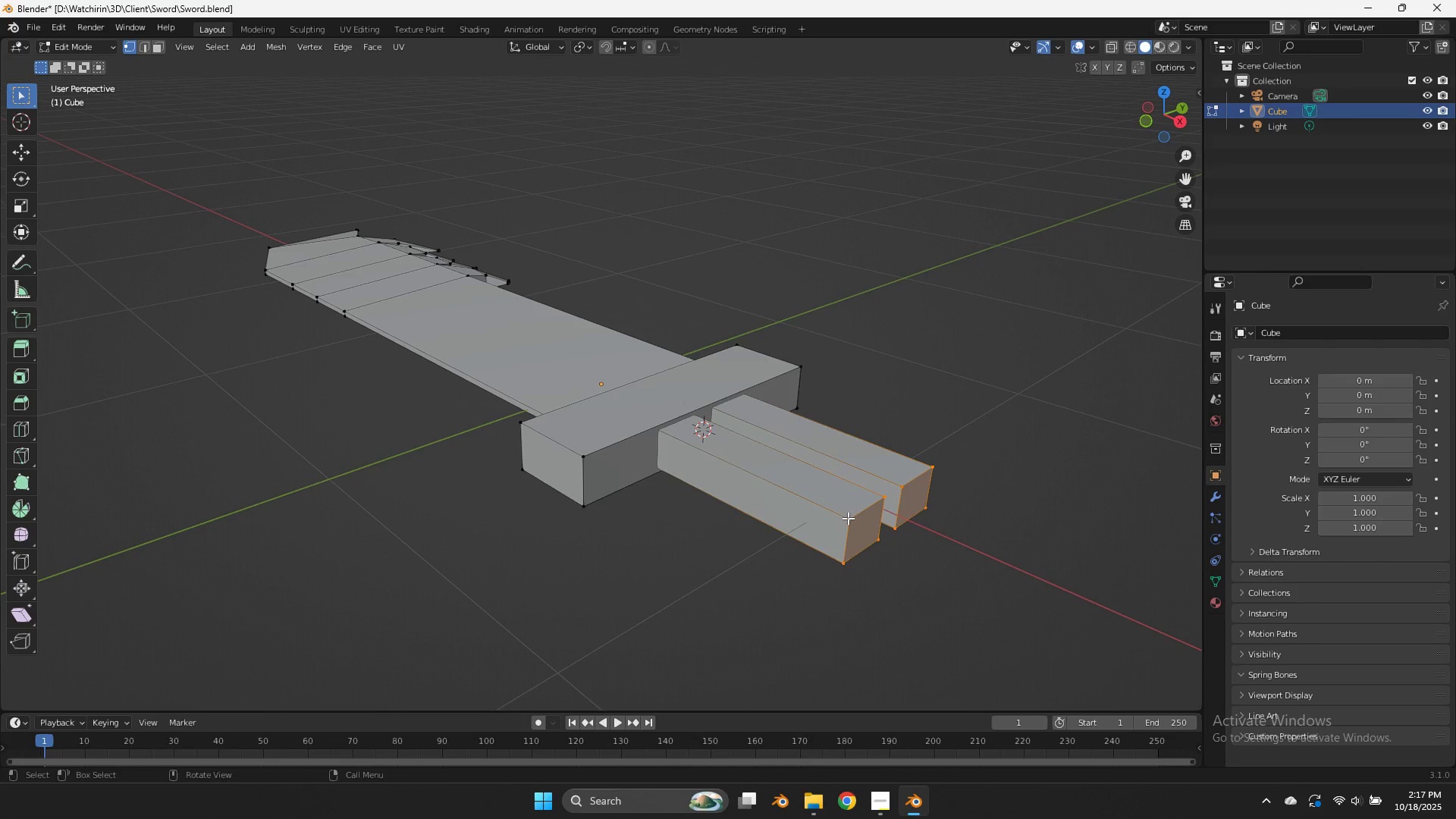 
key(X)
 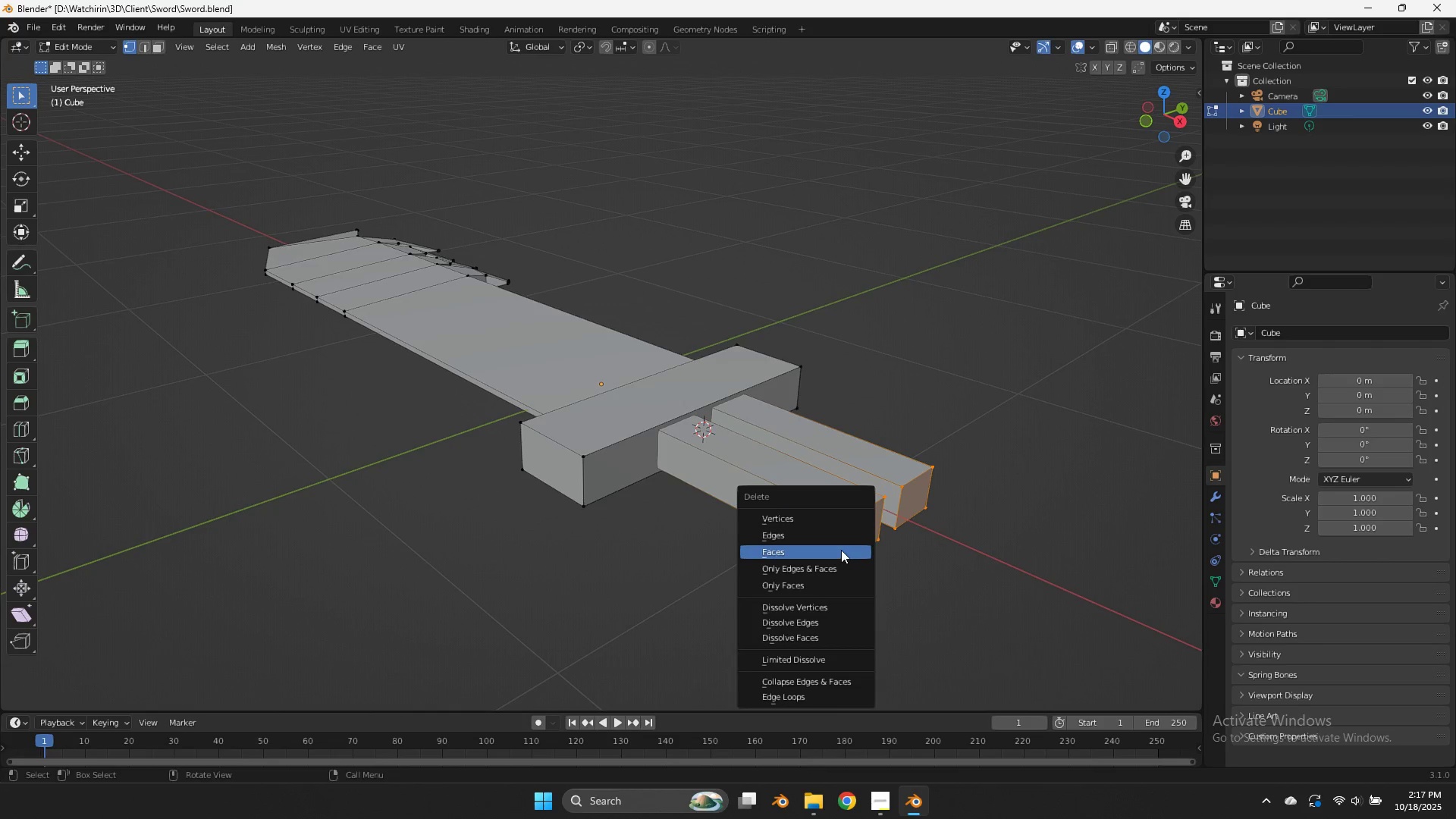 
left_click([841, 550])
 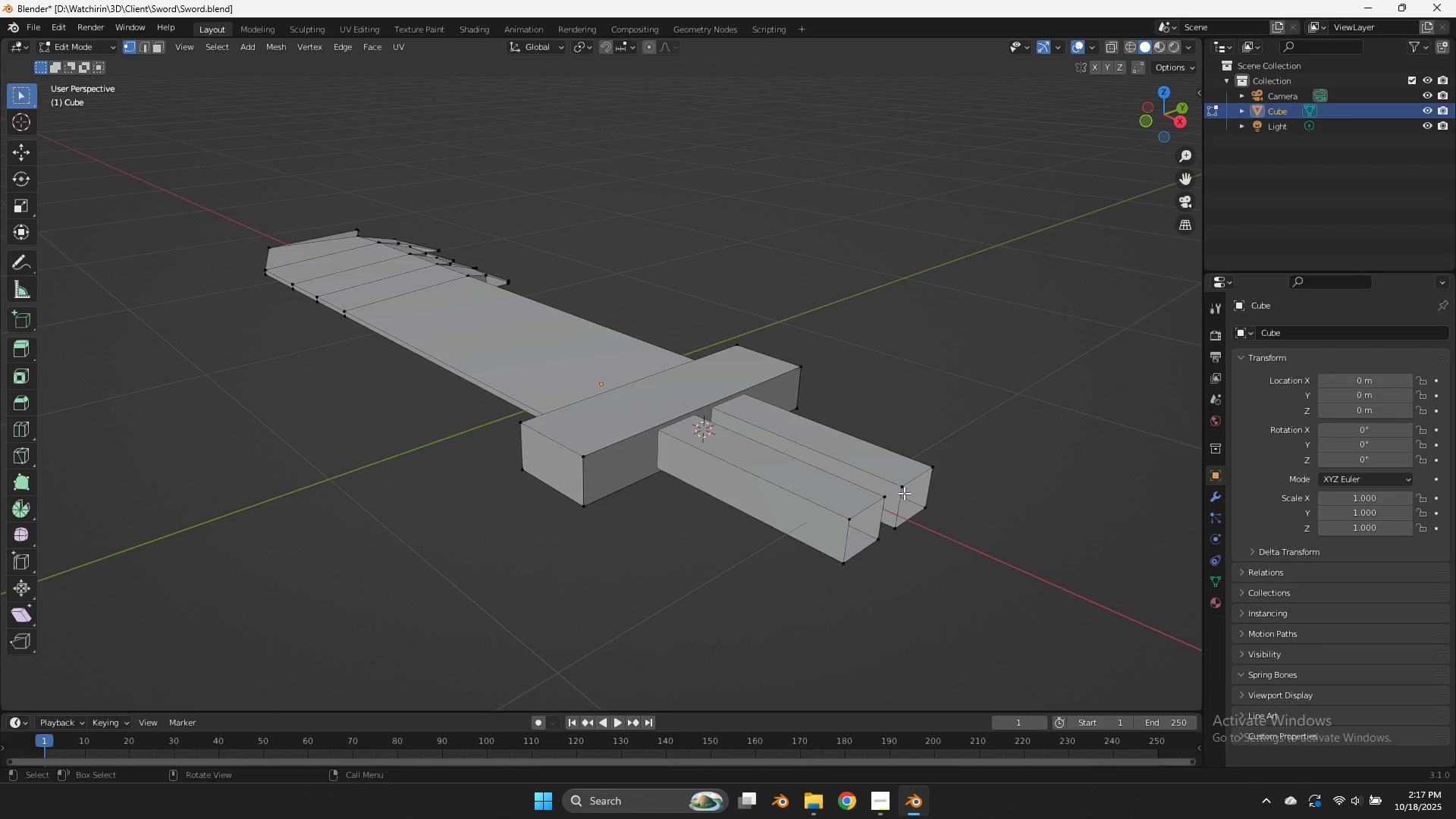 
left_click([904, 493])
 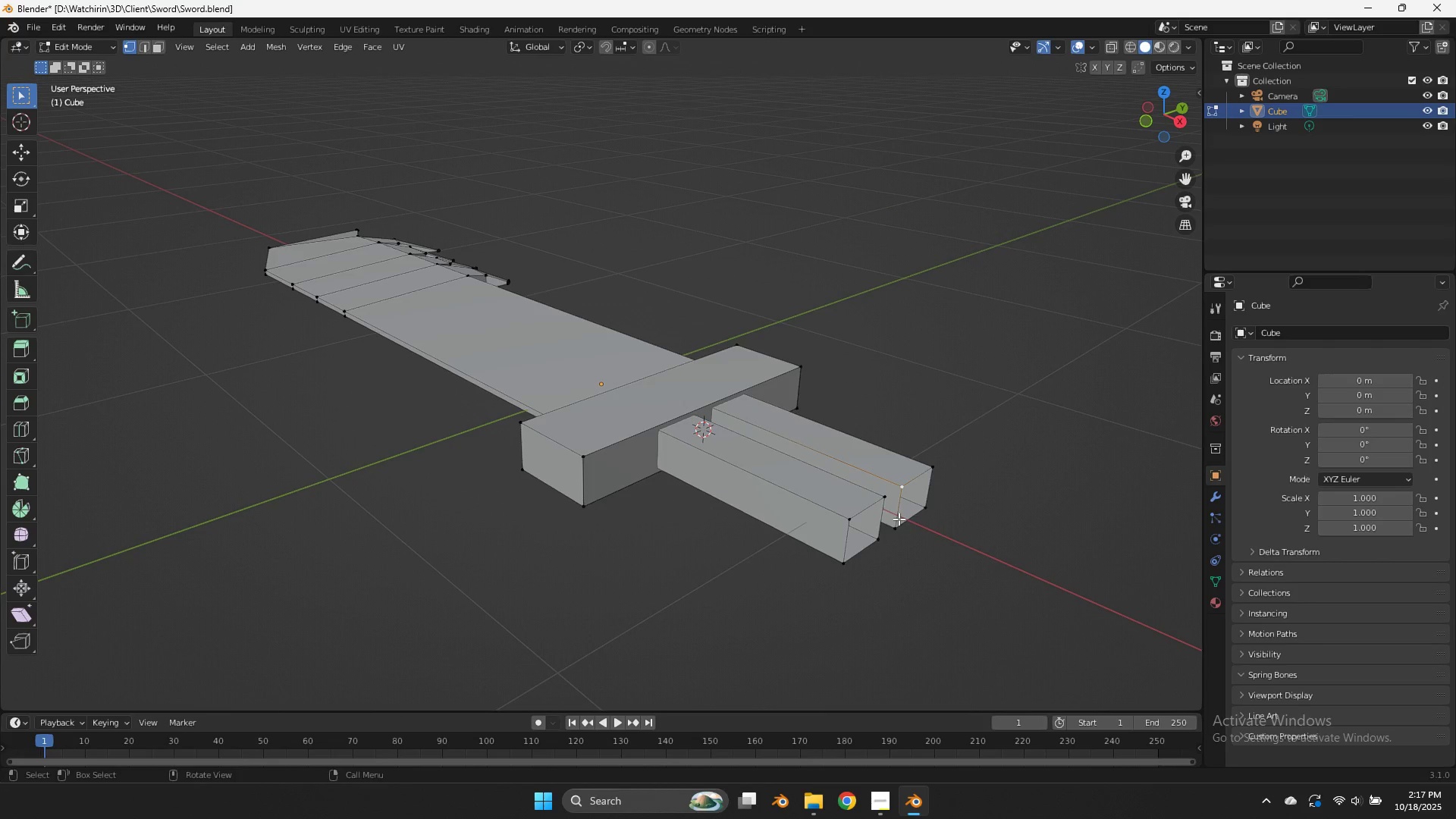 
hold_key(key=ShiftLeft, duration=1.16)
double_click([896, 523])
 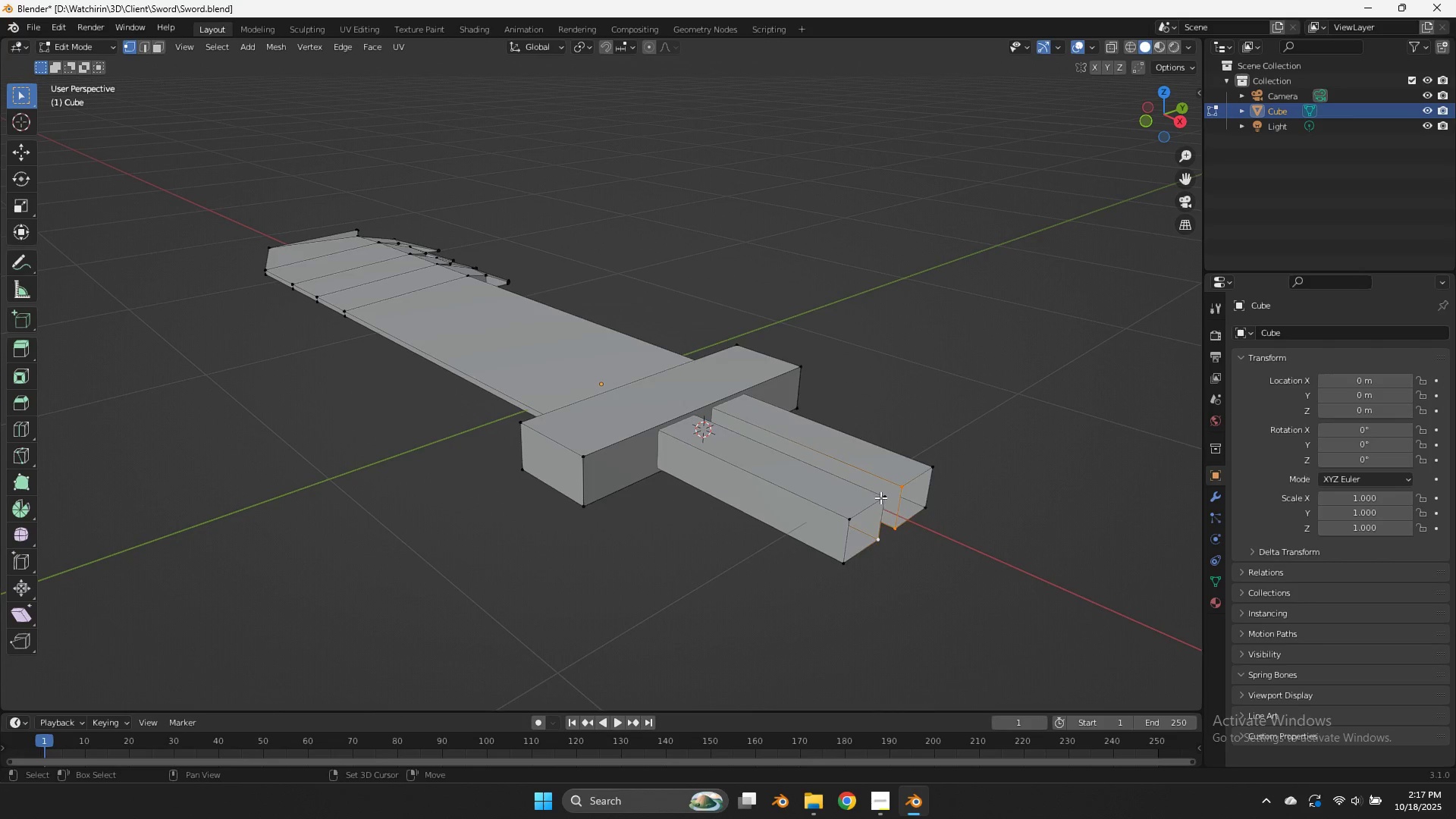 
triple_click([880, 497])
 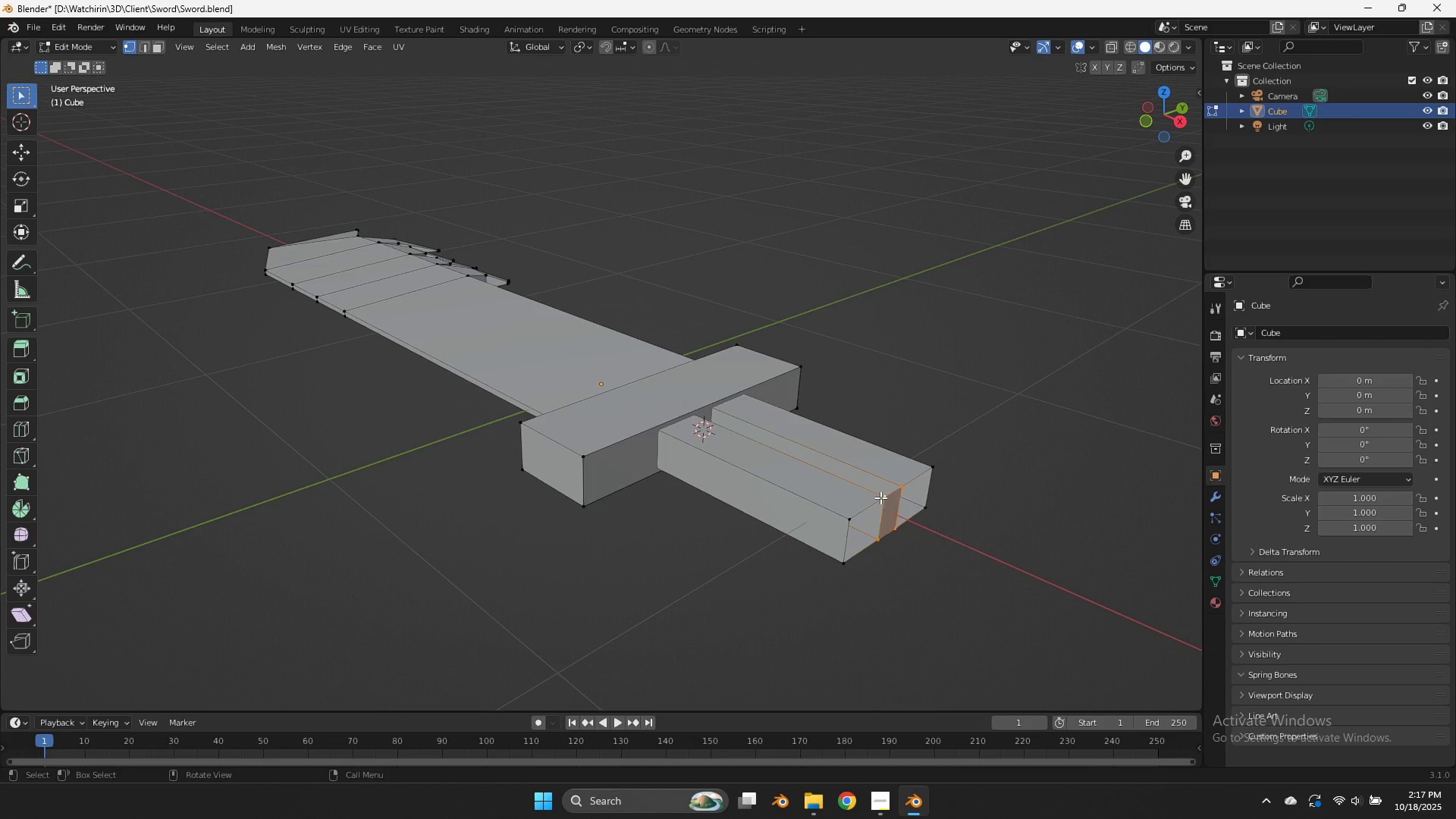 
key(F)
 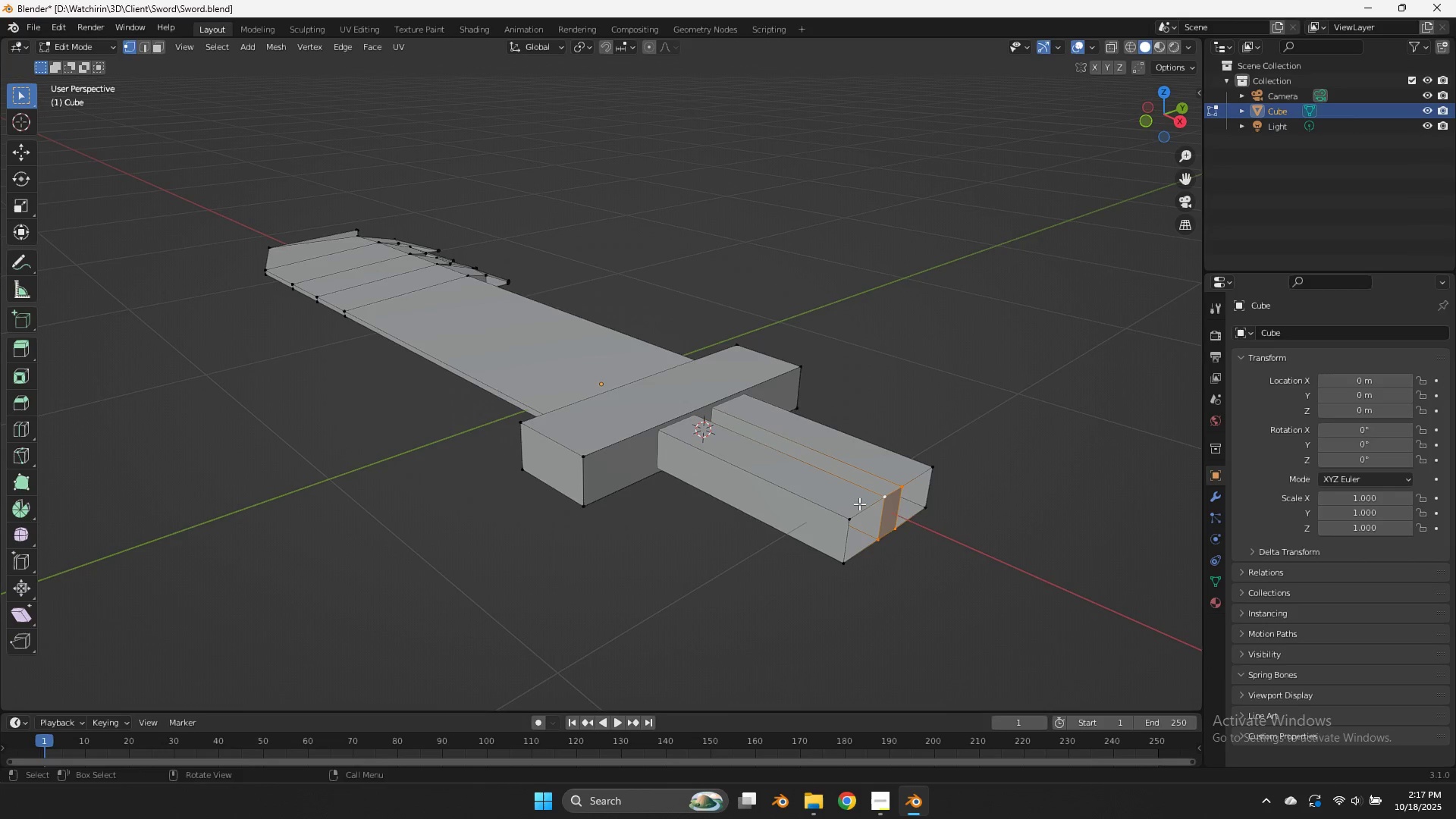 
hold_key(key=AltLeft, duration=0.69)
left_click([858, 504])
 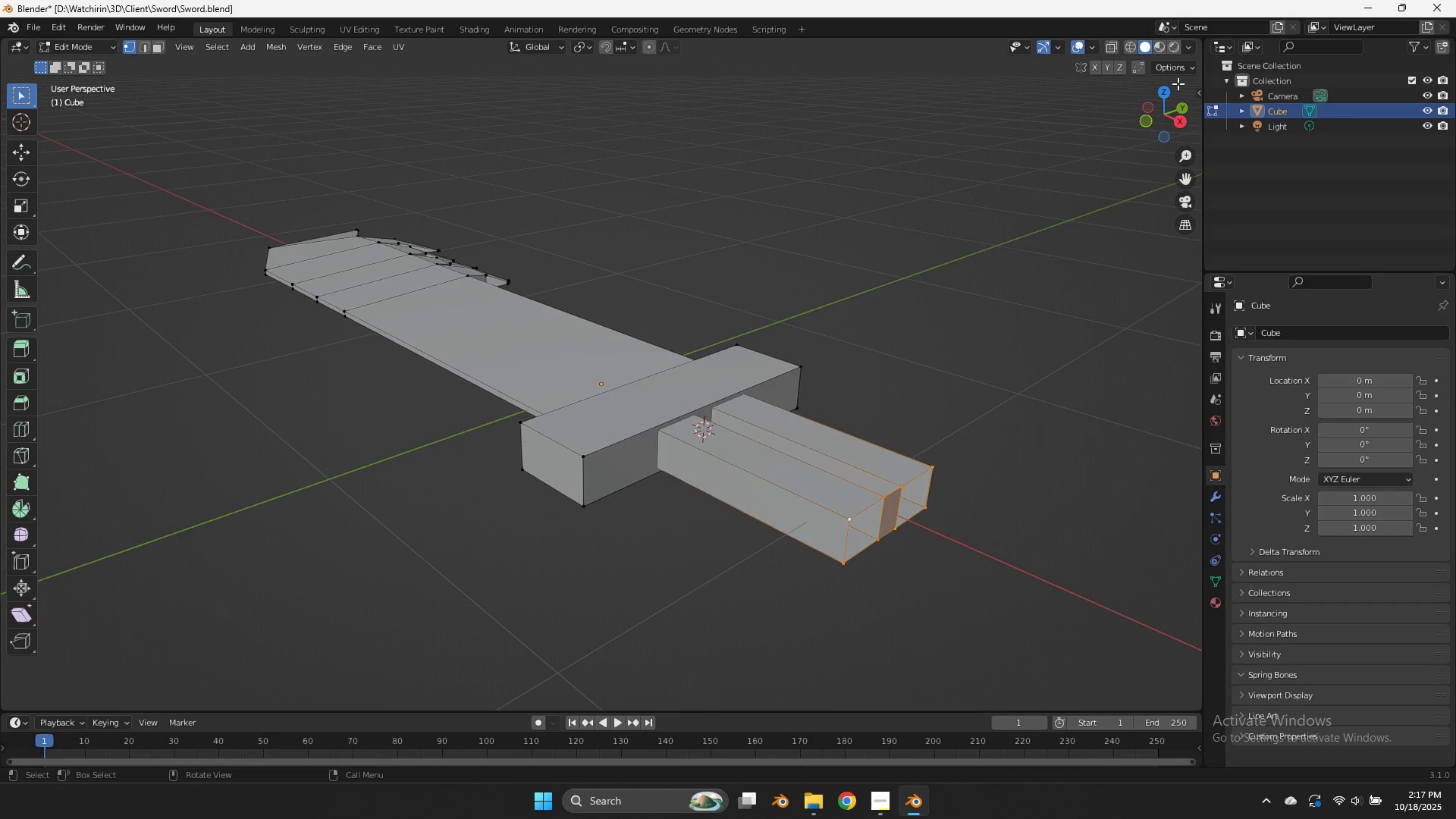 
left_click([1166, 93])
 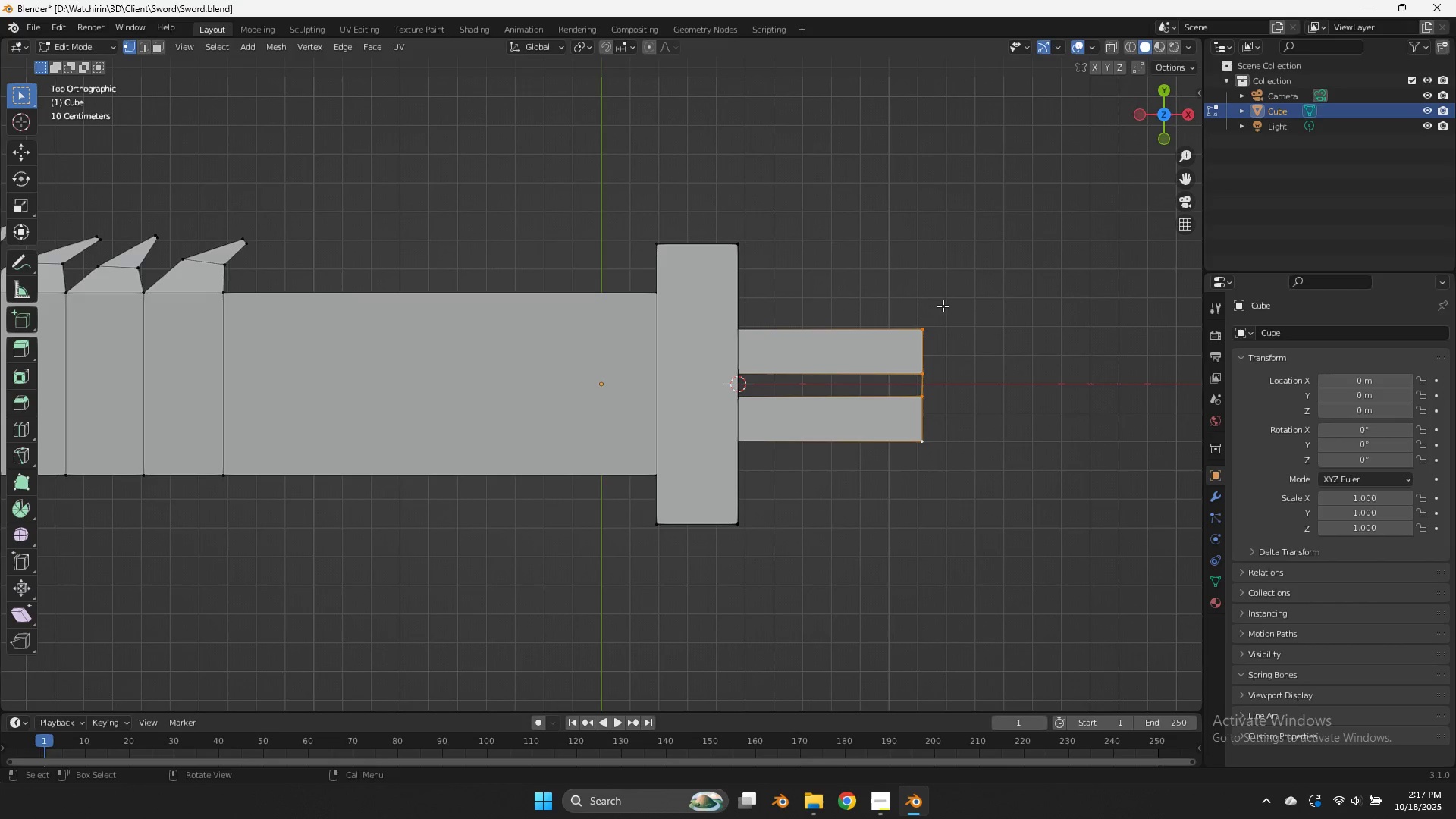 
type(zey)
 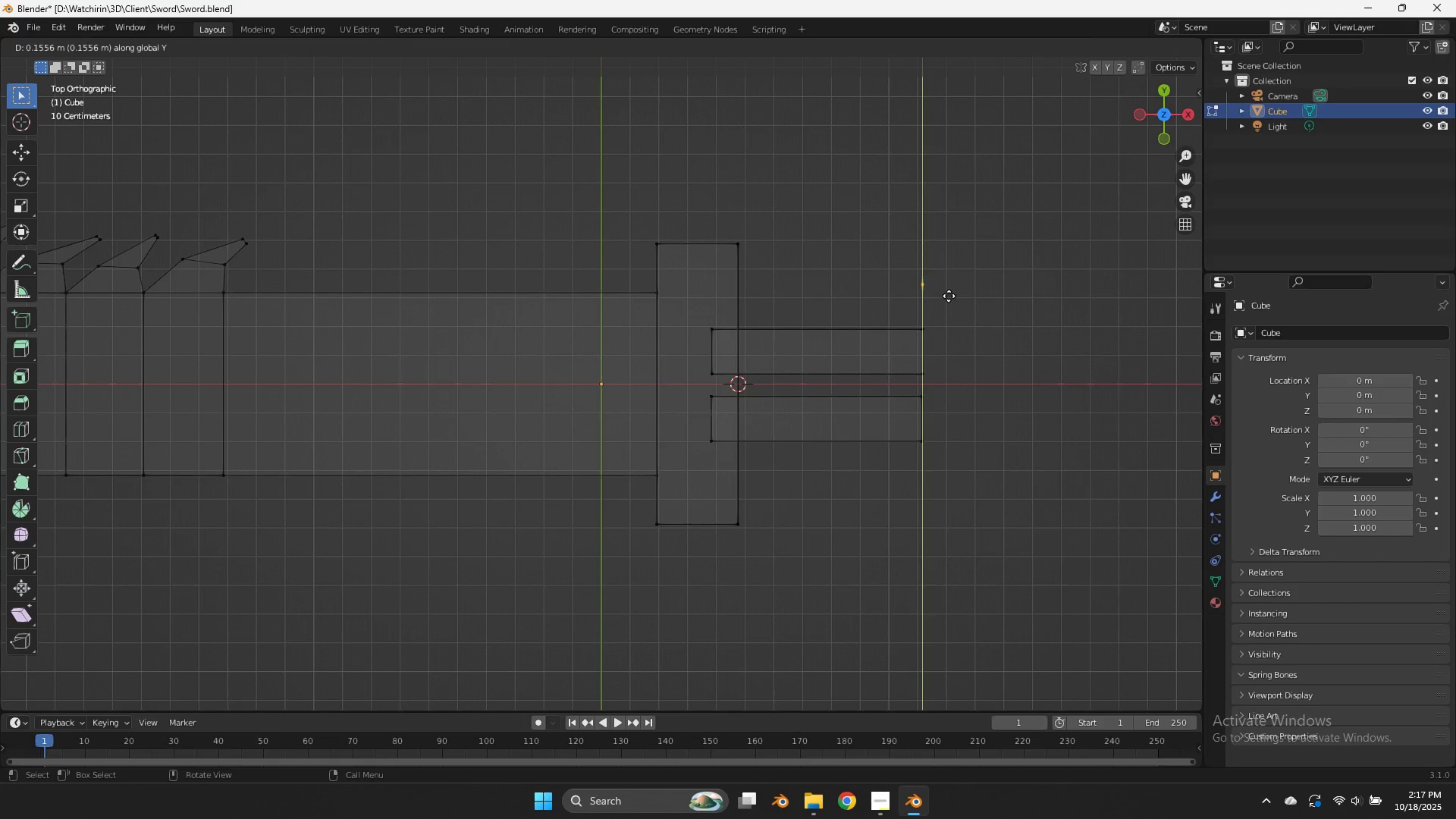 
left_click_drag(start_coordinate=[959, 297], to_coordinate=[917, 338])
 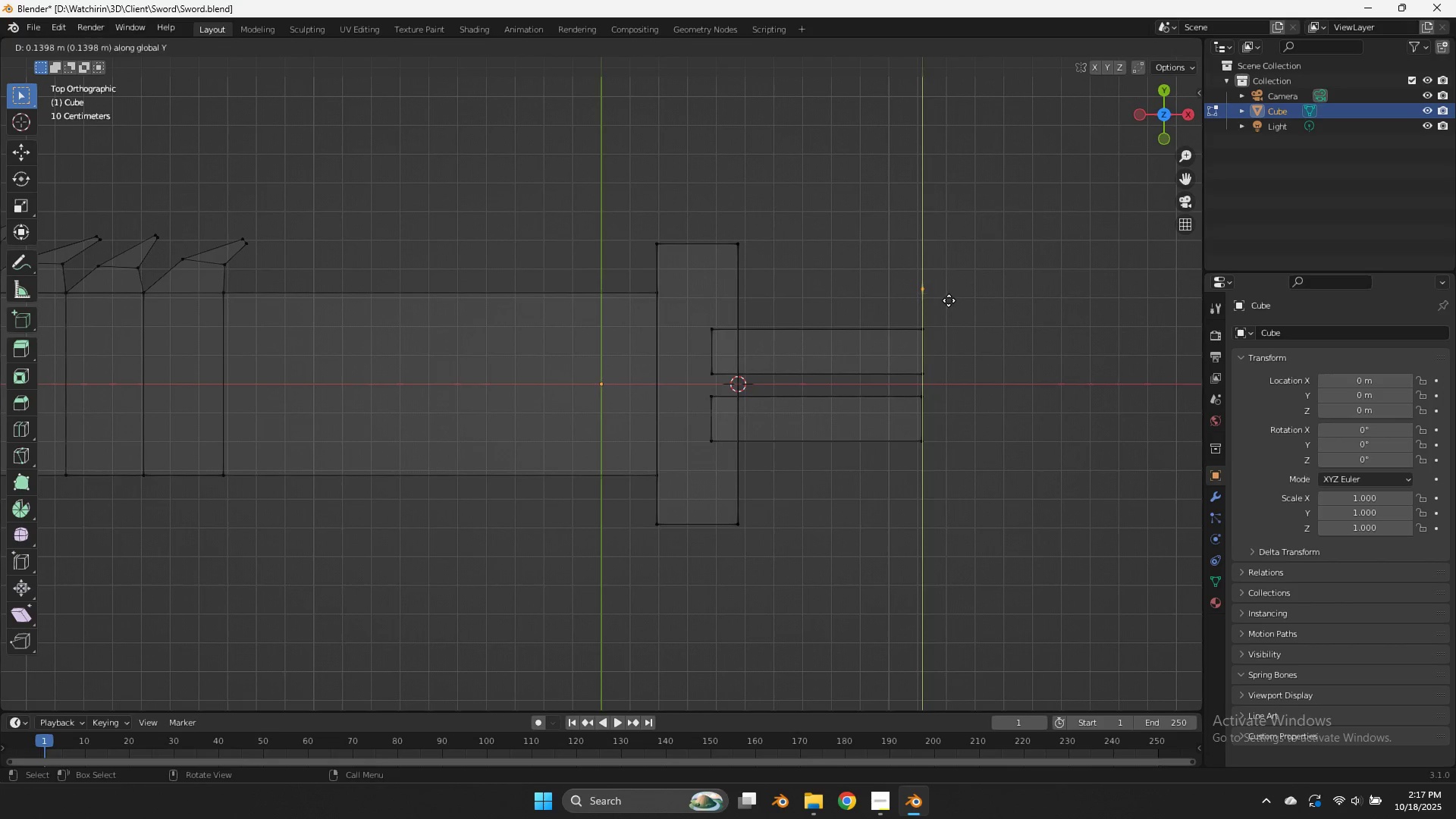 
left_click([949, 296])
 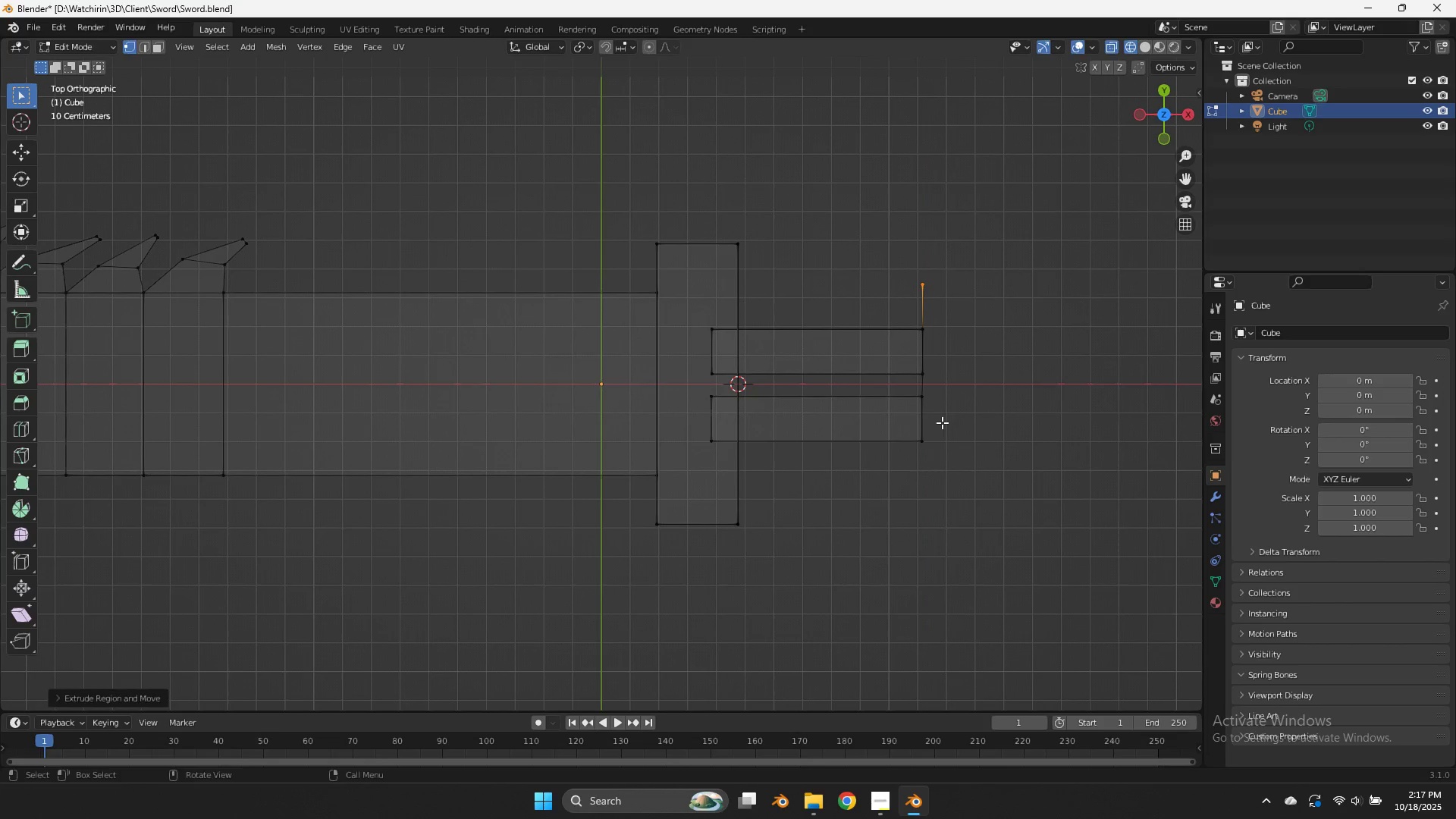 
left_click_drag(start_coordinate=[941, 433], to_coordinate=[888, 475])
 